 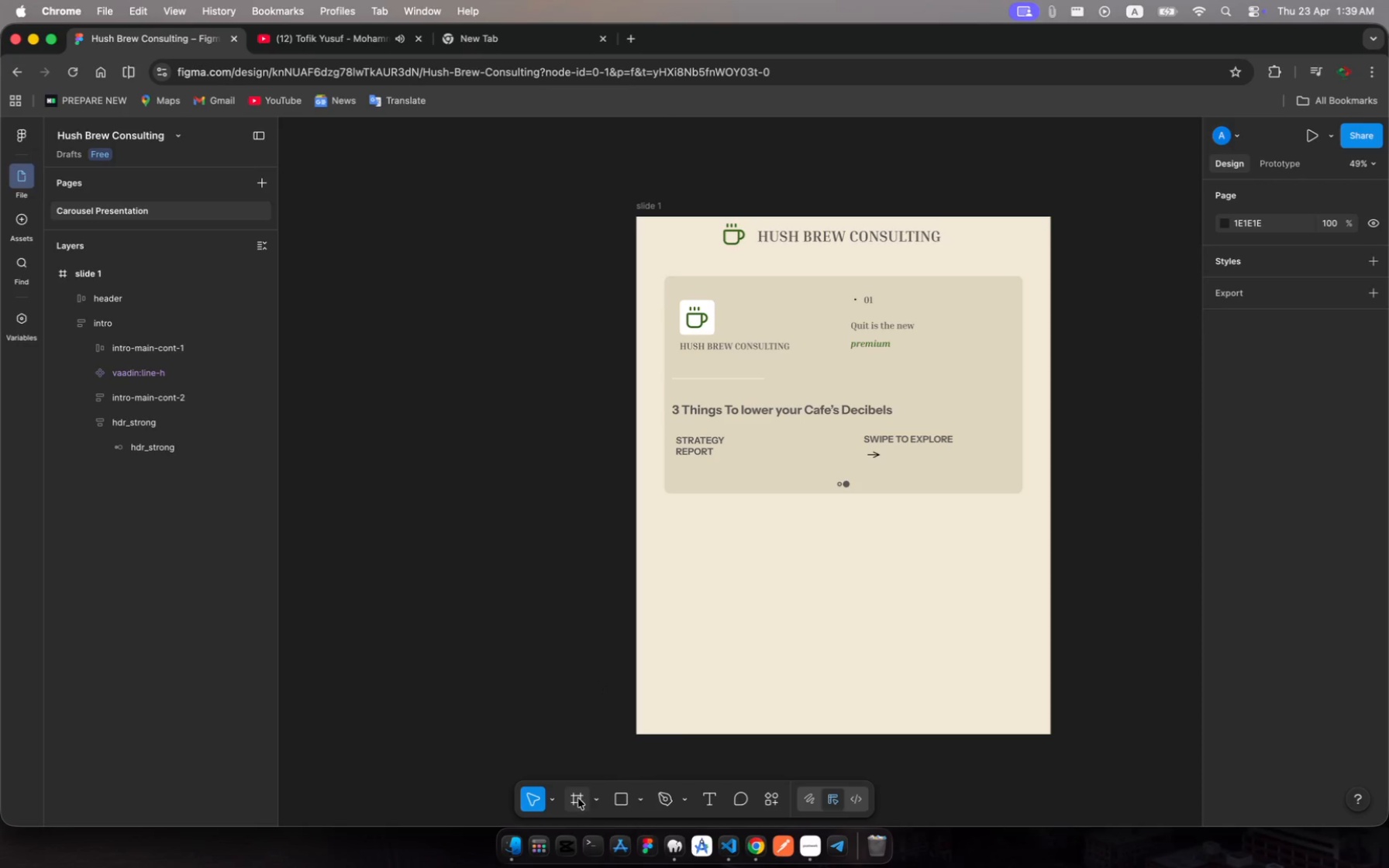 
left_click([72, 326])
 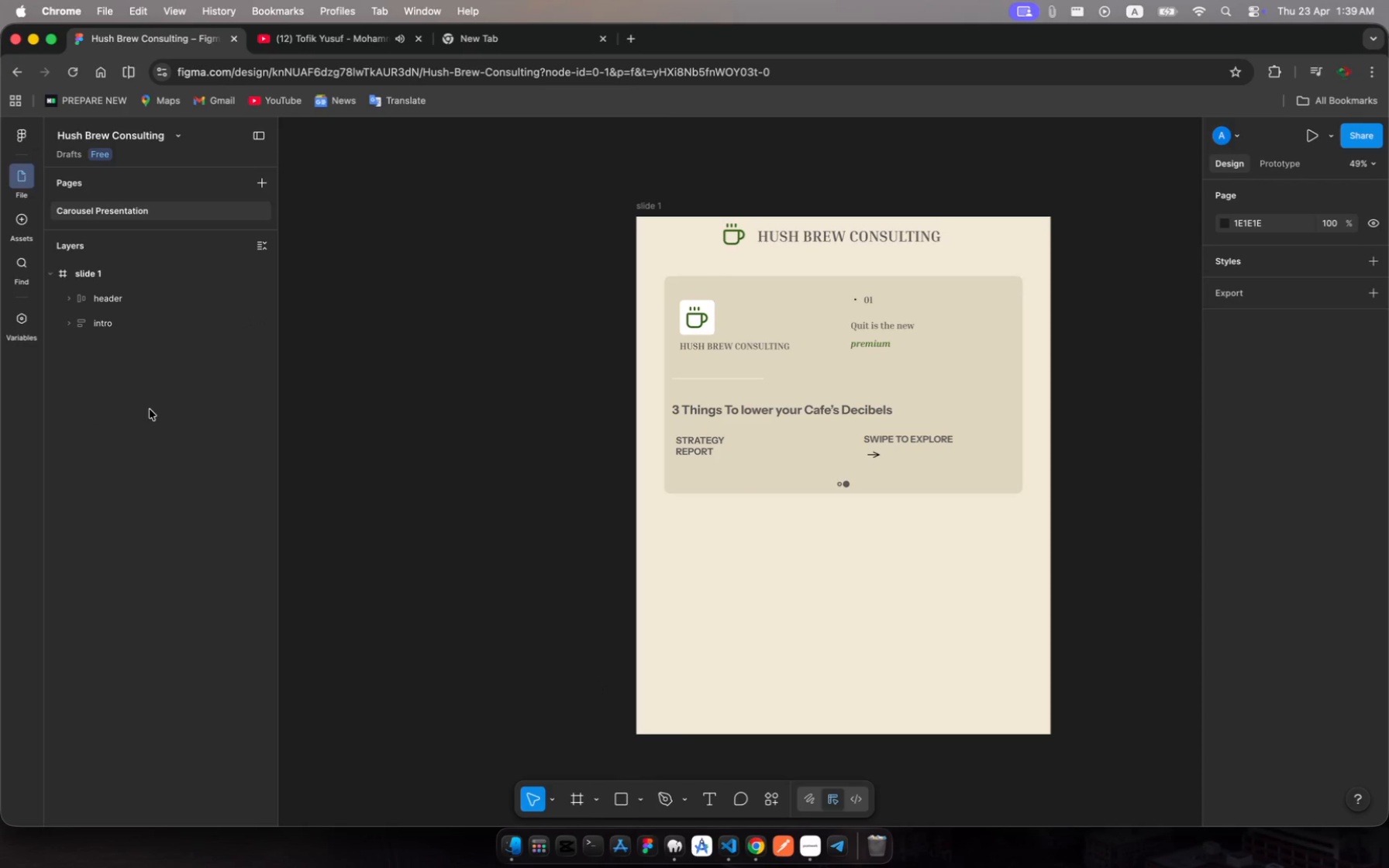 
left_click([150, 409])
 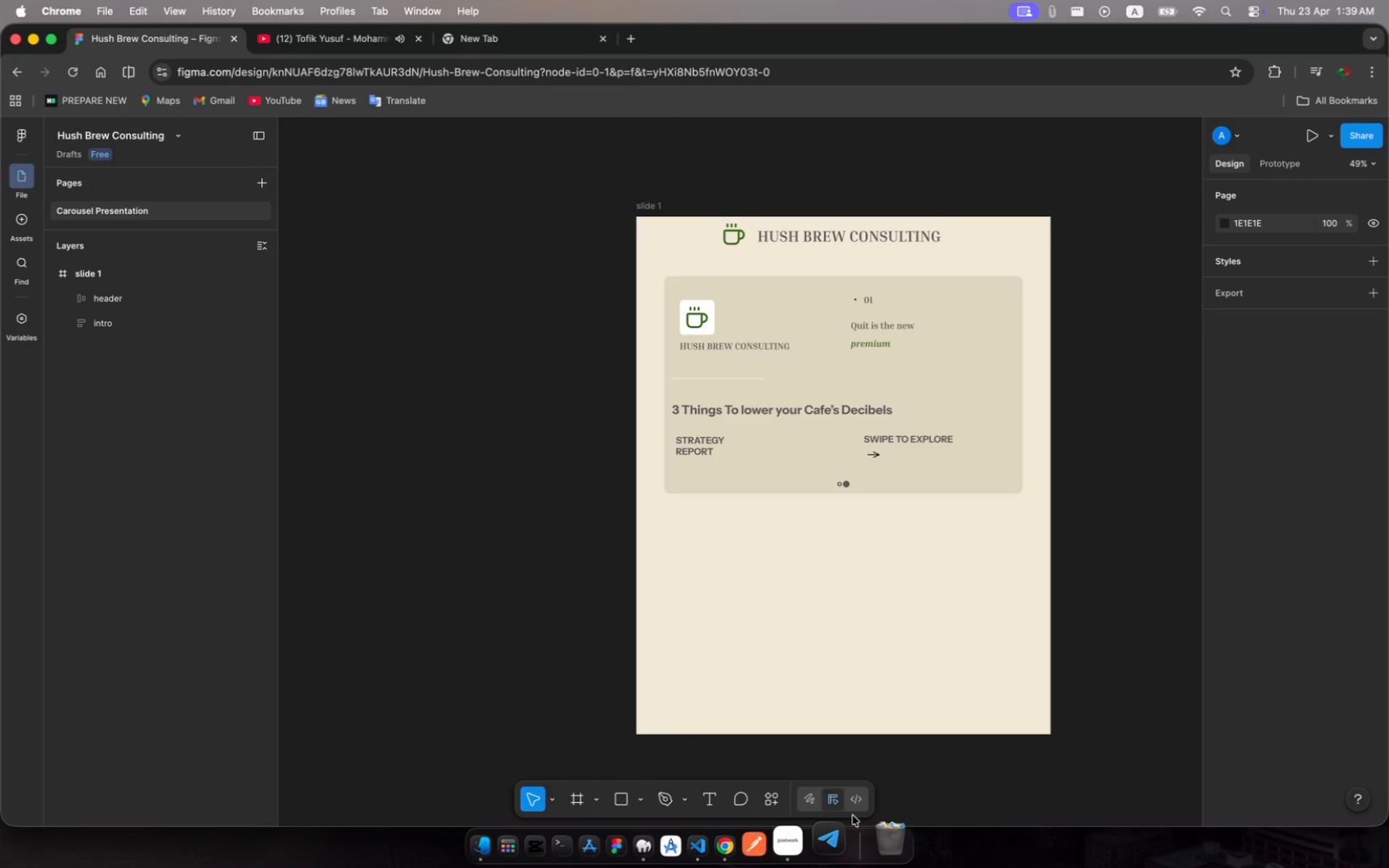 
mouse_move([745, 803])
 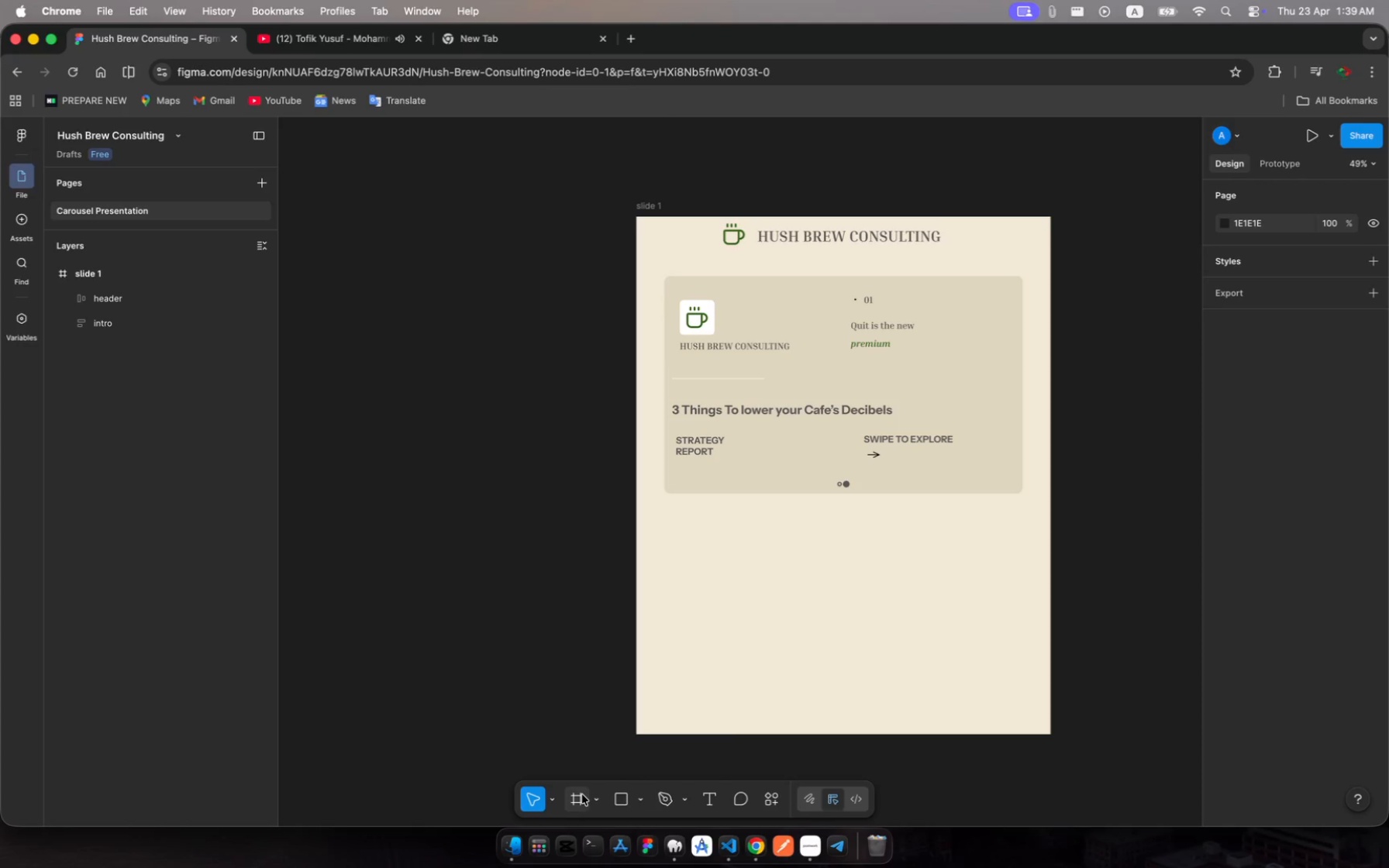 
left_click([582, 794])
 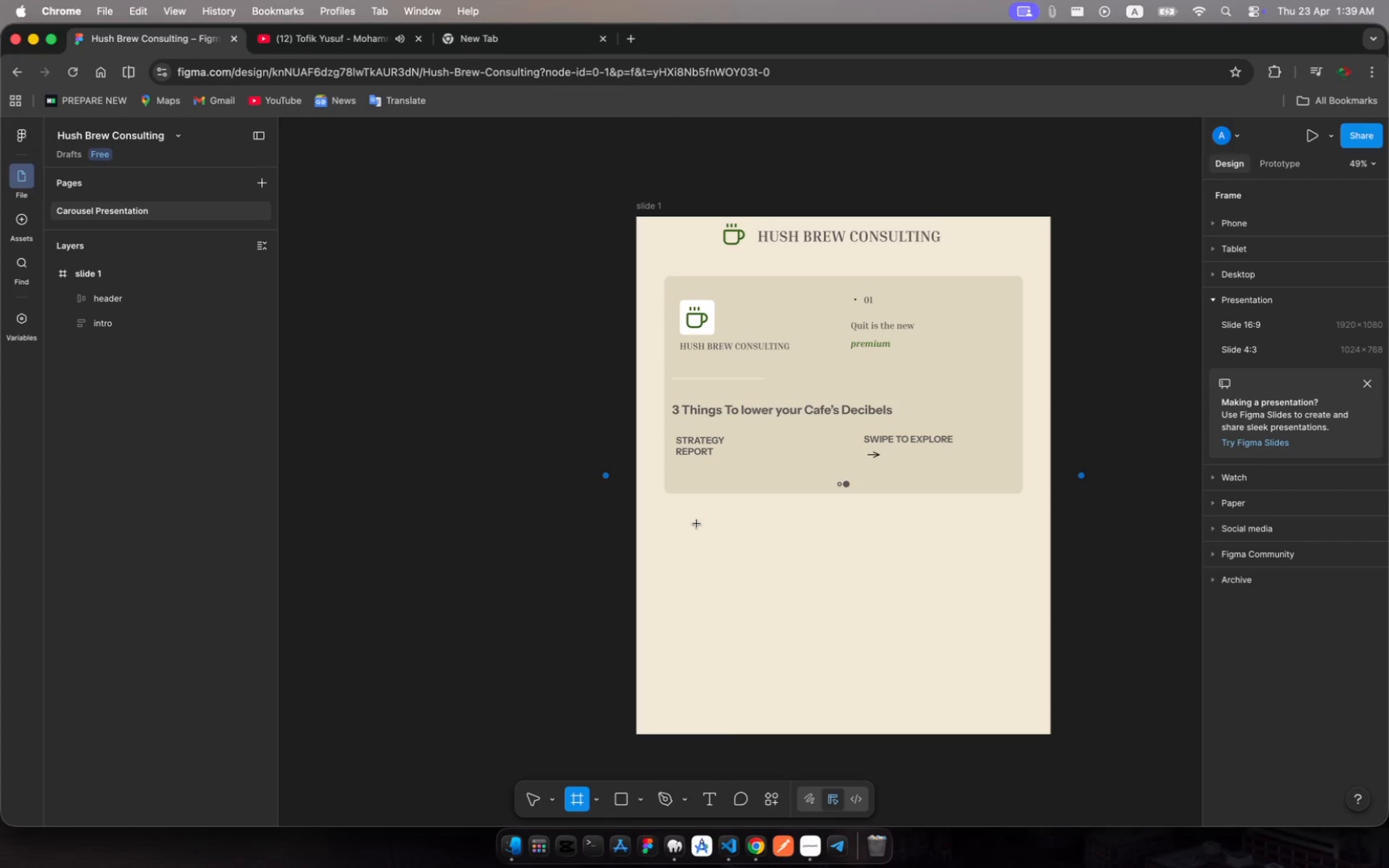 
wait(5.25)
 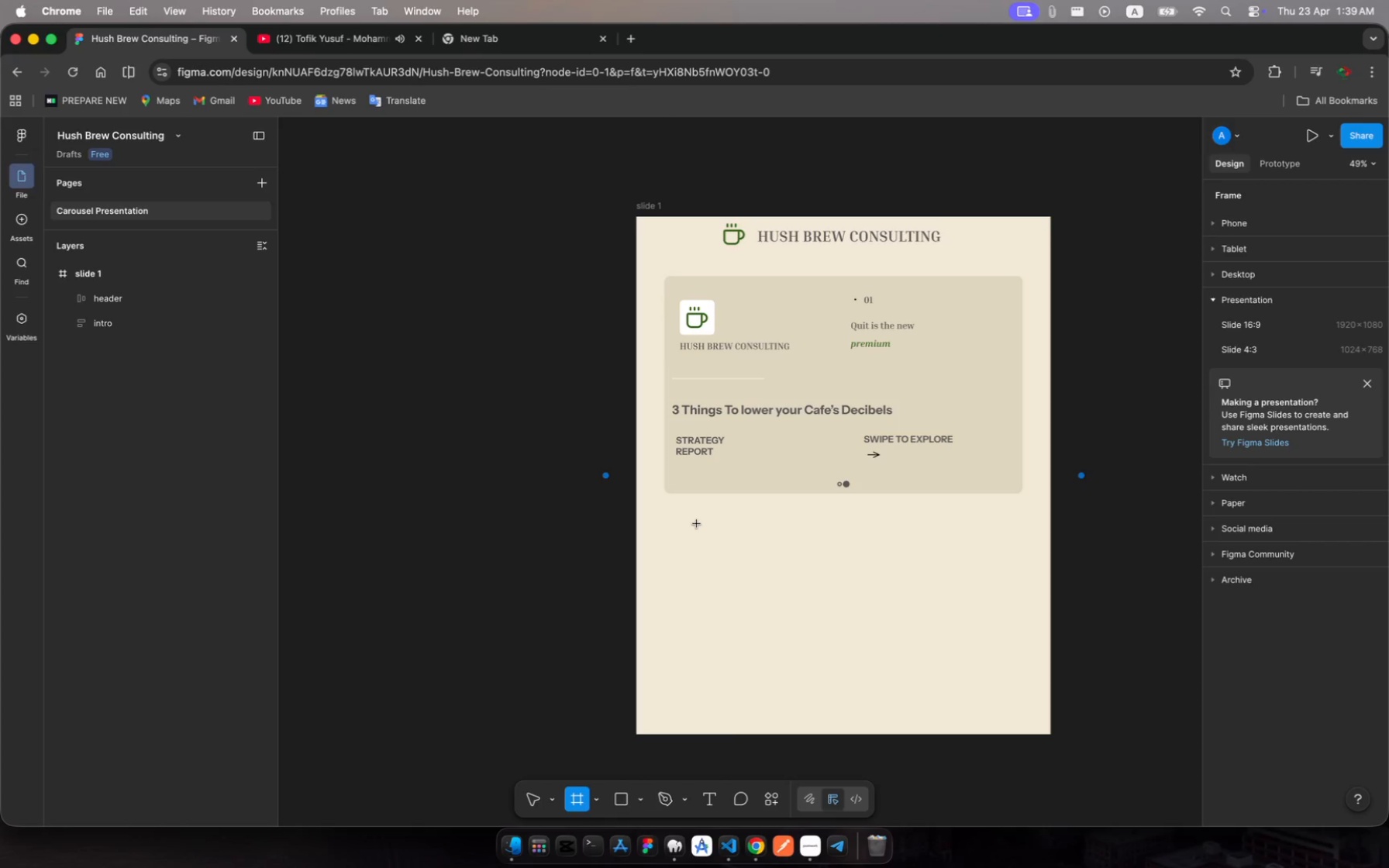 
left_click_drag(start_coordinate=[697, 524], to_coordinate=[989, 579])
 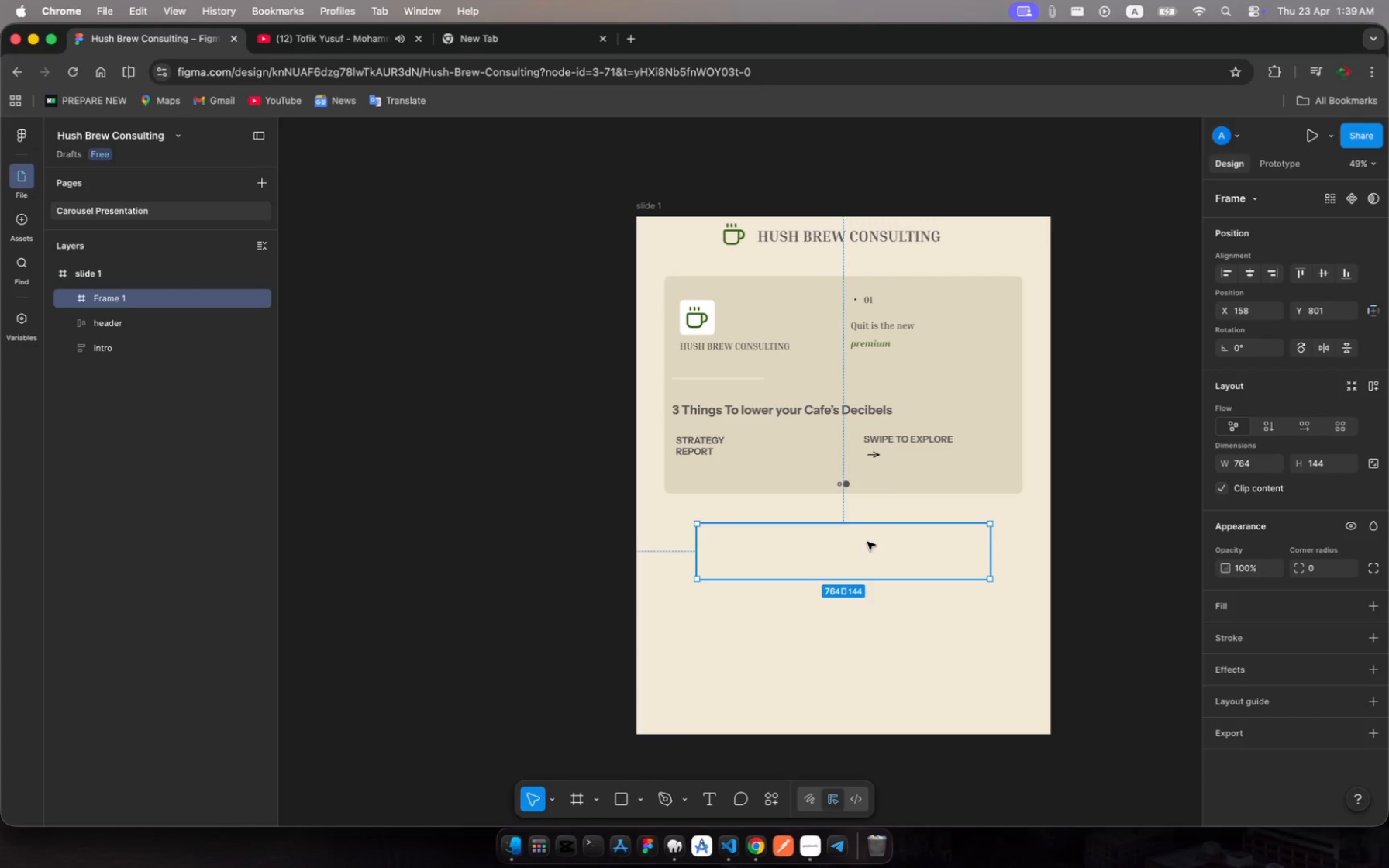 
left_click_drag(start_coordinate=[867, 542], to_coordinate=[837, 539])
 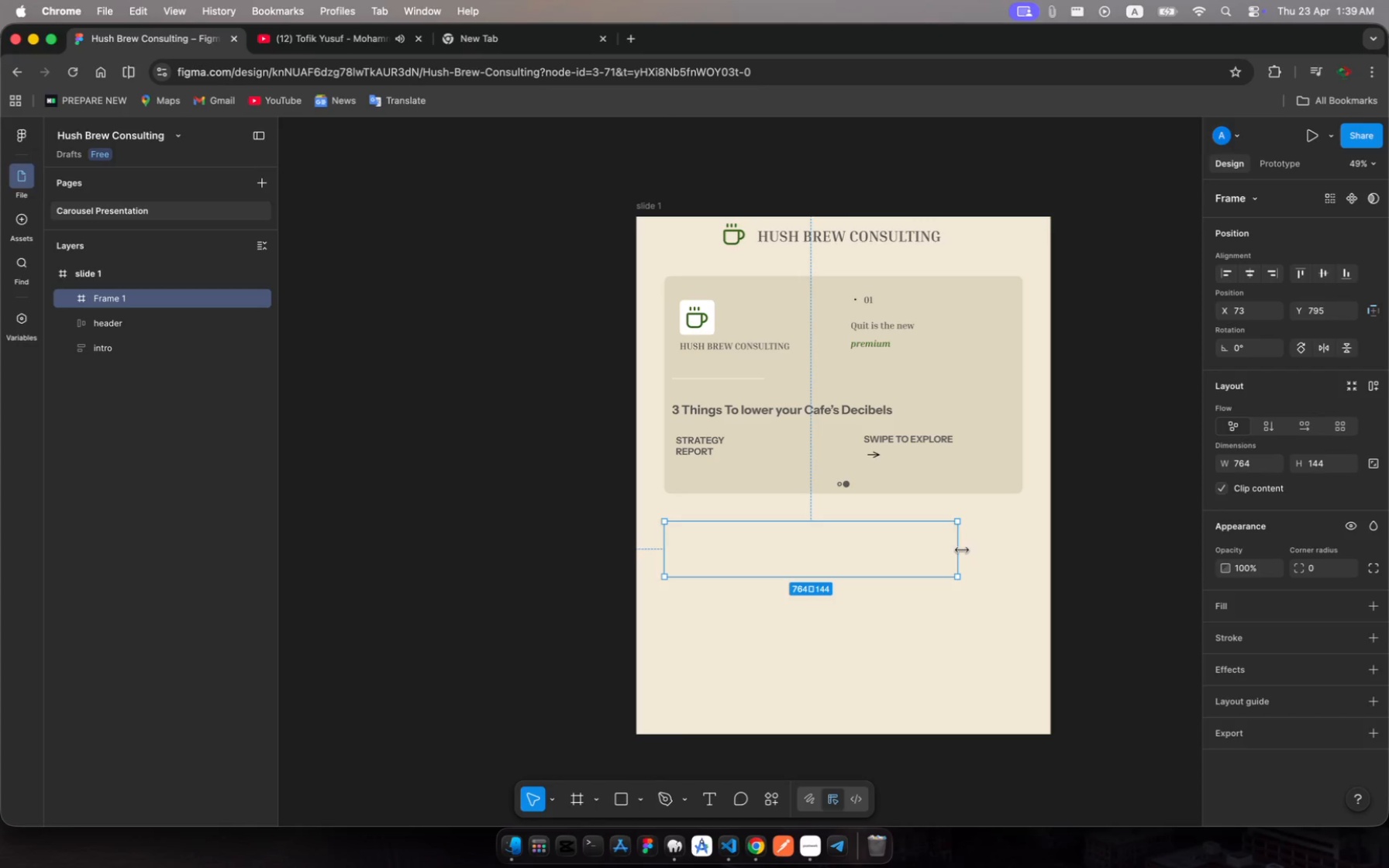 
left_click_drag(start_coordinate=[961, 550], to_coordinate=[1022, 544])
 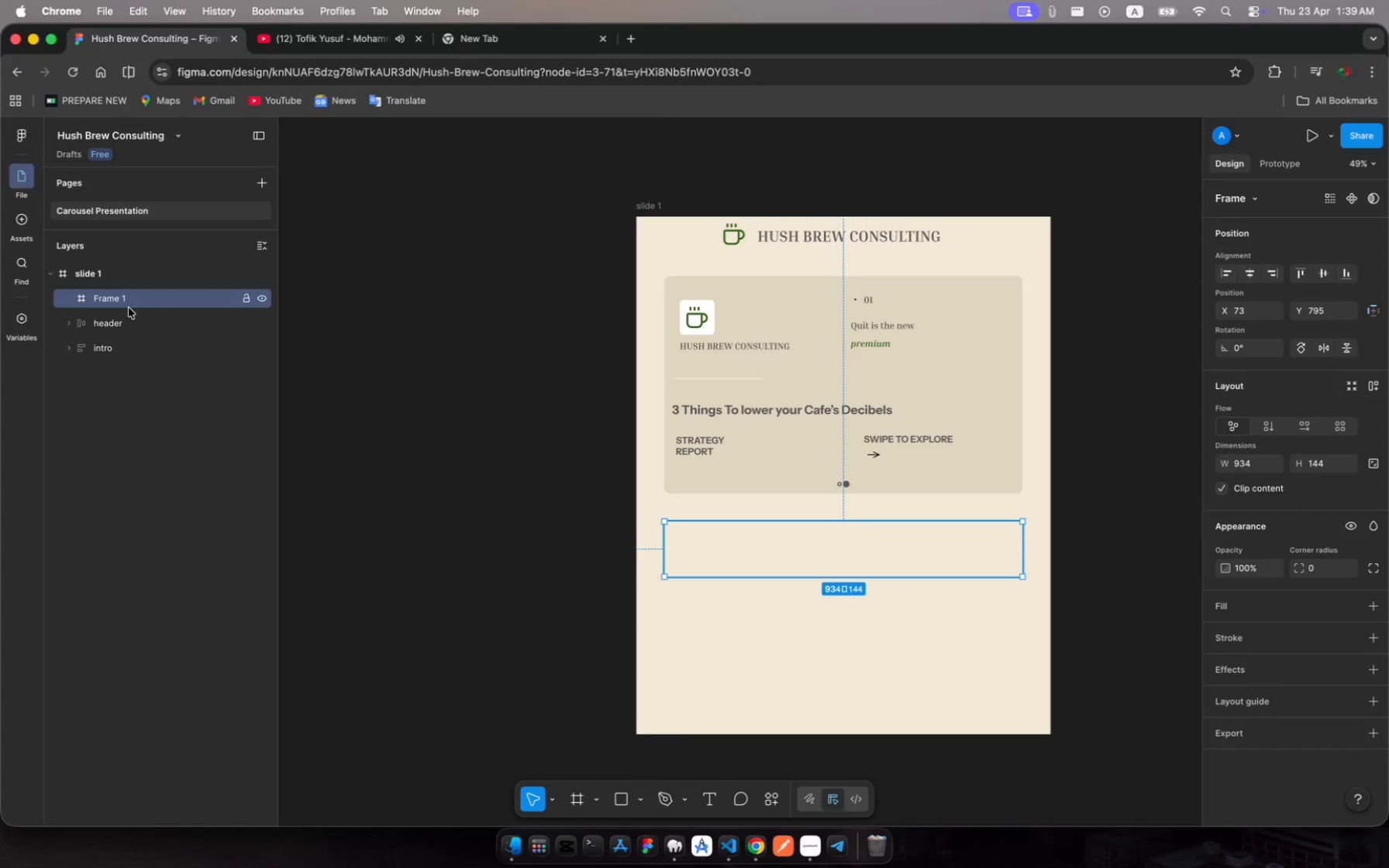 
left_click_drag(start_coordinate=[125, 303], to_coordinate=[137, 366])
 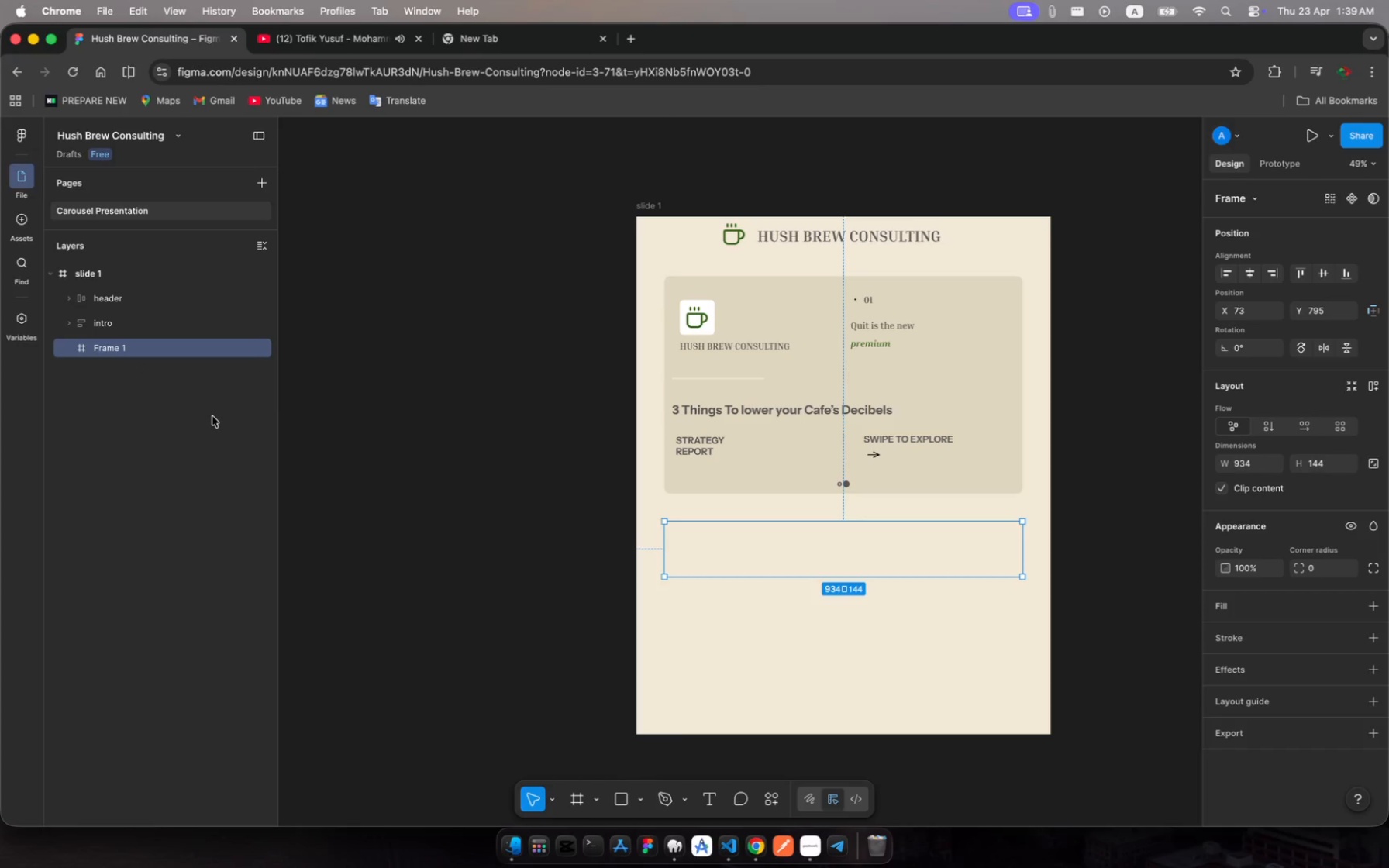 
key(Meta+R)
 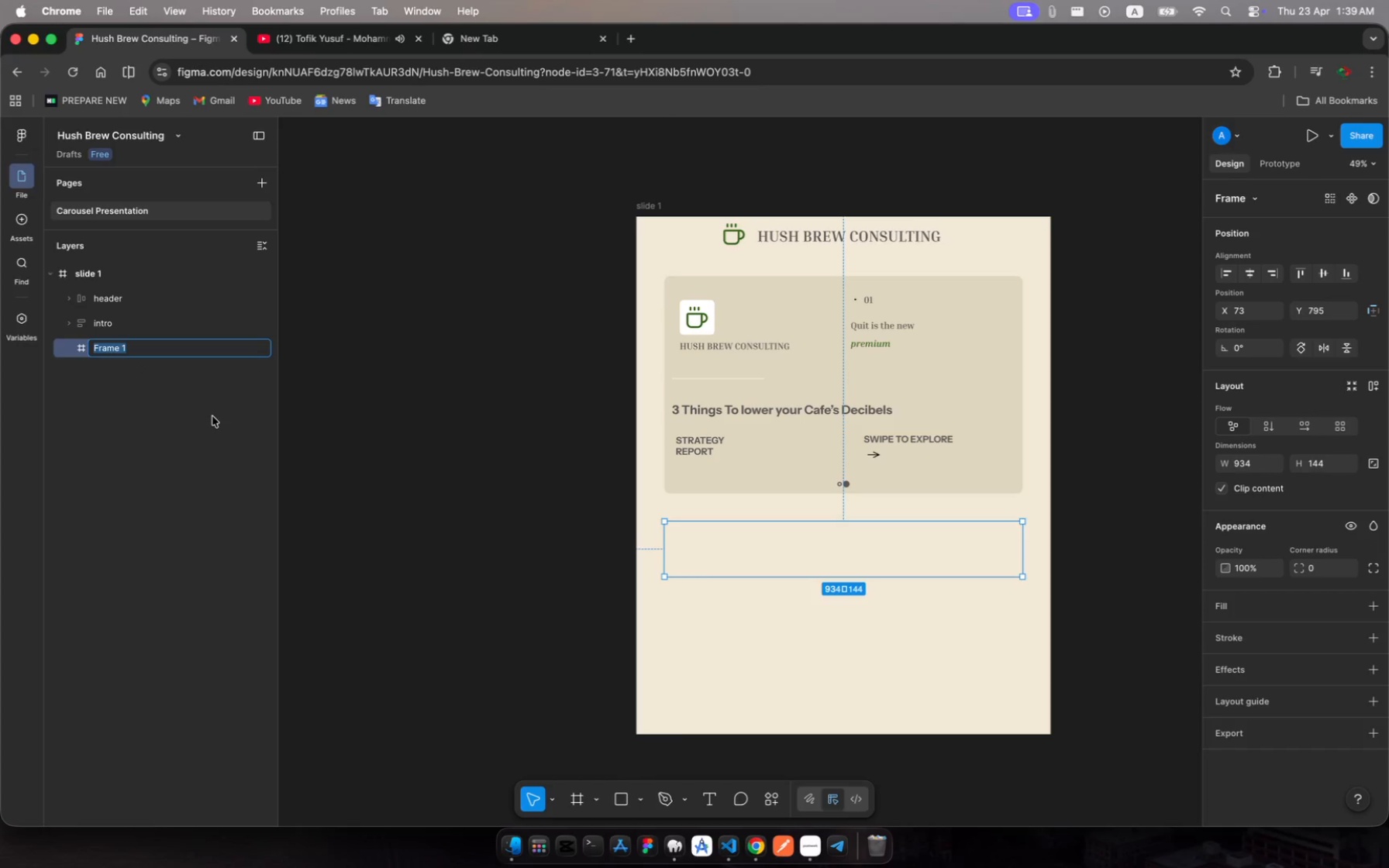 
type(tip-1)
 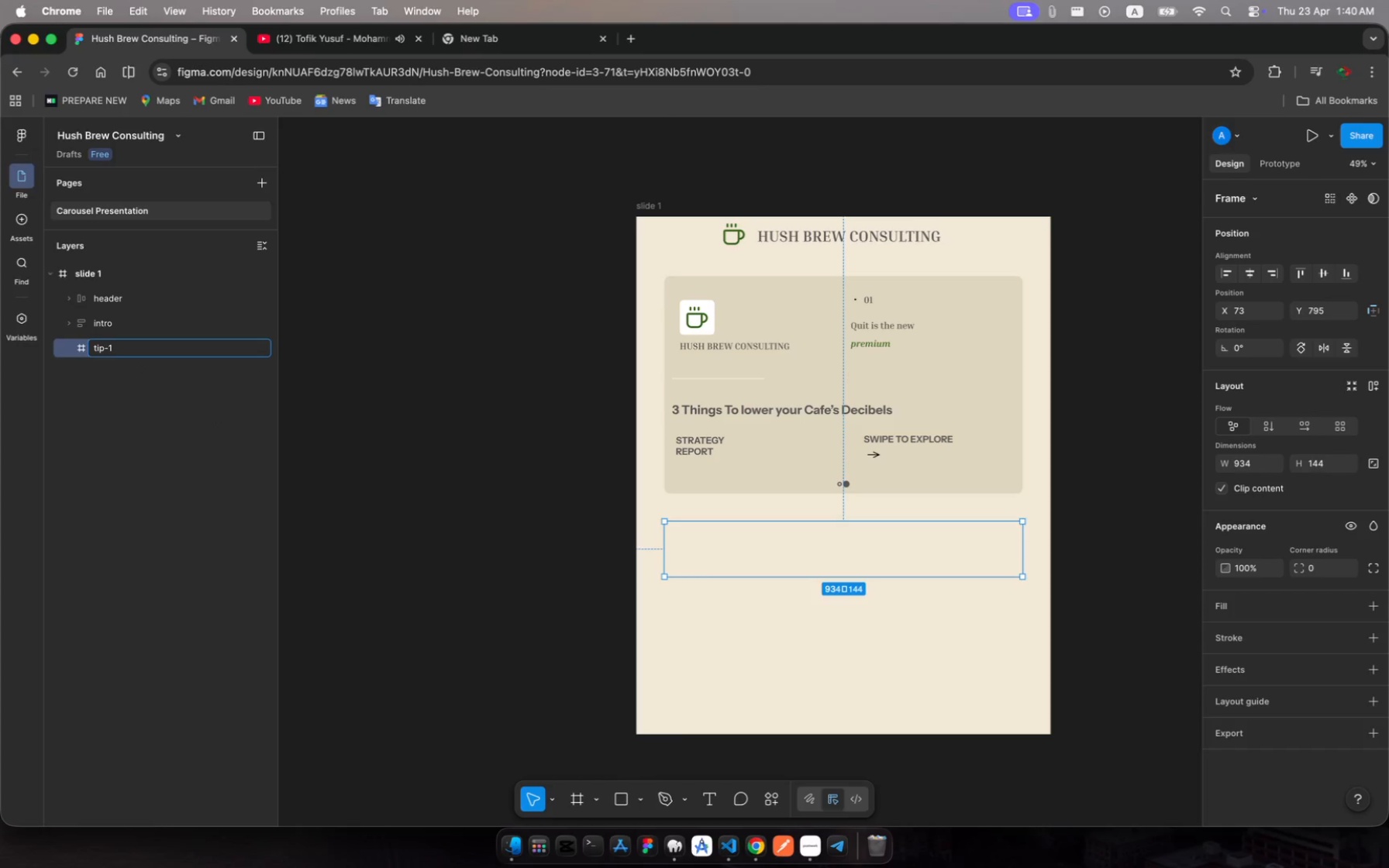 
key(Enter)
 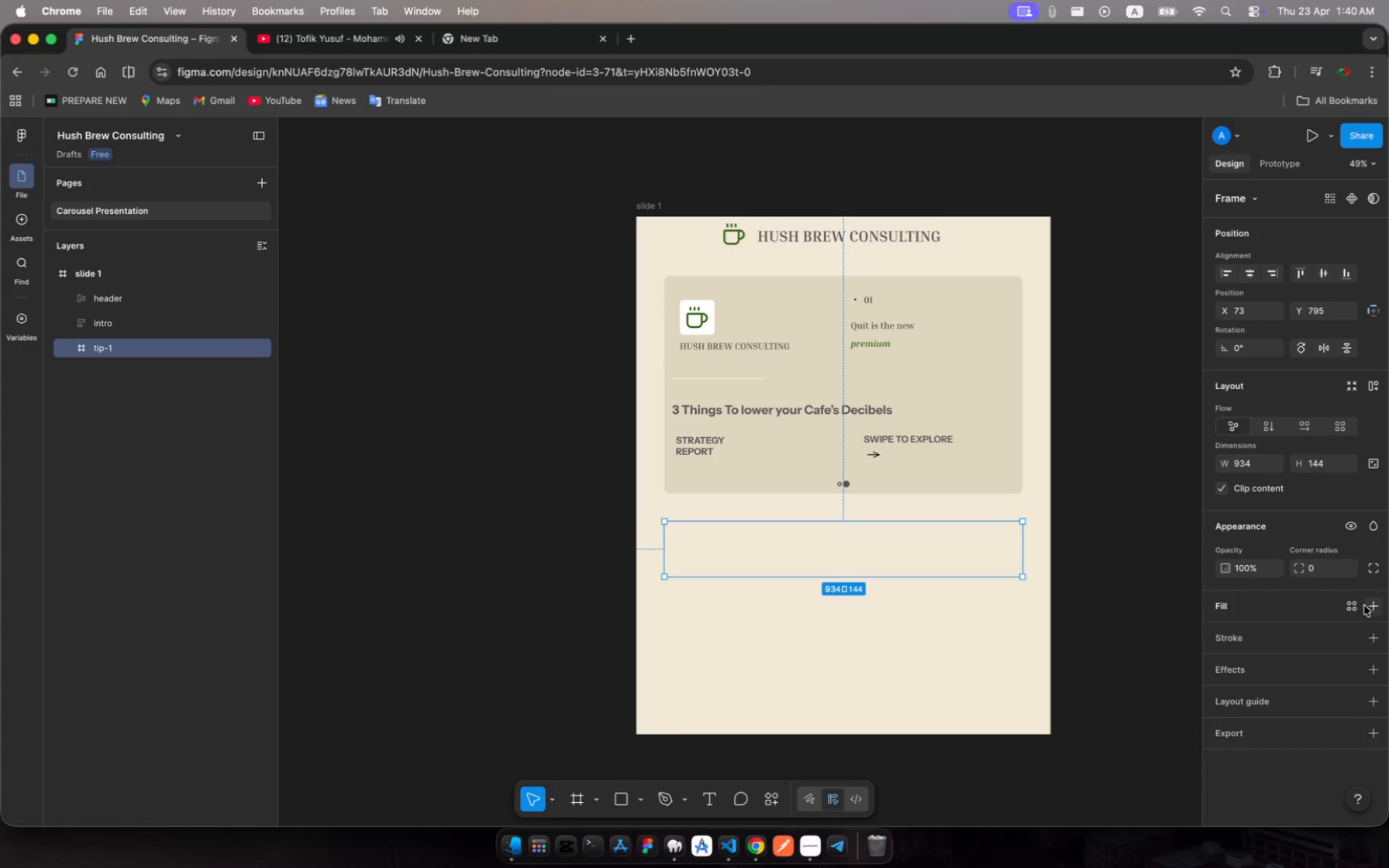 
left_click([1228, 604])
 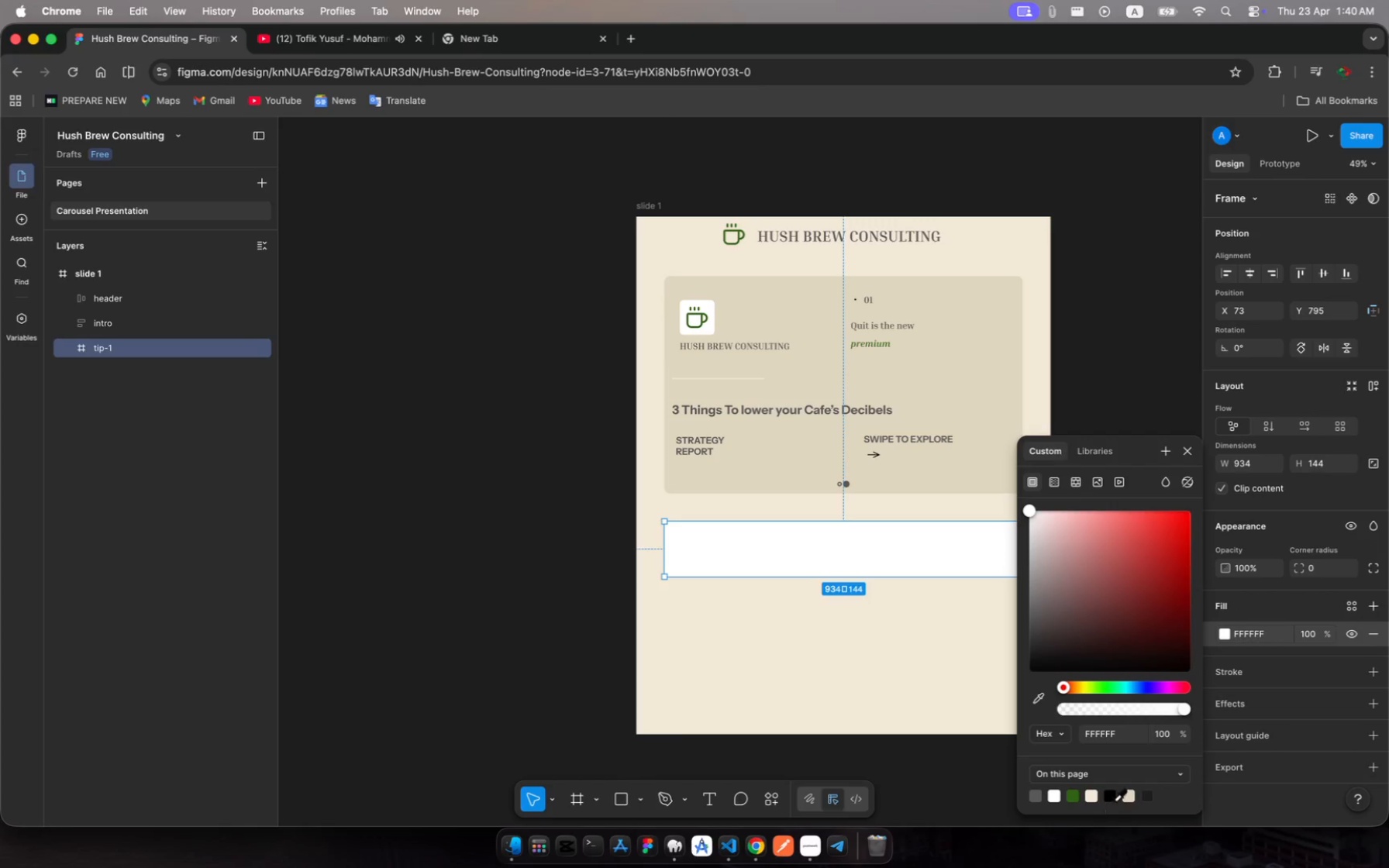 
left_click([1132, 794])
 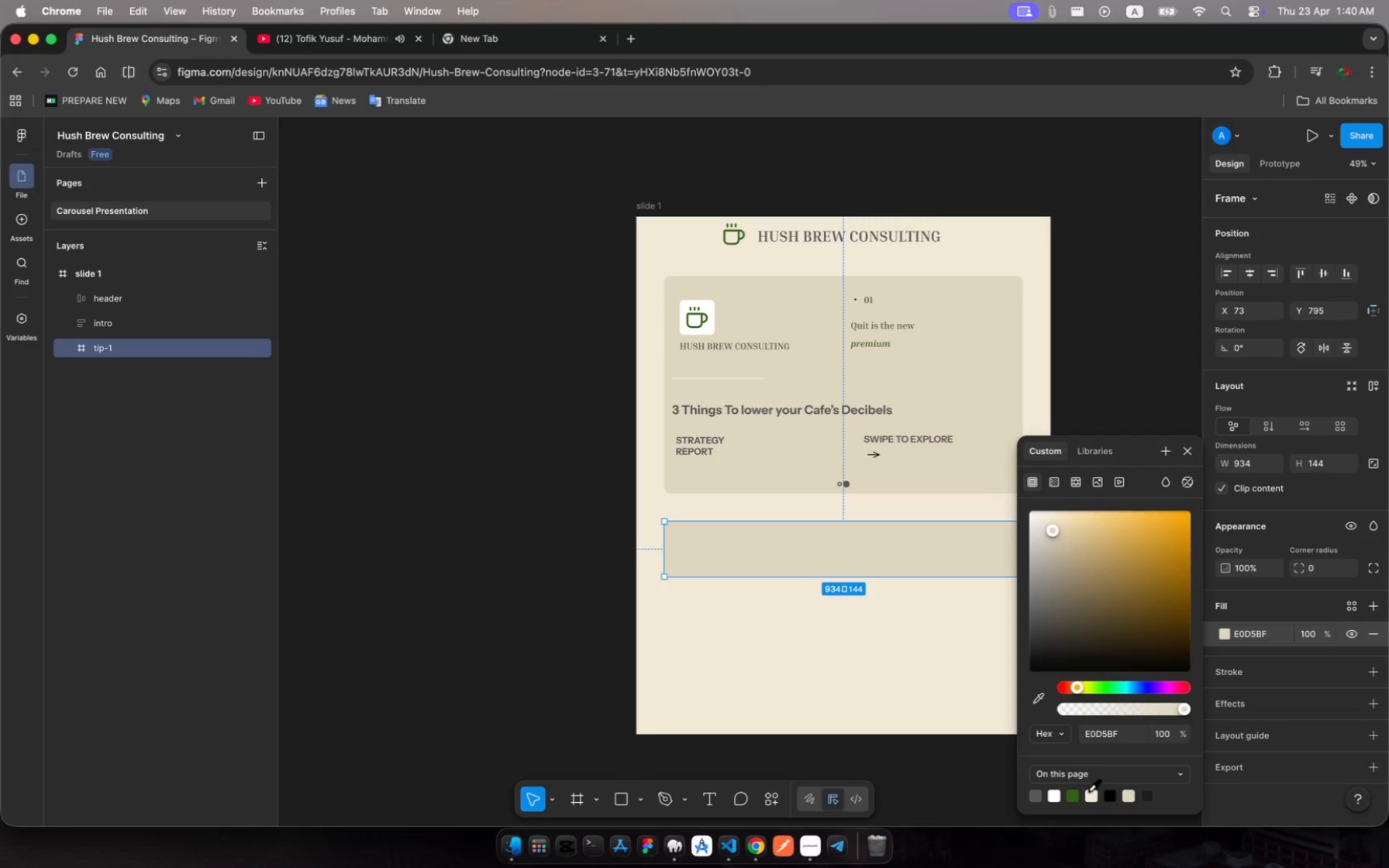 
left_click([1092, 794])
 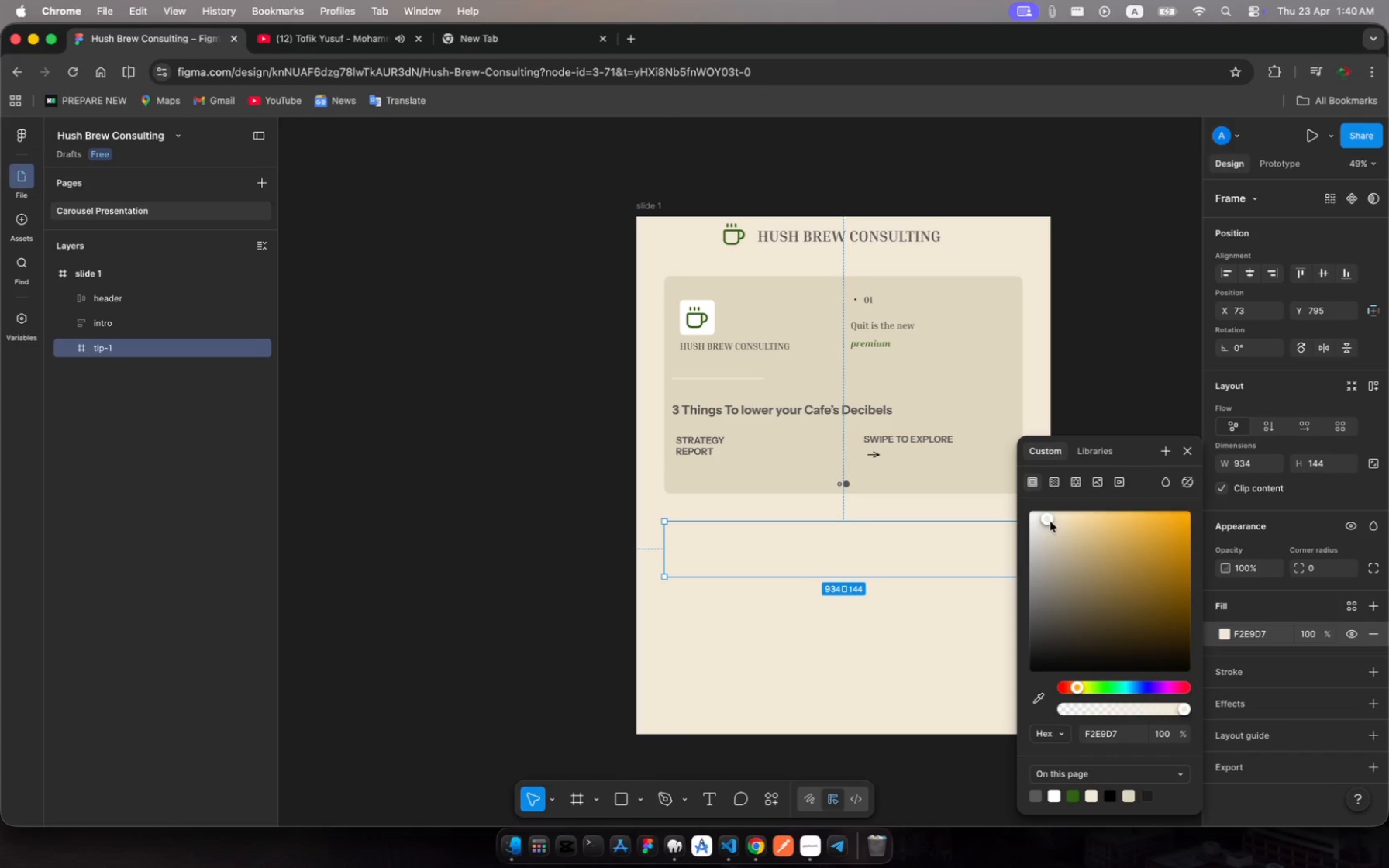 
left_click_drag(start_coordinate=[1050, 522], to_coordinate=[1052, 532])
 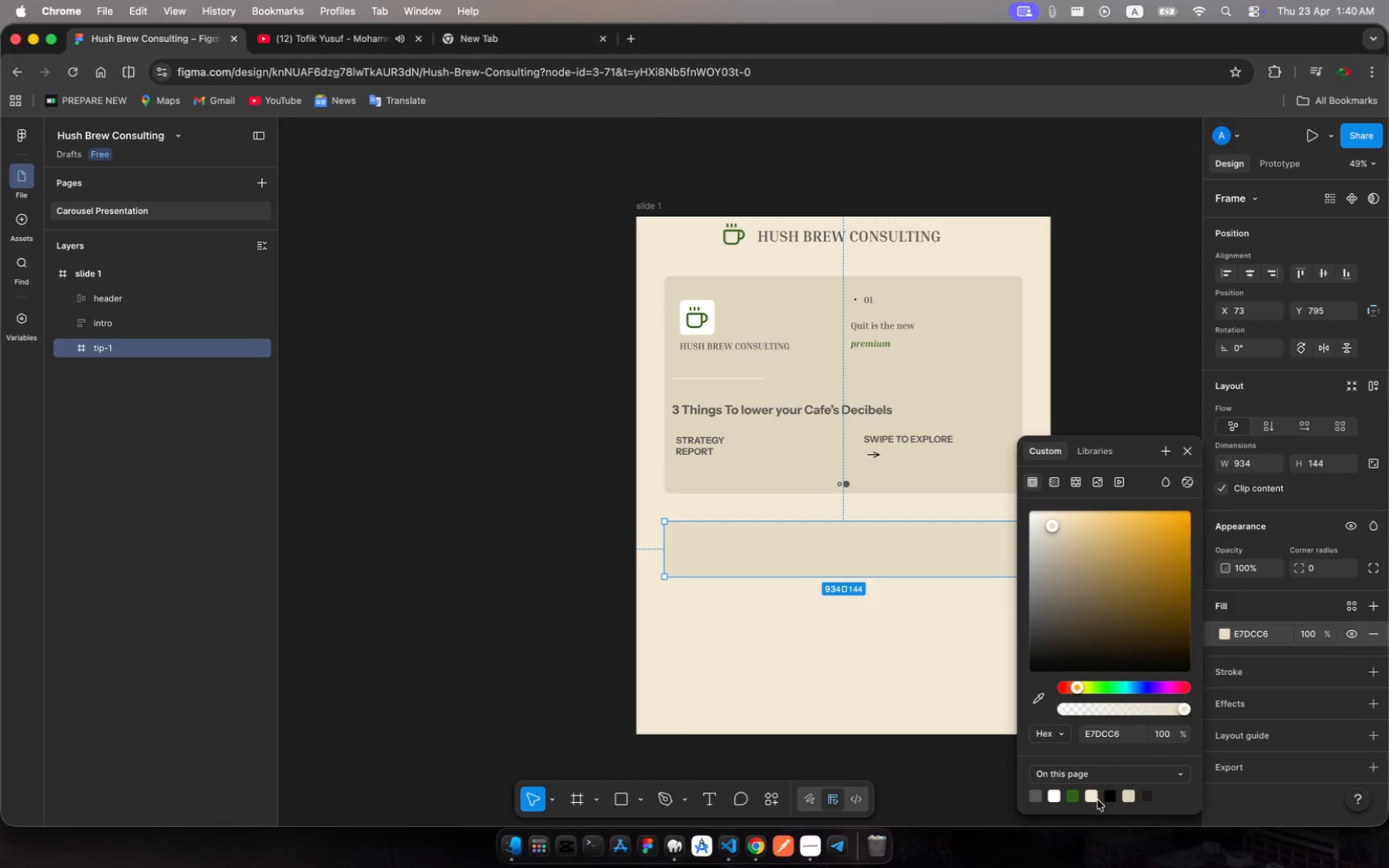 
left_click([1093, 795])
 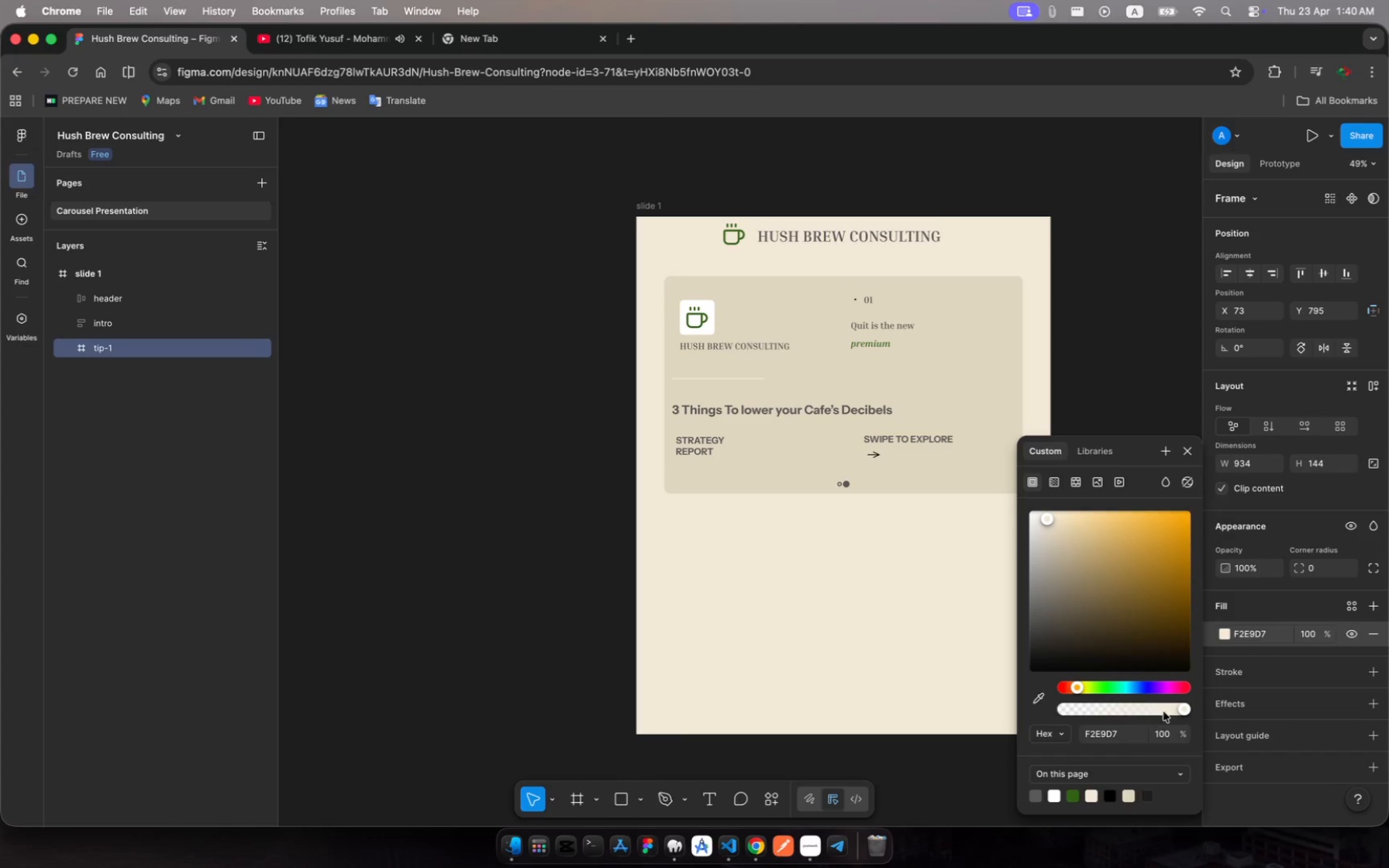 
left_click_drag(start_coordinate=[1175, 708], to_coordinate=[1207, 709])
 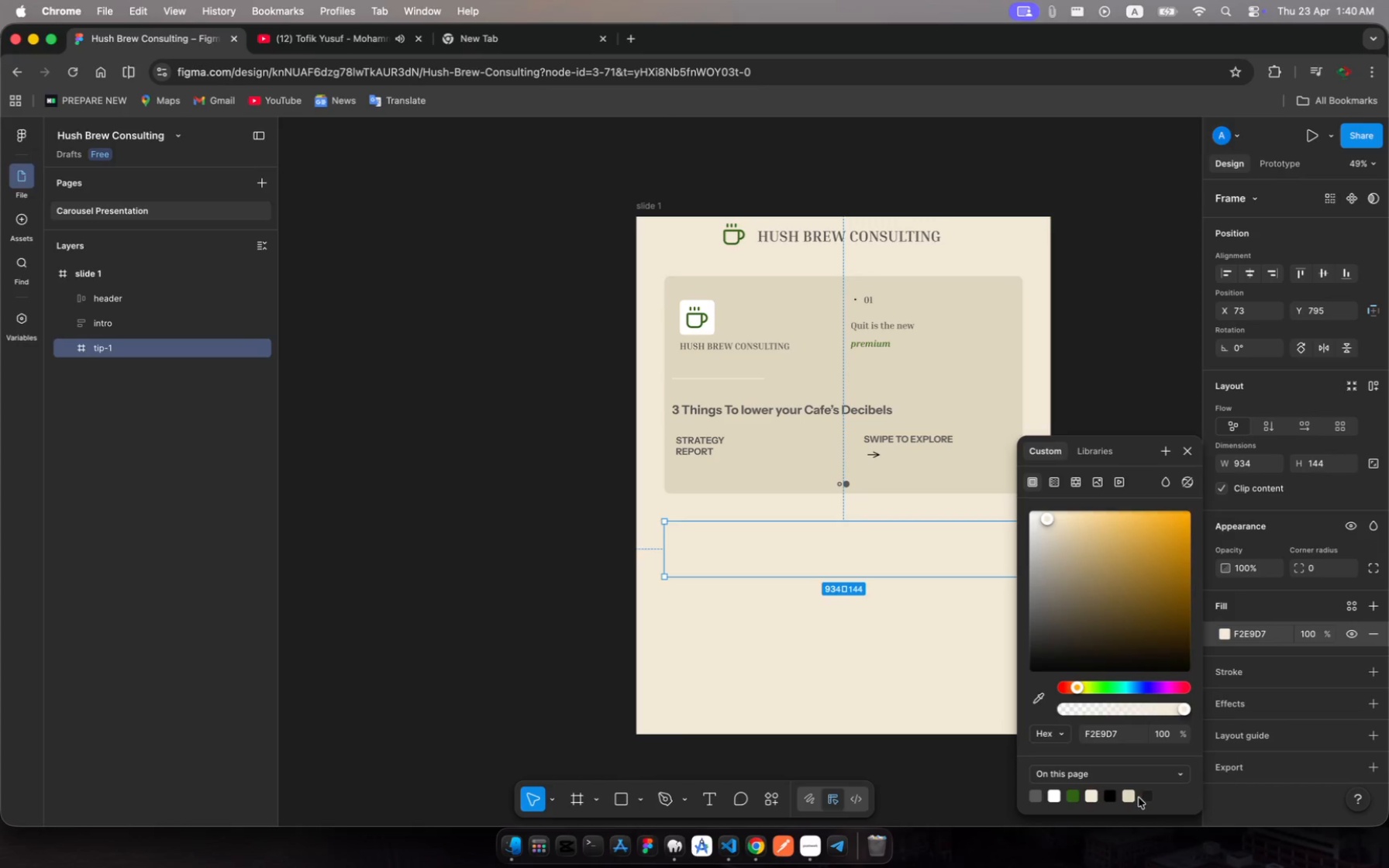 
left_click([1130, 795])
 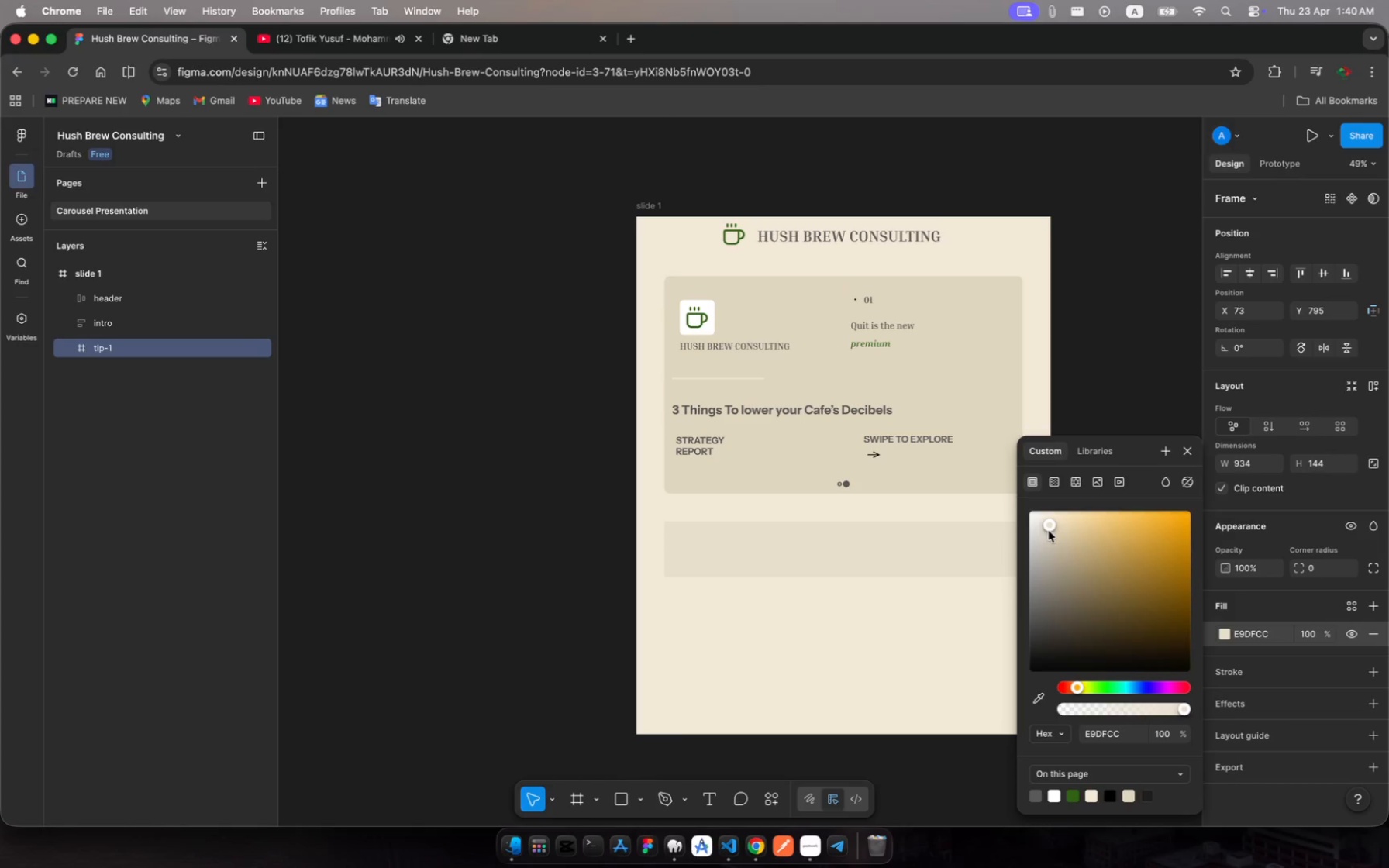 
wait(11.45)
 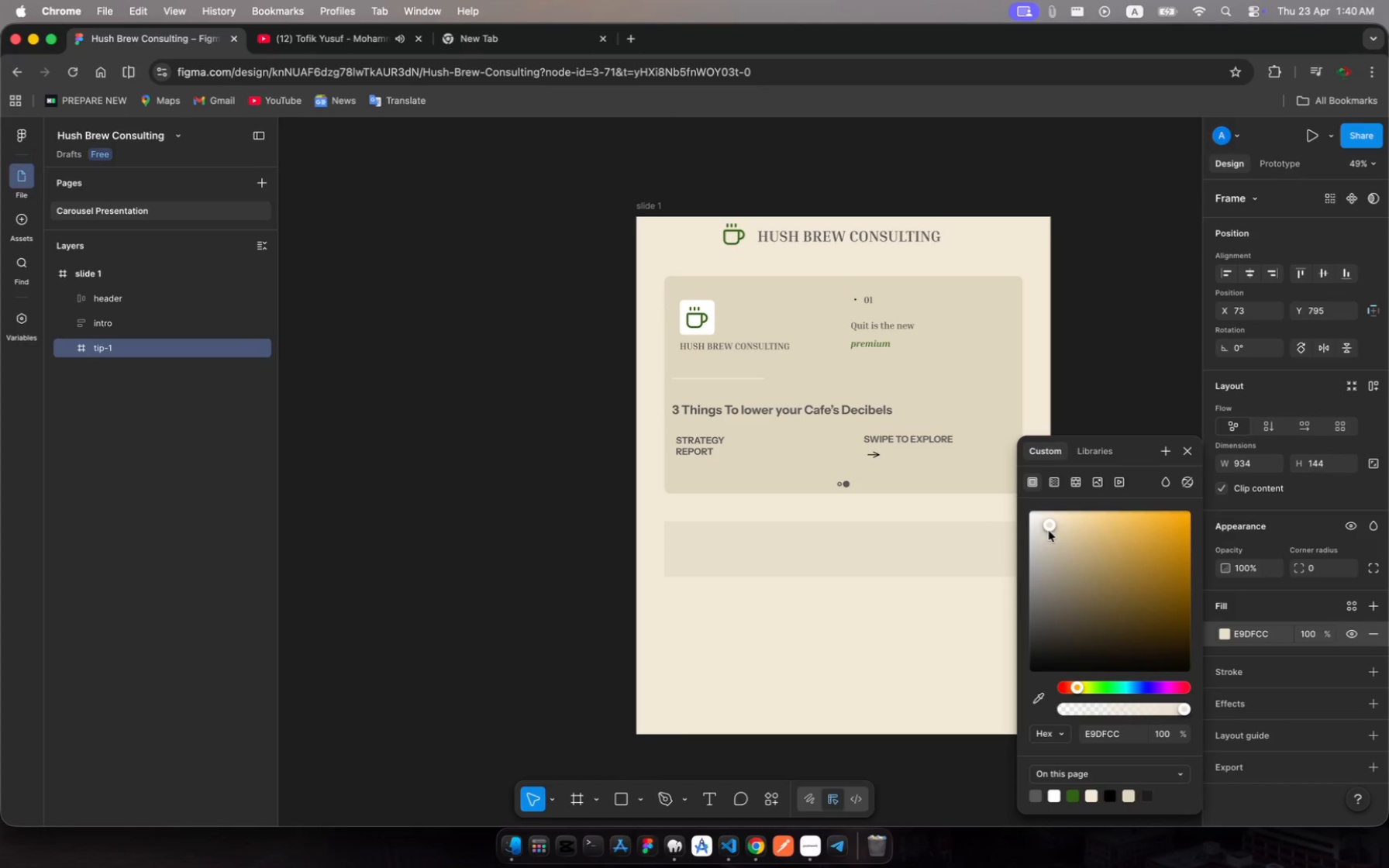 
left_click([1314, 570])
 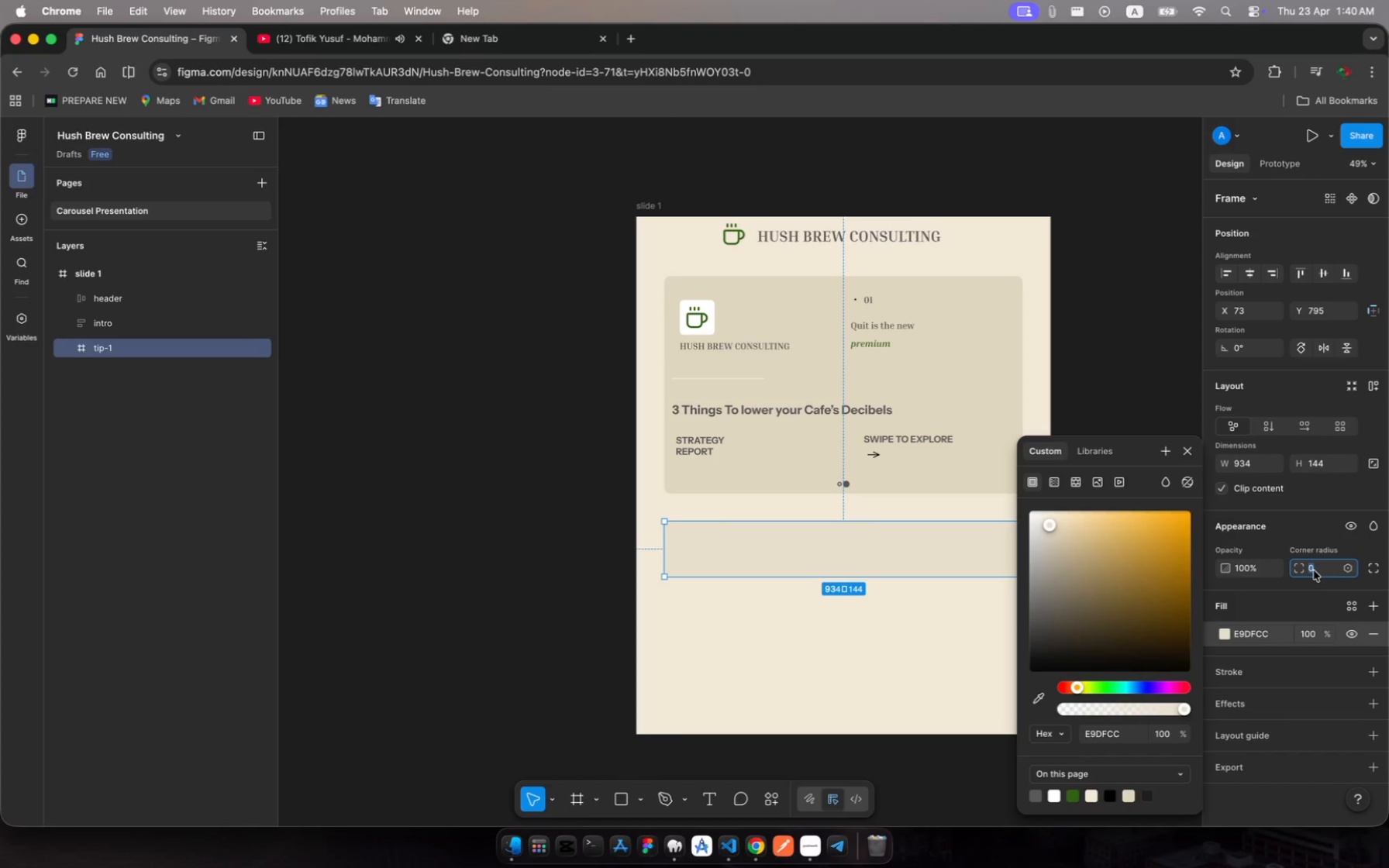 
type(15)
 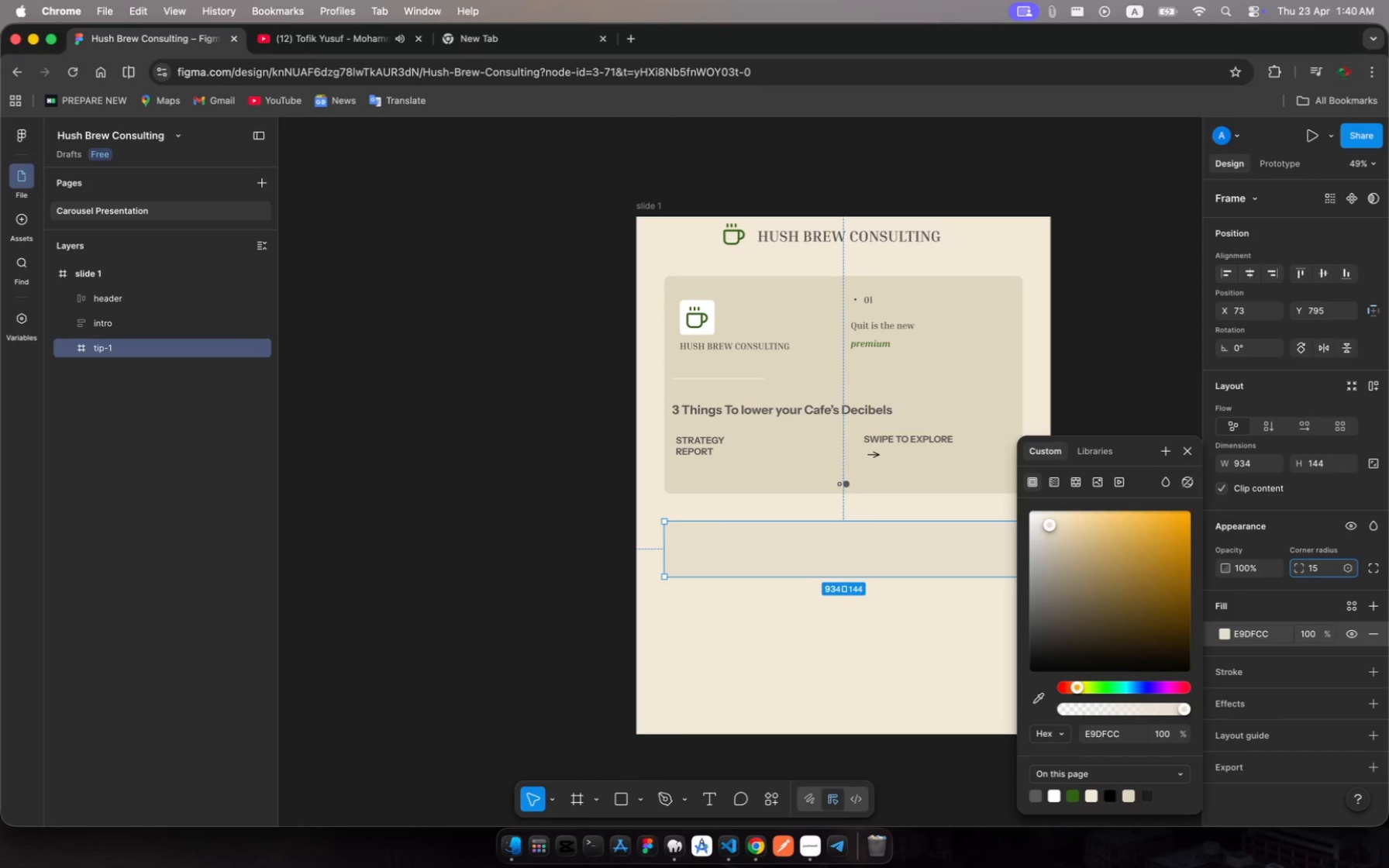 
key(Enter)
 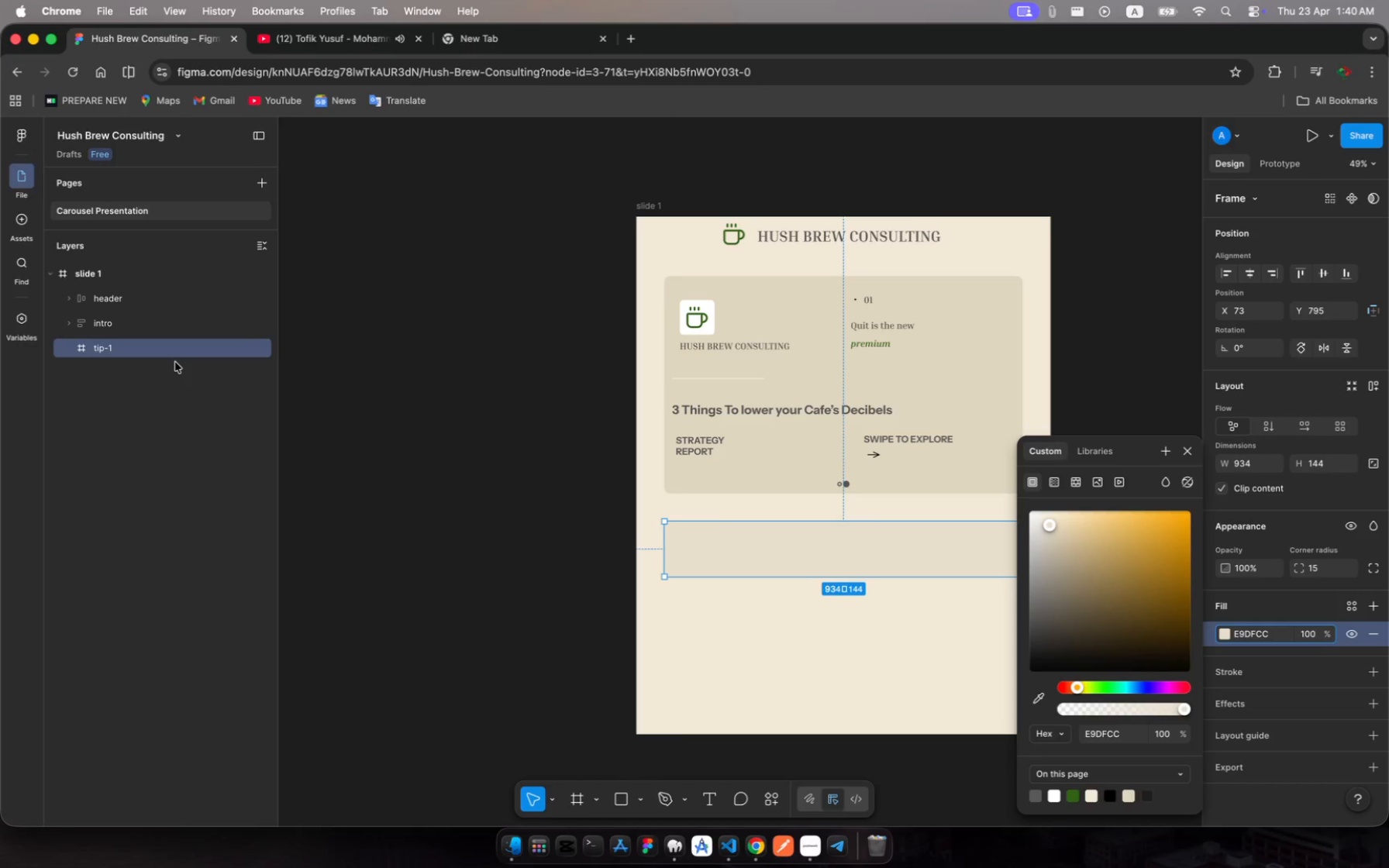 
wait(13.1)
 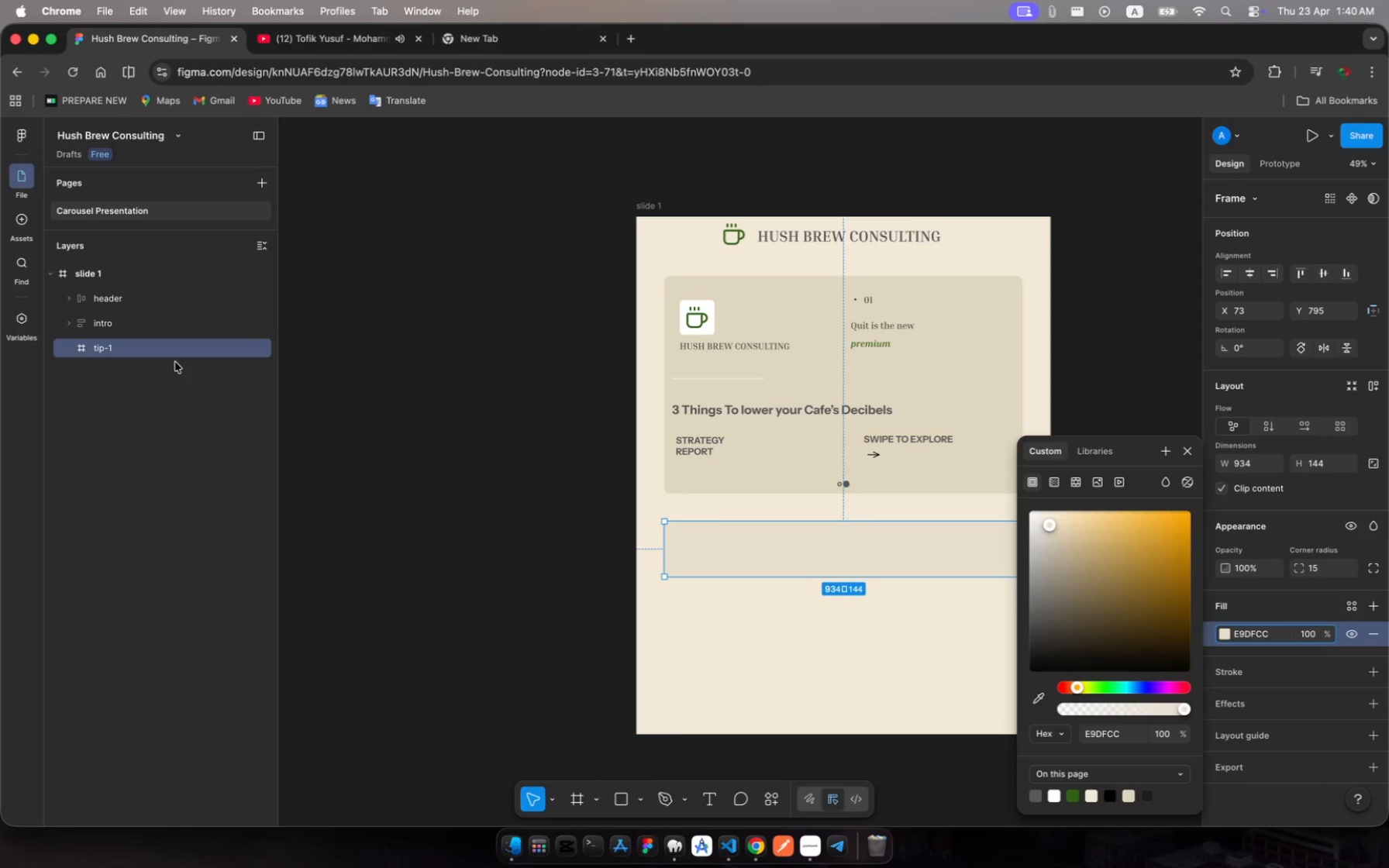 
right_click([166, 354])
 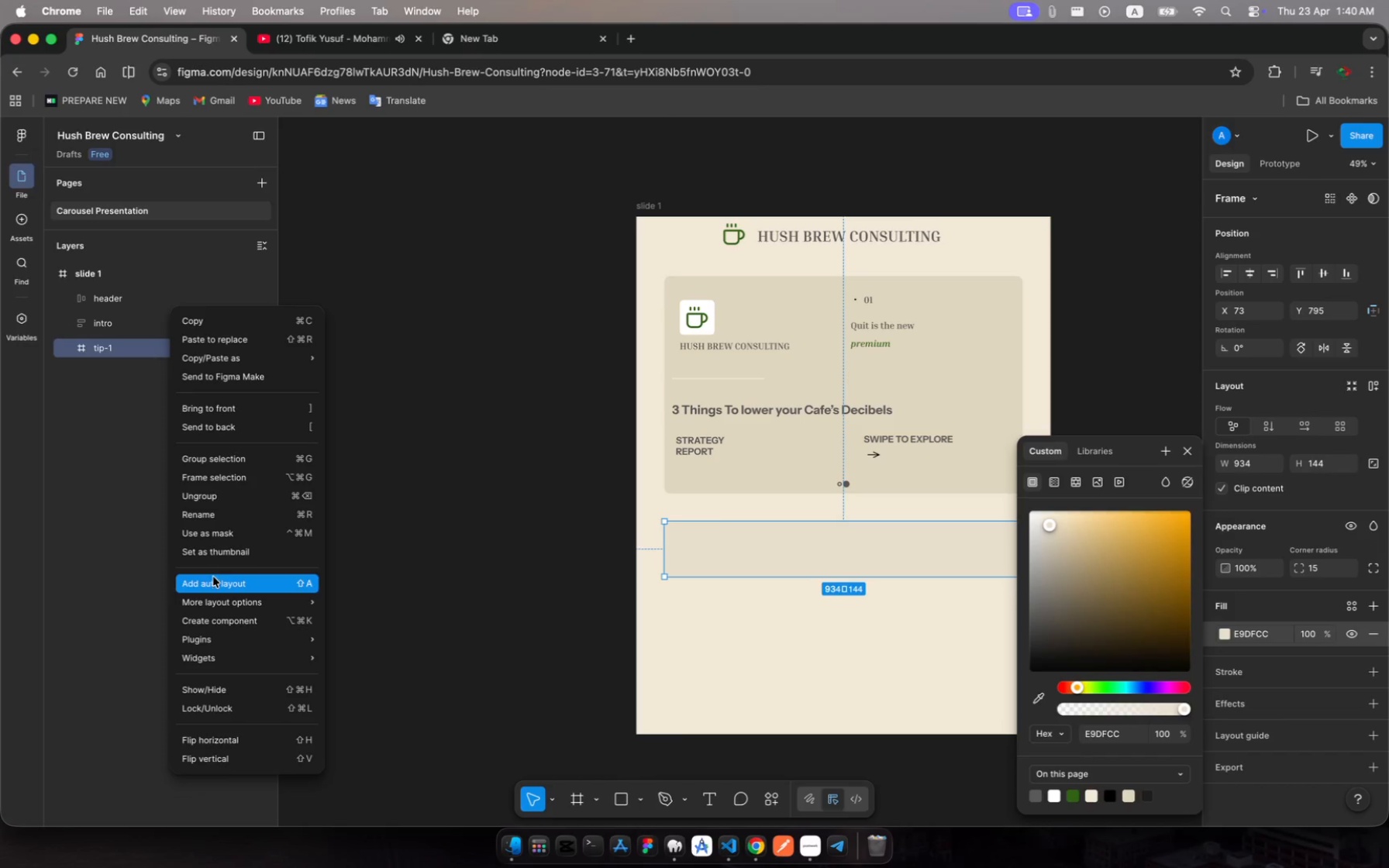 
left_click([215, 586])
 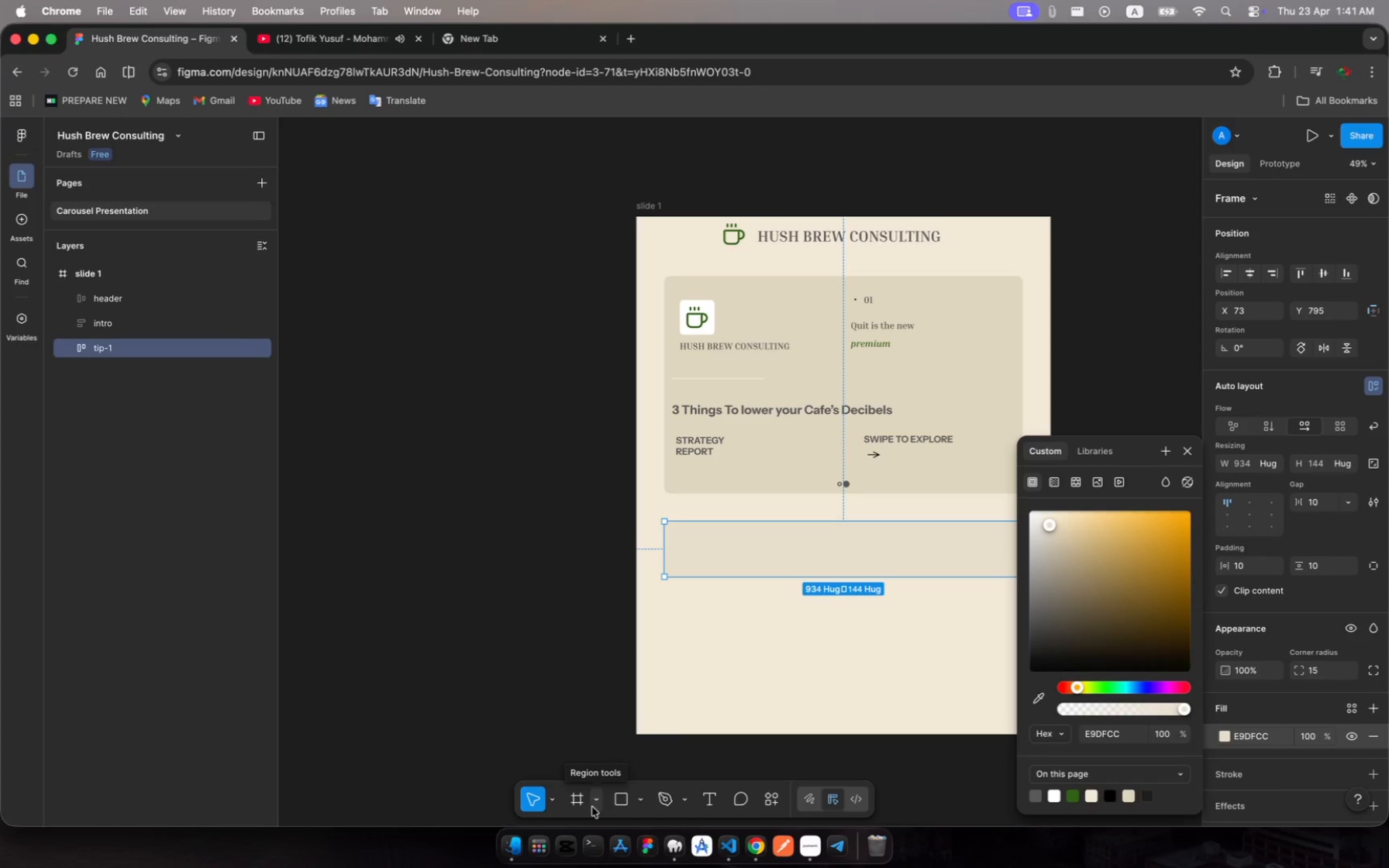 
wait(15.07)
 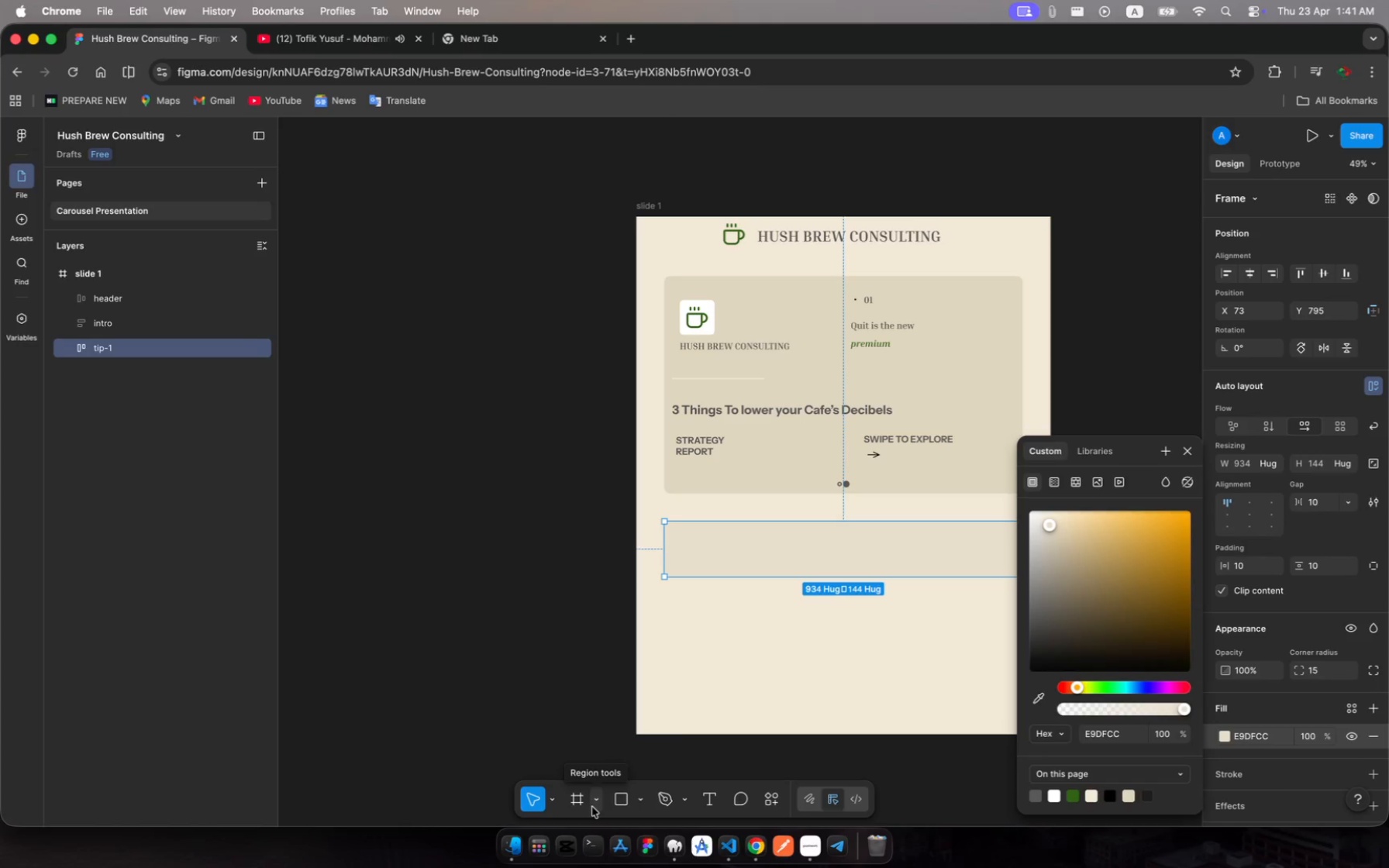 
left_click([777, 409])
 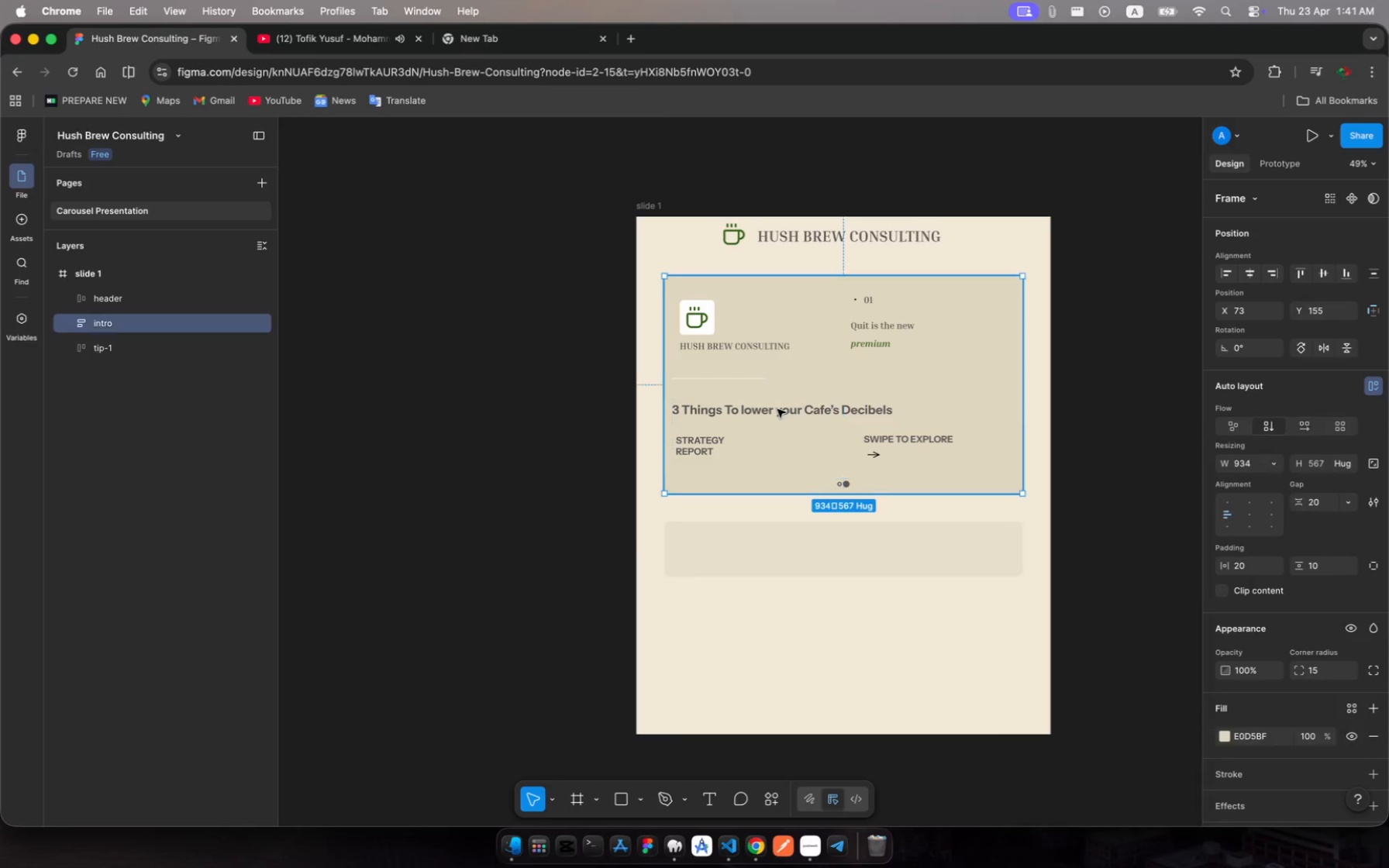 
left_click([777, 409])
 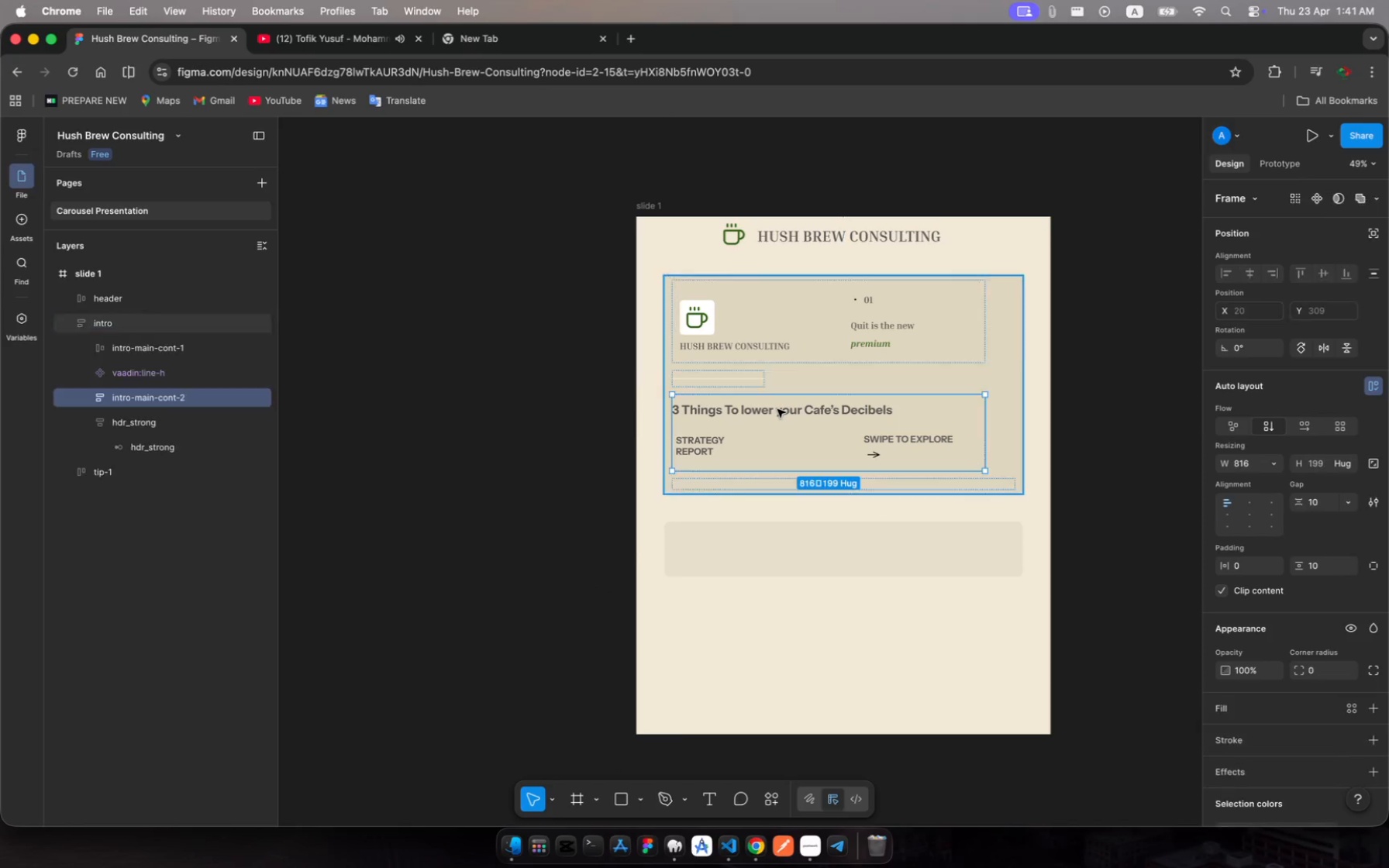 
left_click([777, 409])
 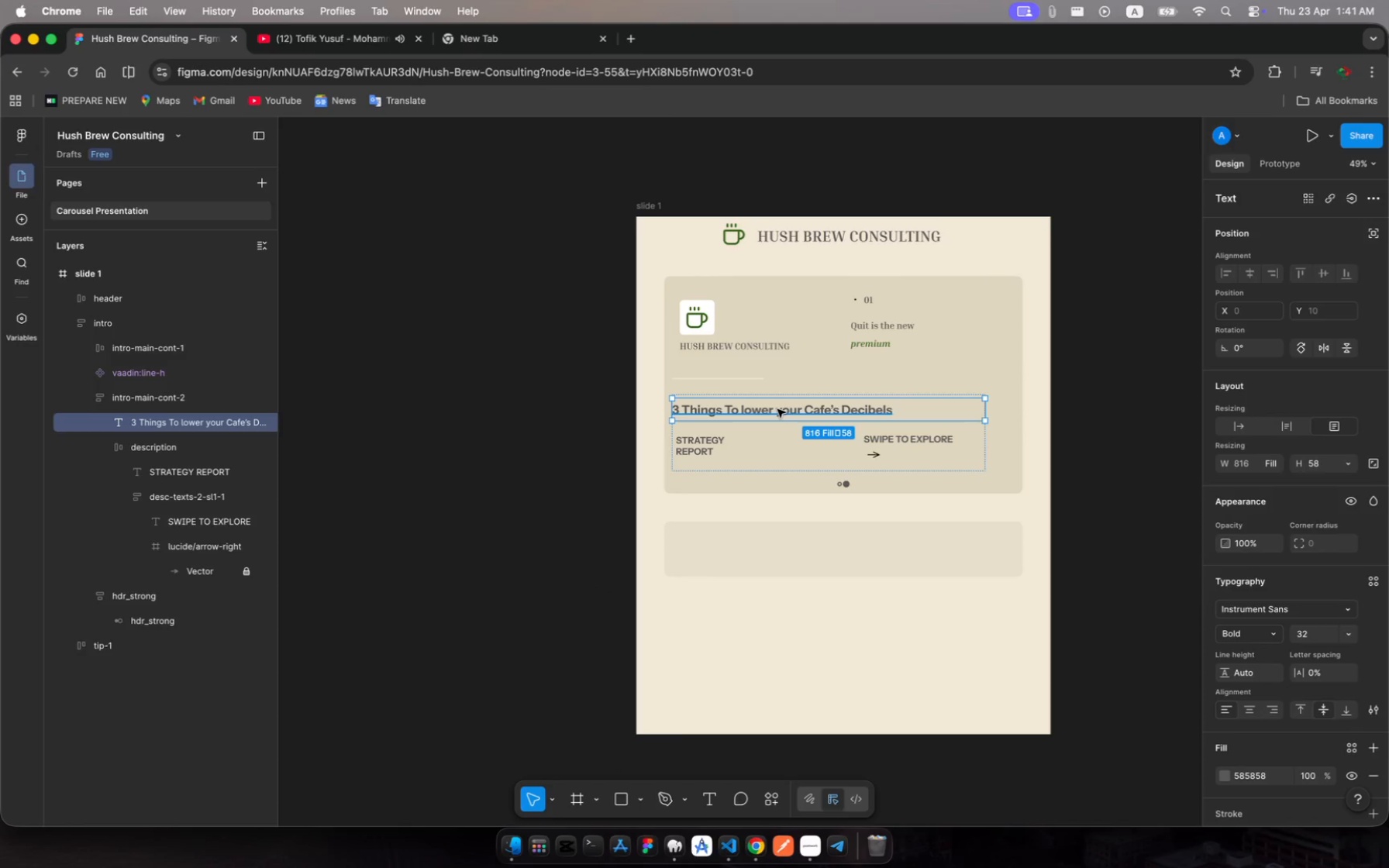 
left_click([777, 409])
 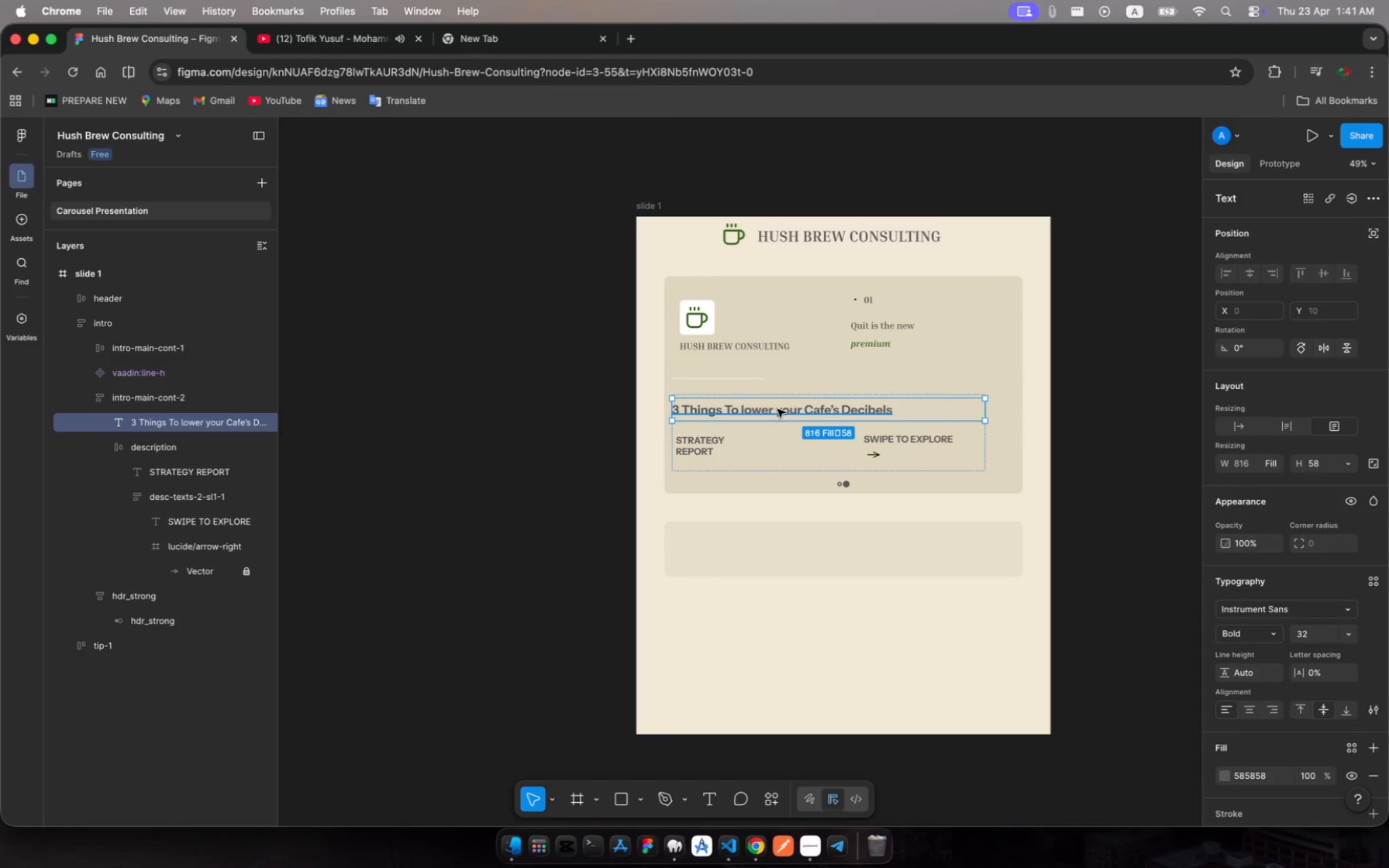 
key(Meta+C)
 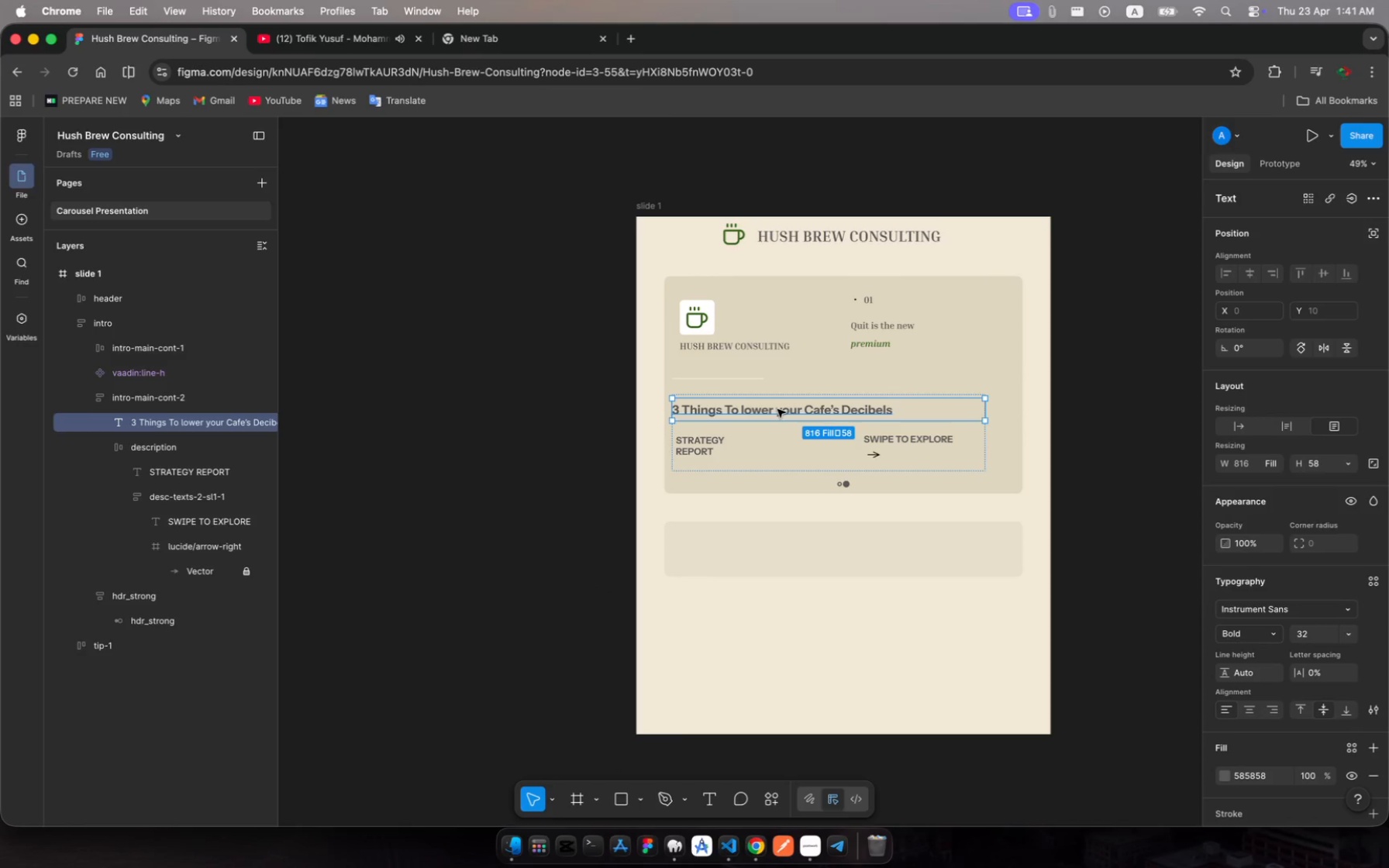 
key(Meta+V)
 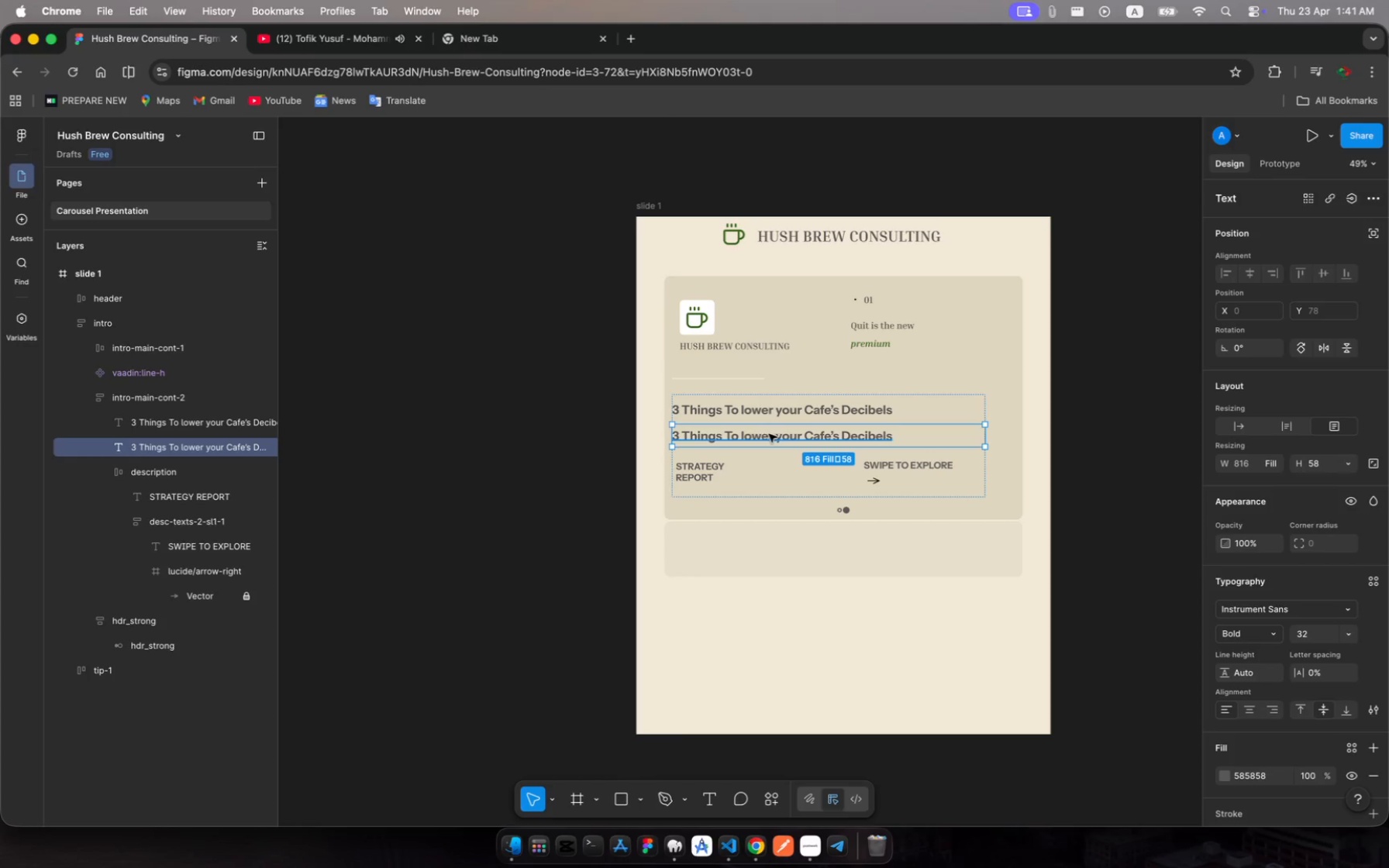 
left_click_drag(start_coordinate=[770, 435], to_coordinate=[777, 535])
 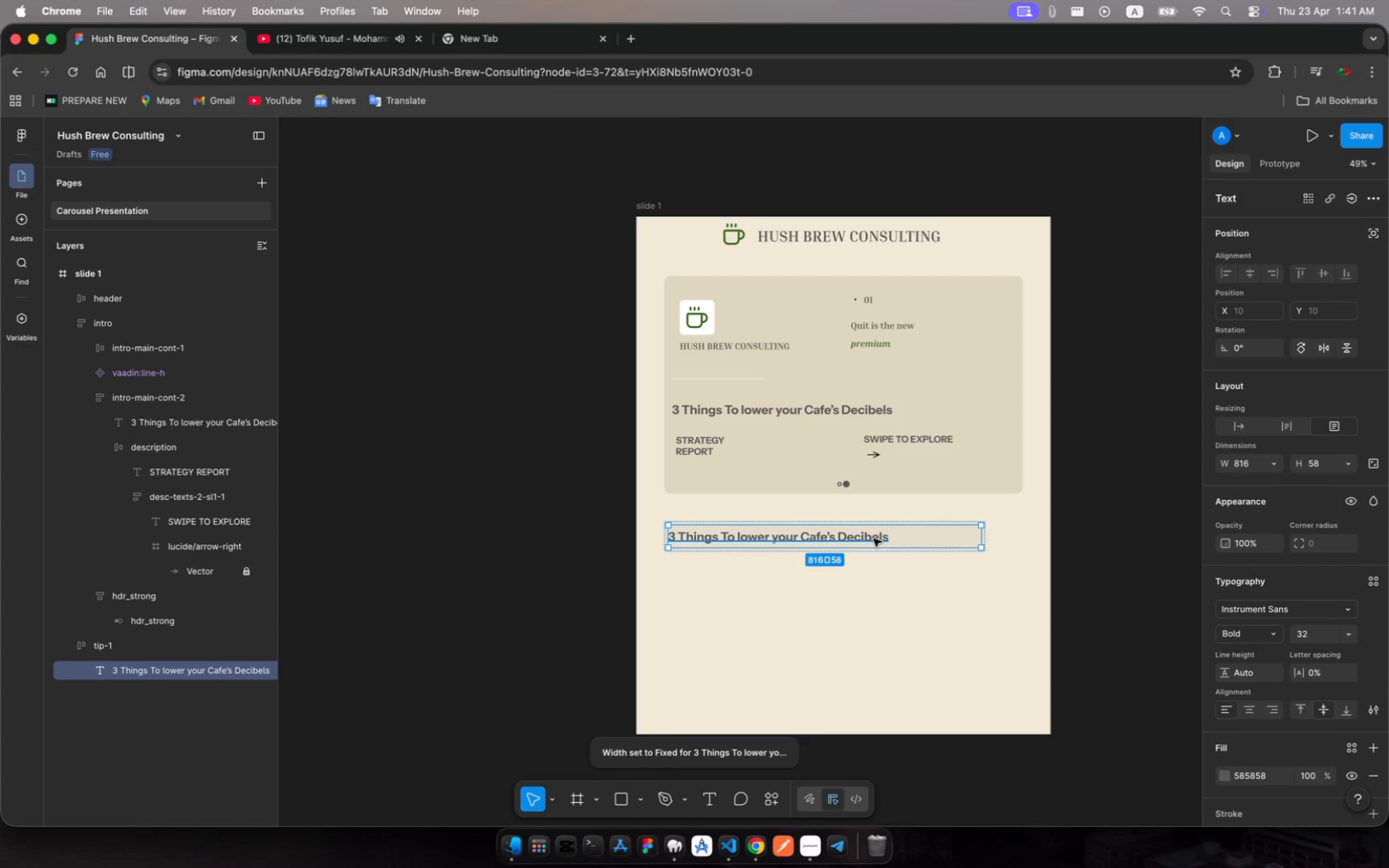 
left_click([874, 539])
 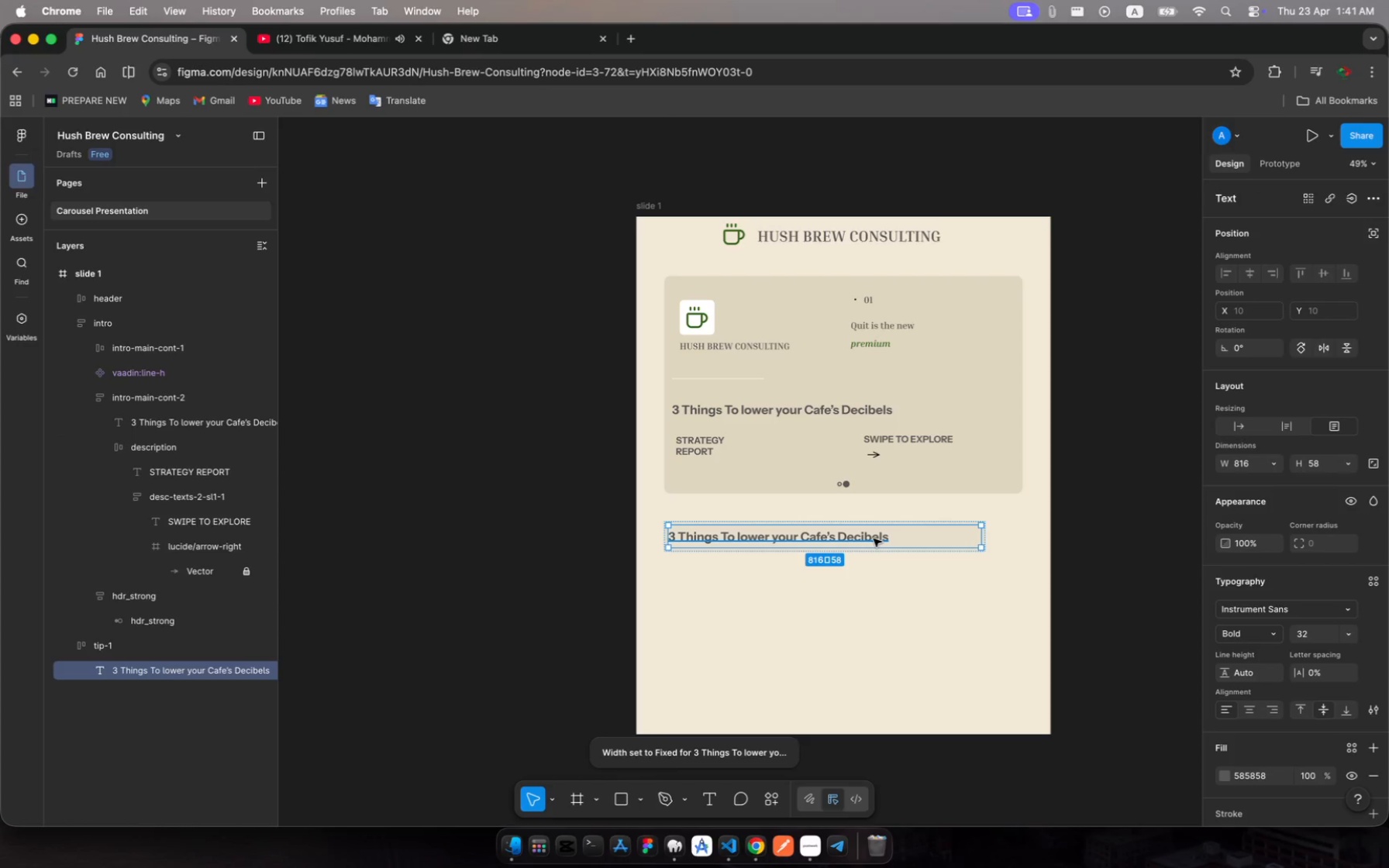 
left_click([874, 539])
 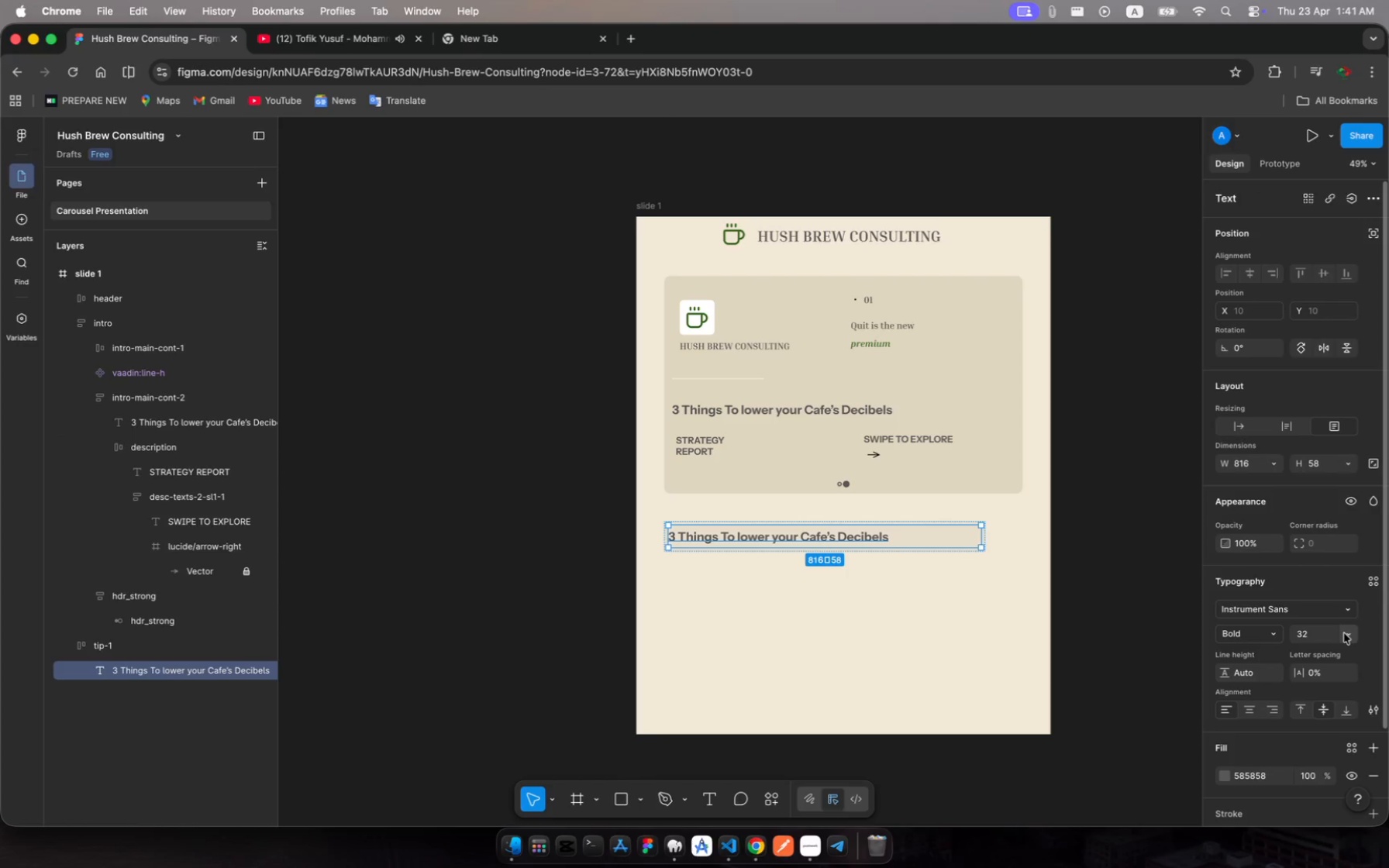 
left_click([1311, 635])
 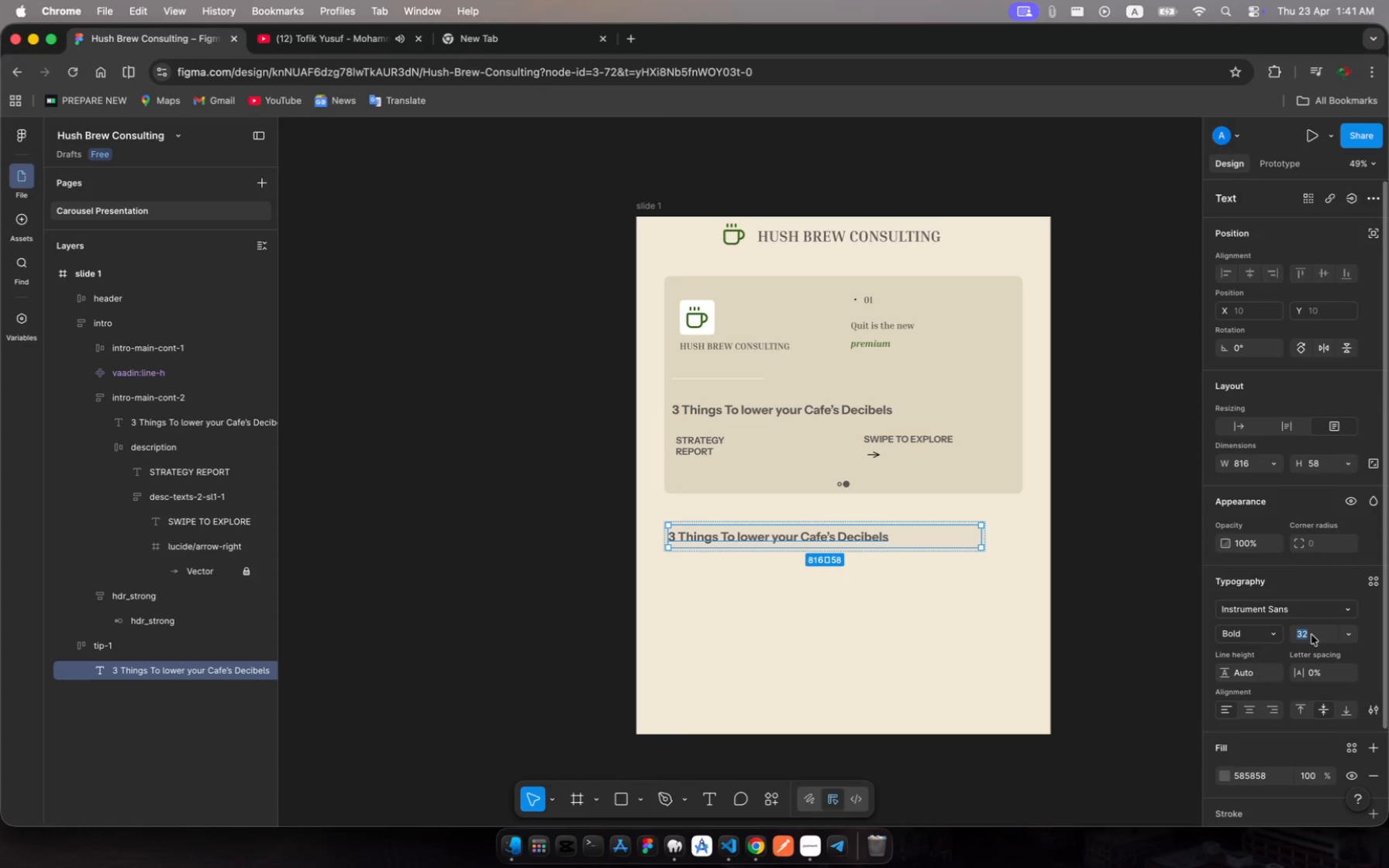 
type(24)
 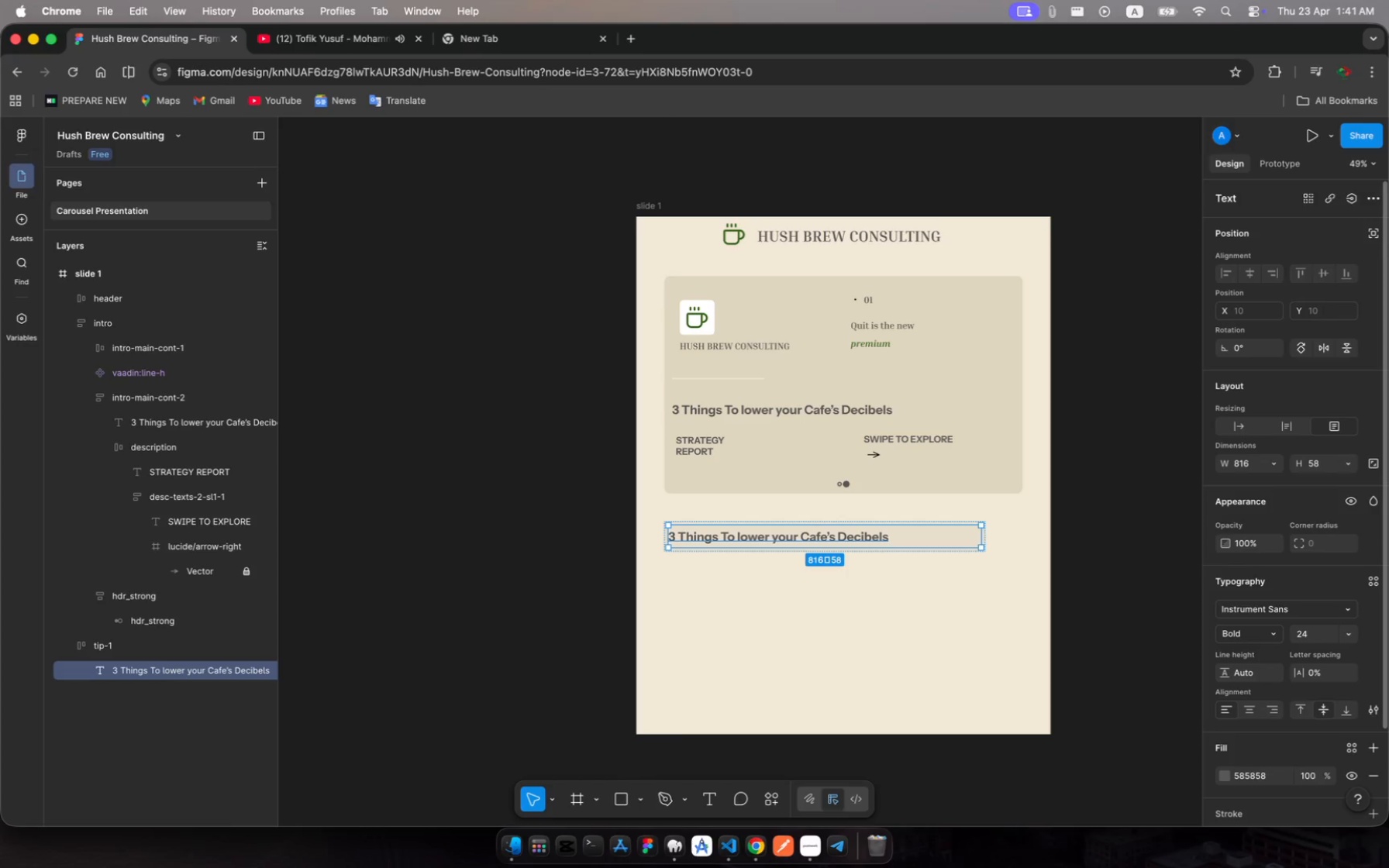 
key(Enter)
 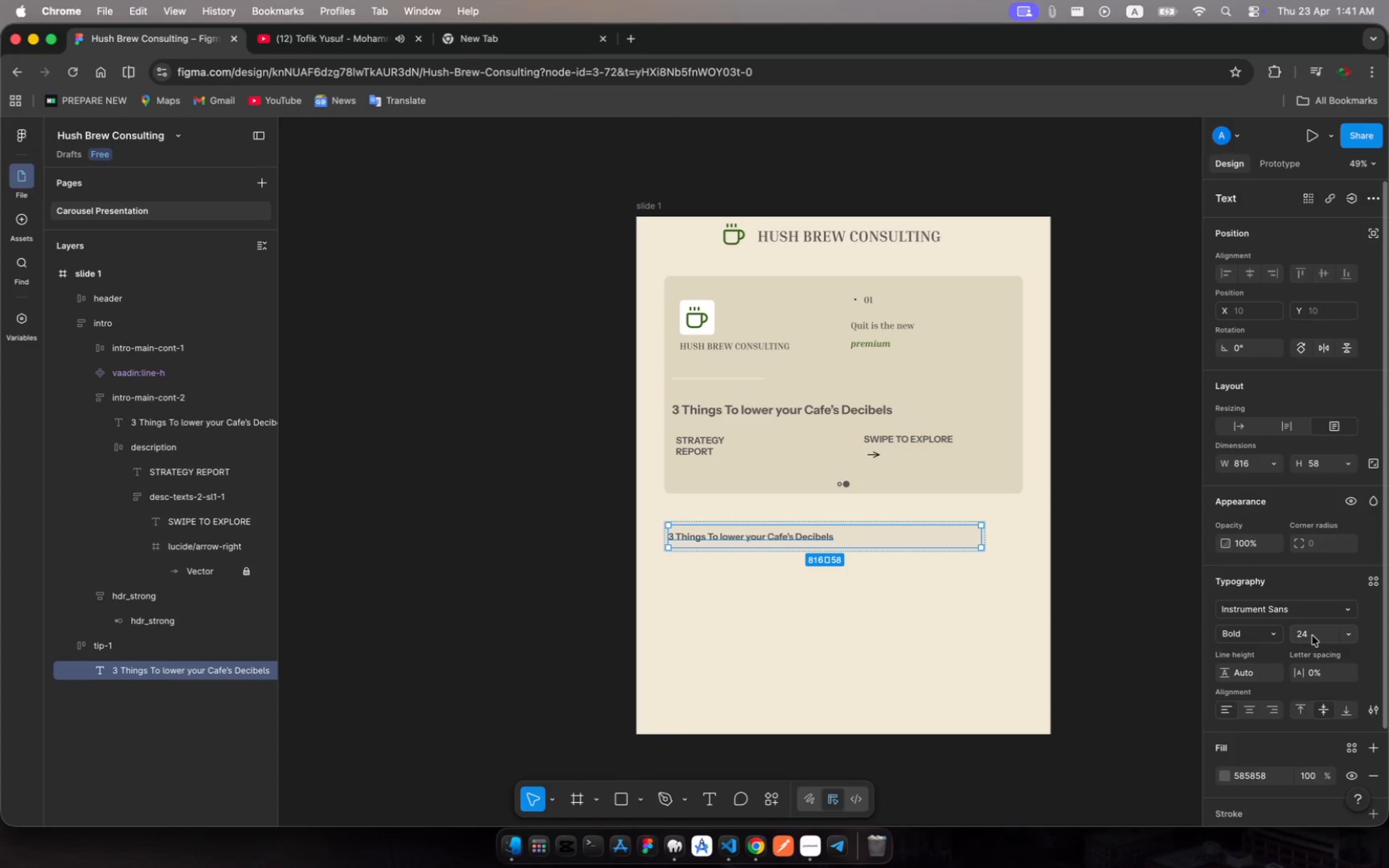 
wait(6.83)
 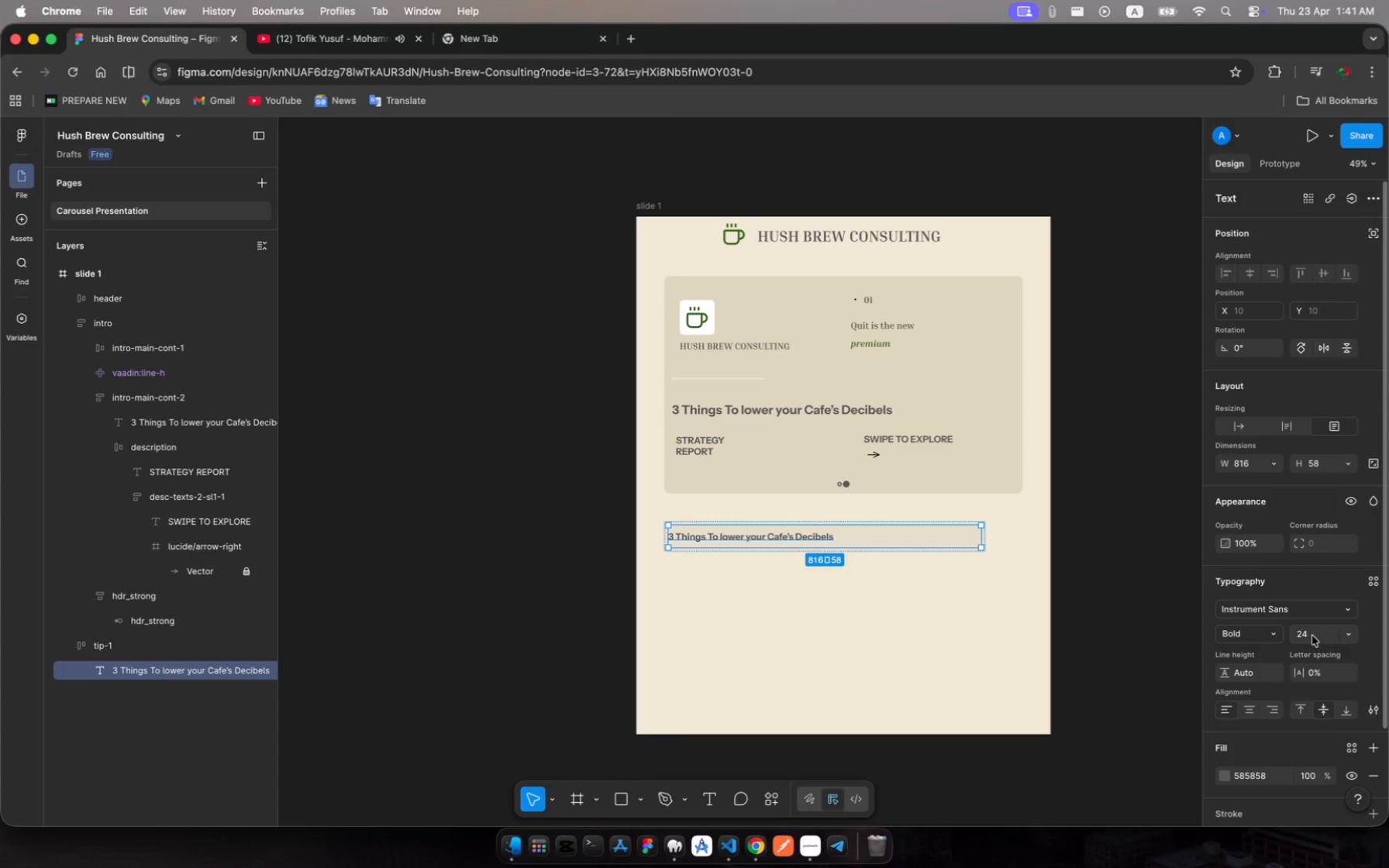 
left_click([132, 647])
 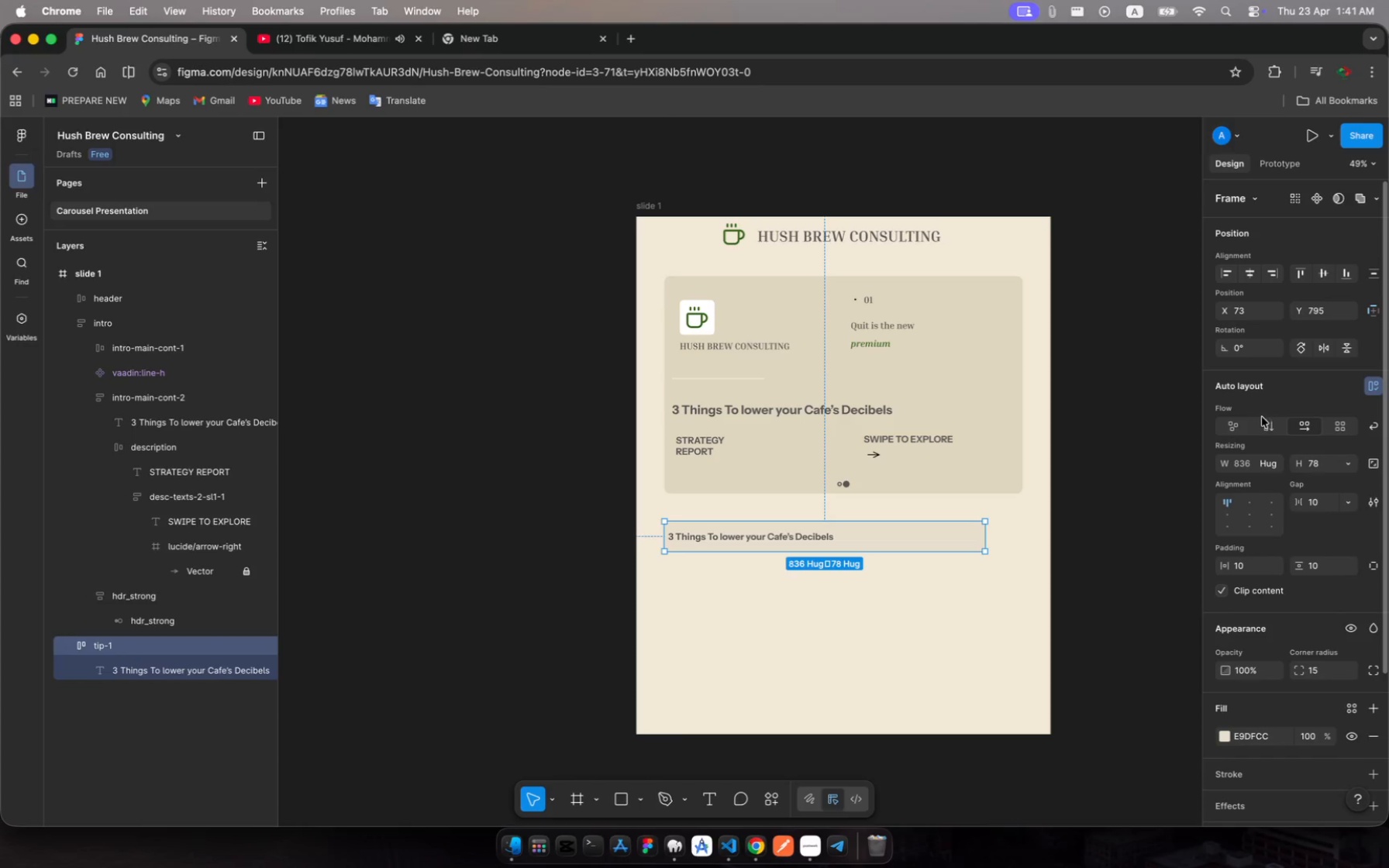 
left_click([1266, 423])
 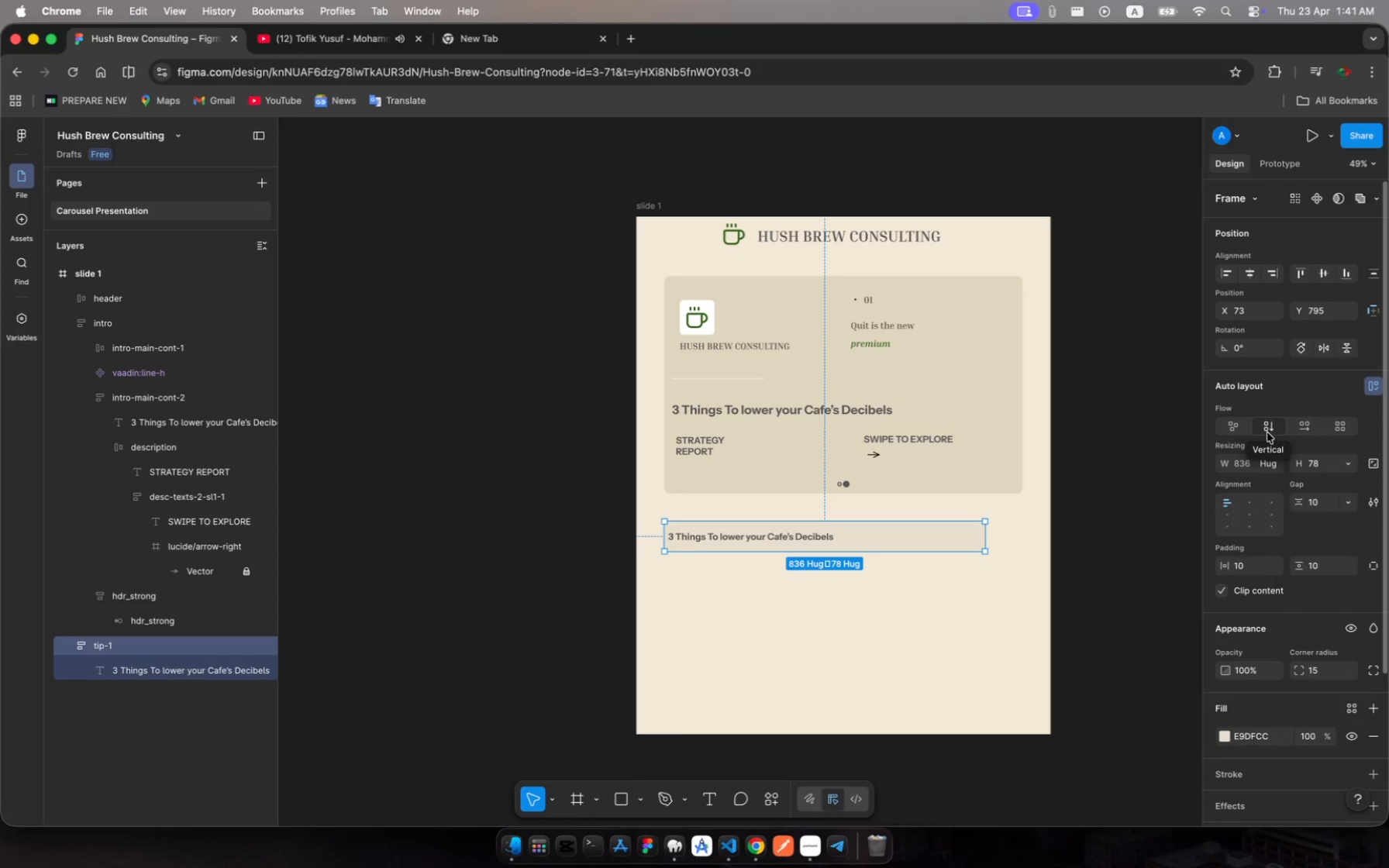 
wait(14.73)
 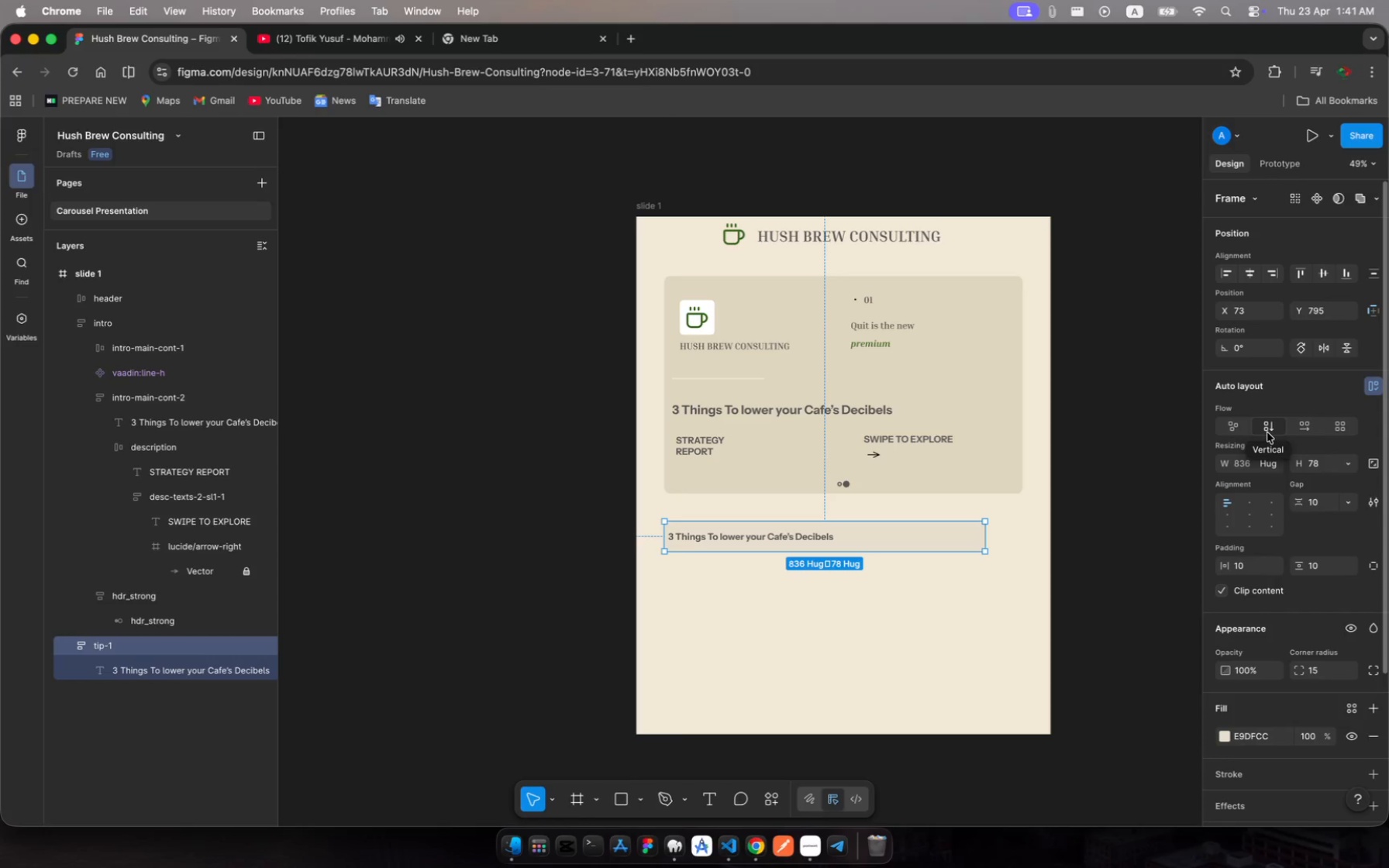 
left_click([767, 807])
 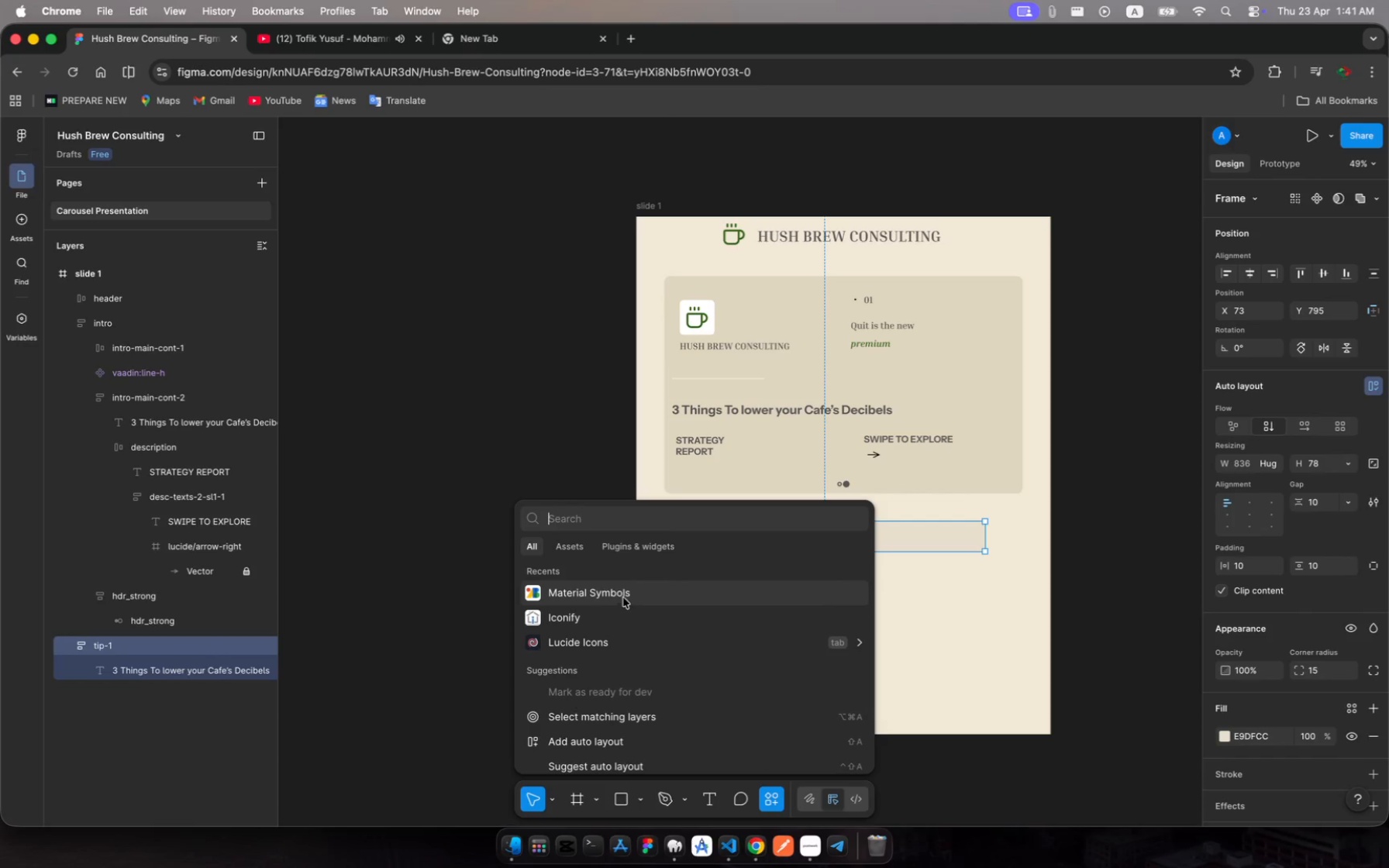 
left_click([626, 594])
 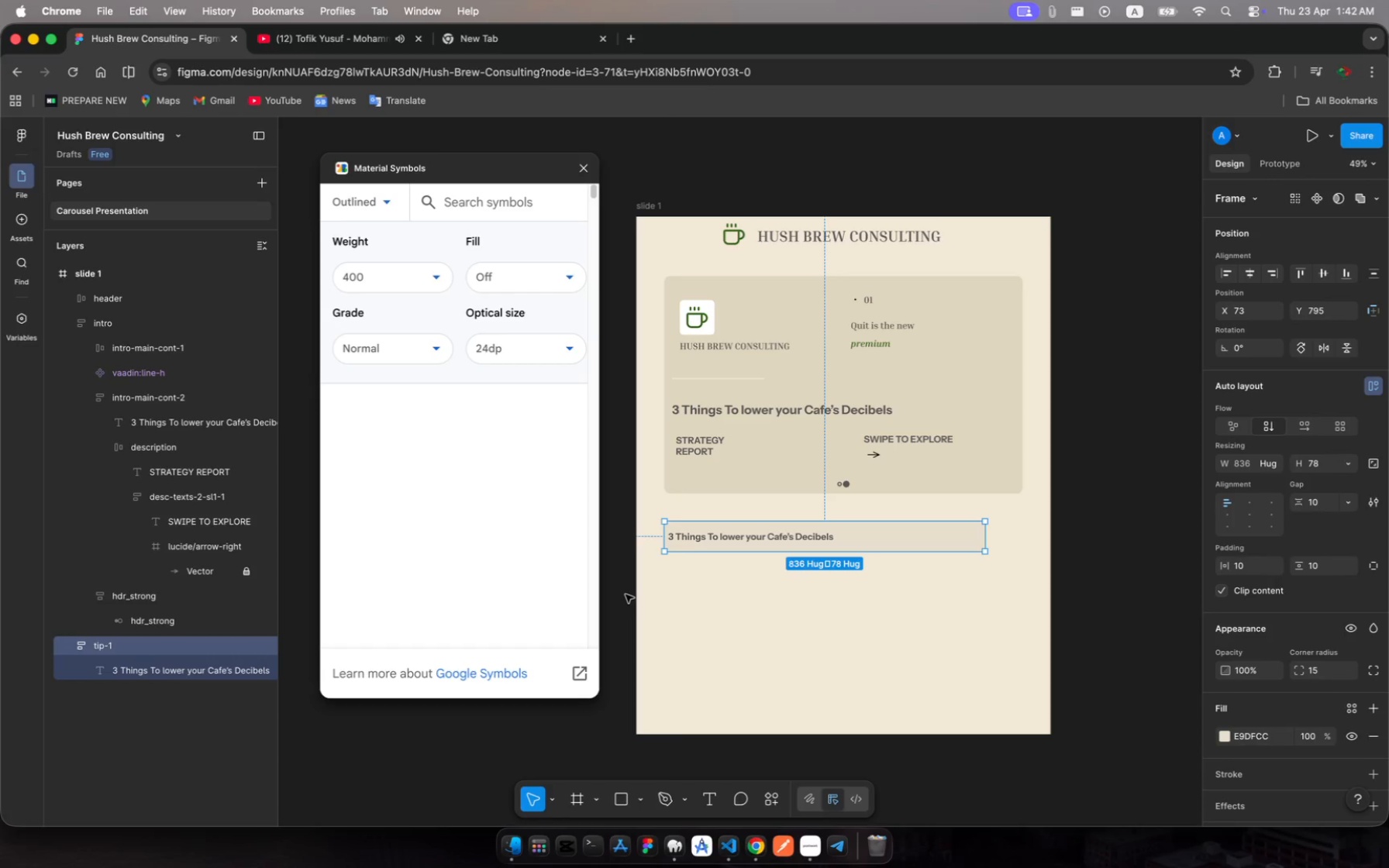 
wait(8.16)
 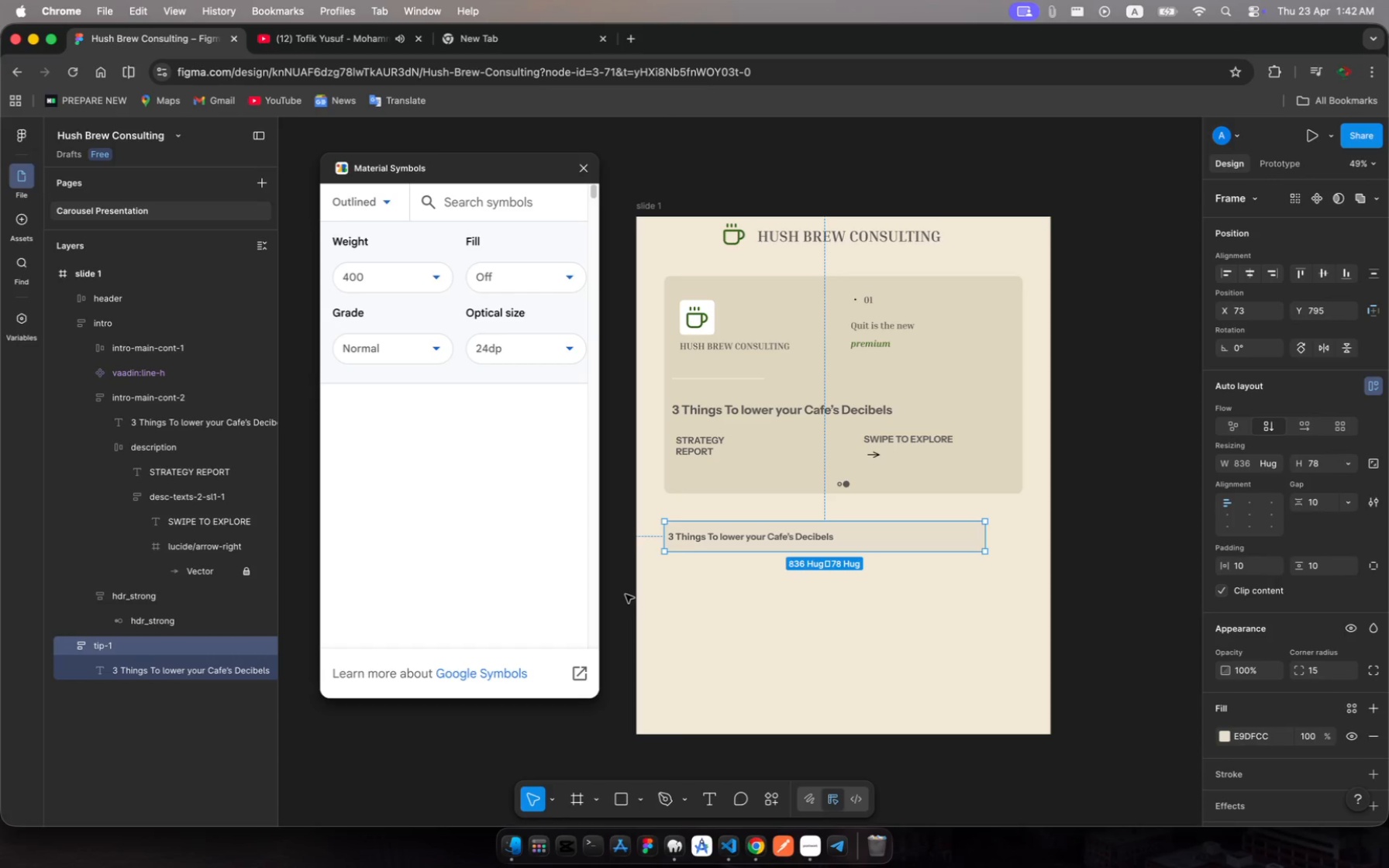 
left_click([486, 193])
 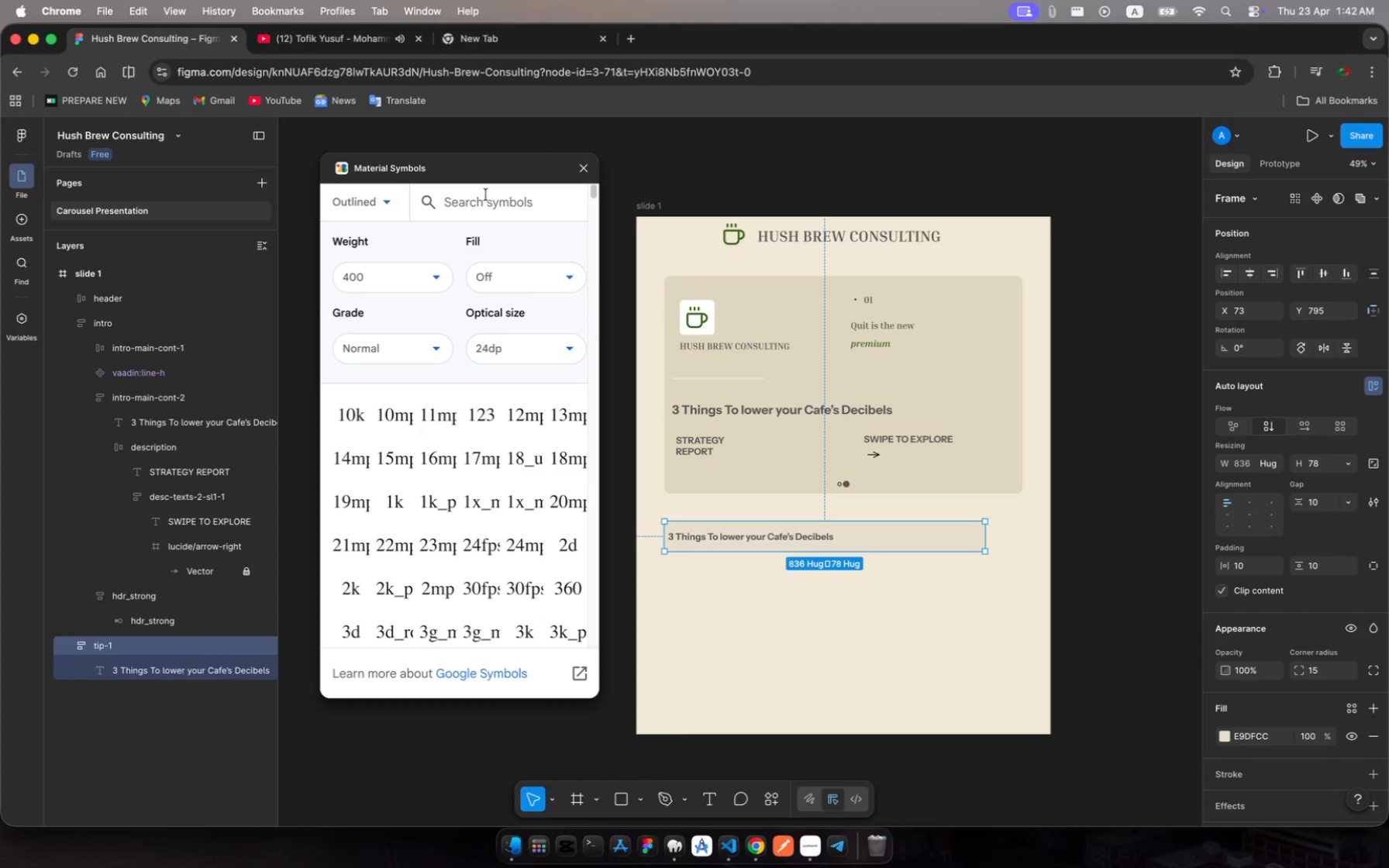 
type(strategy)
 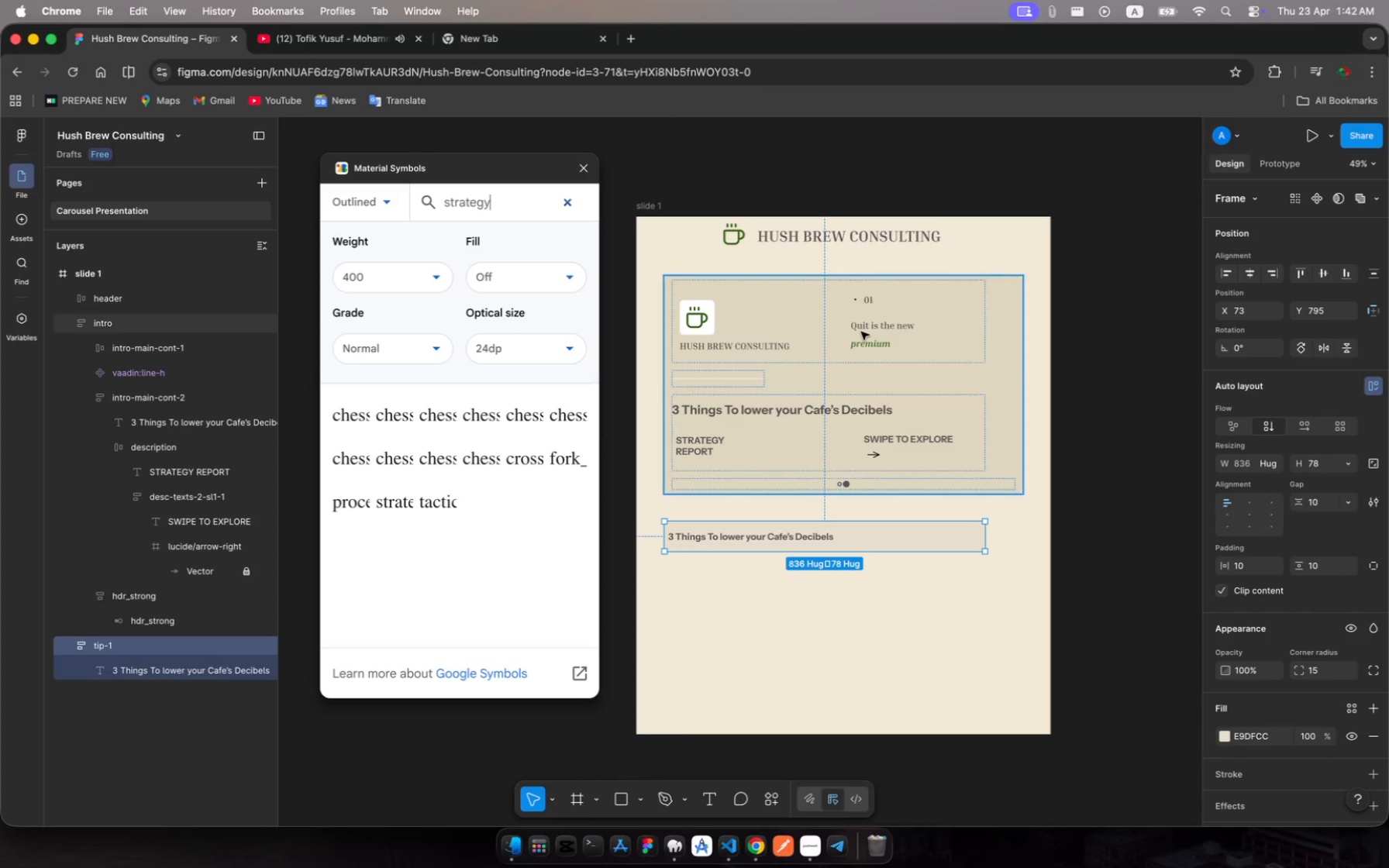 
left_click([854, 241])
 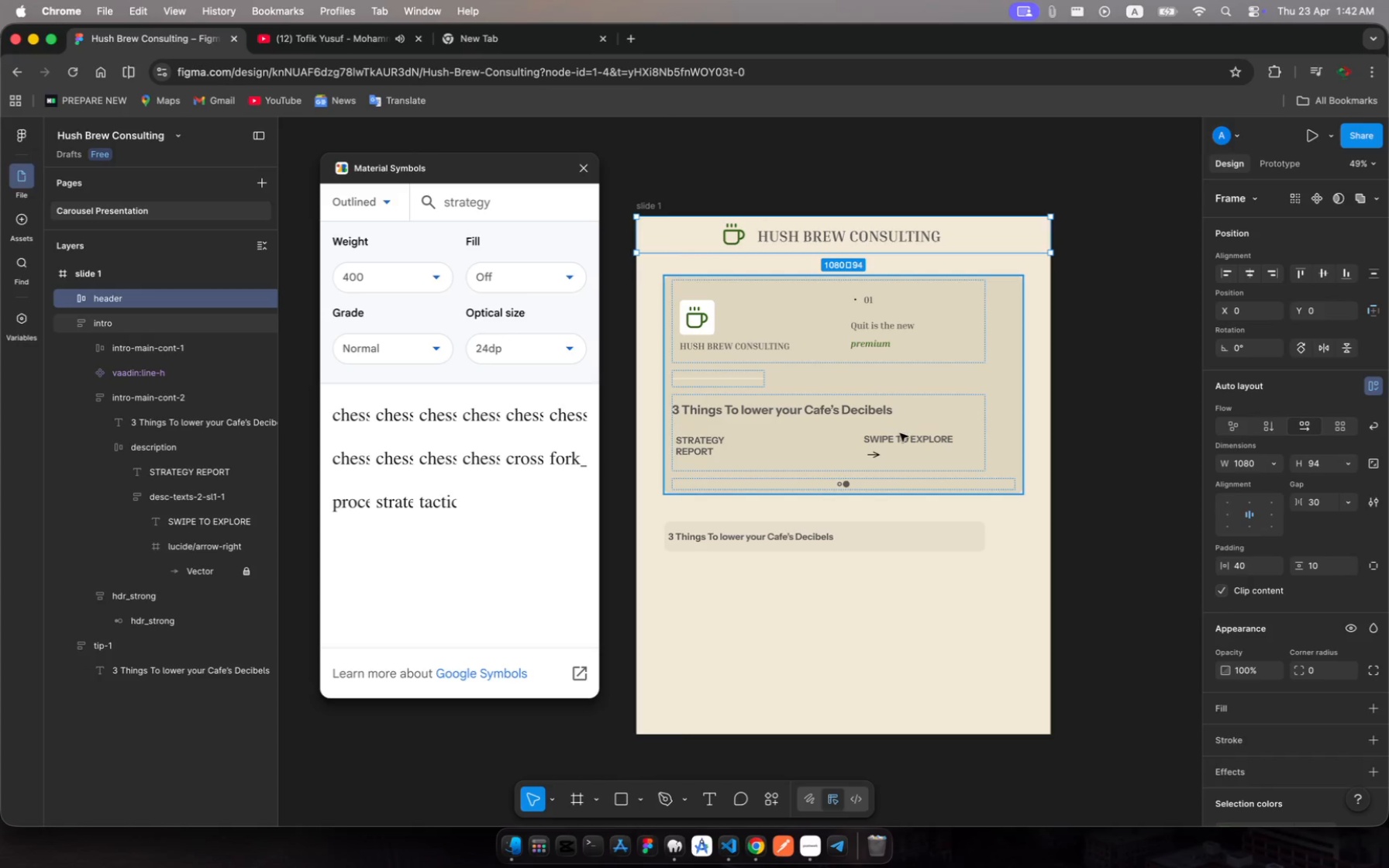 
left_click([901, 437])
 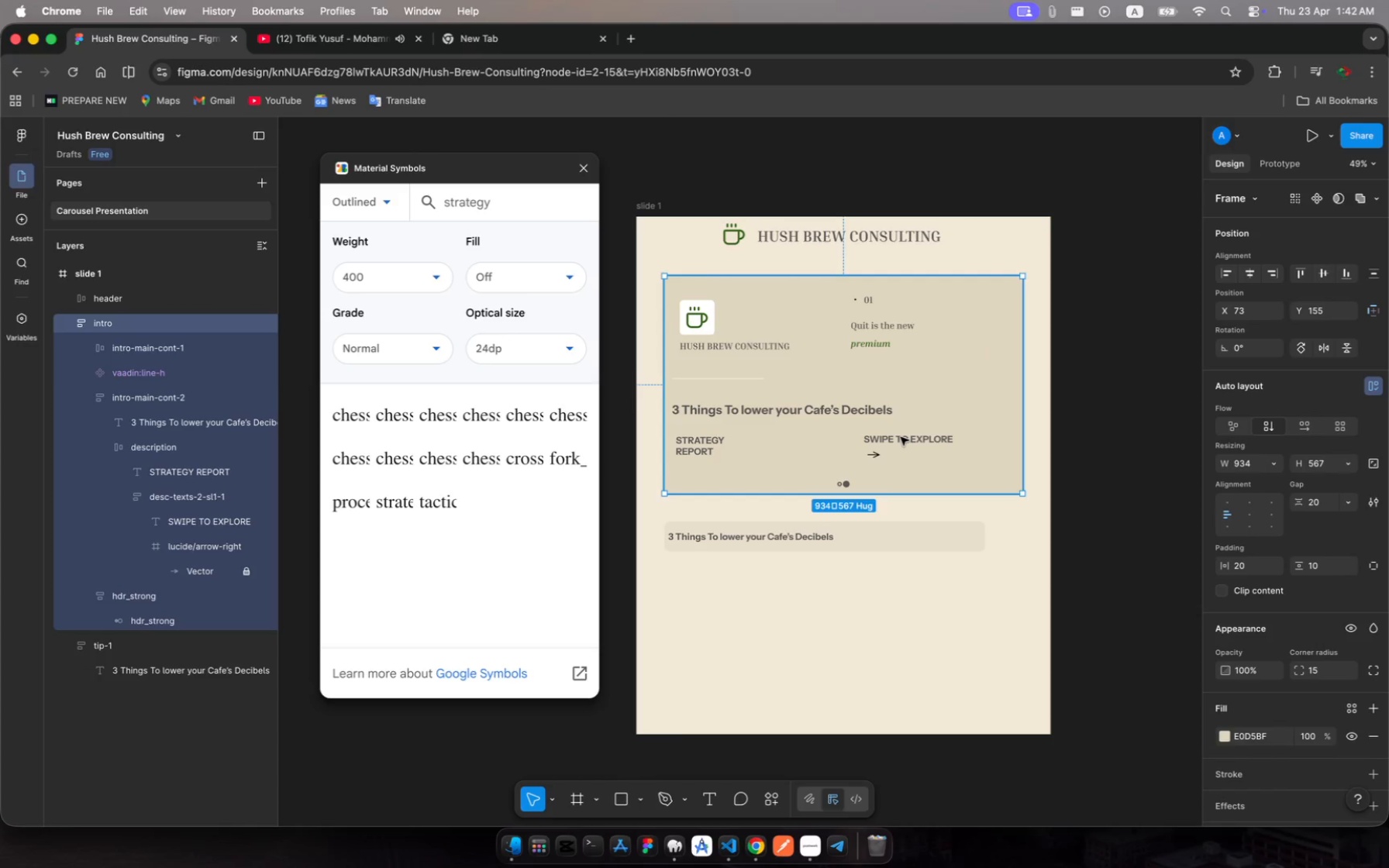 
left_click([901, 437])
 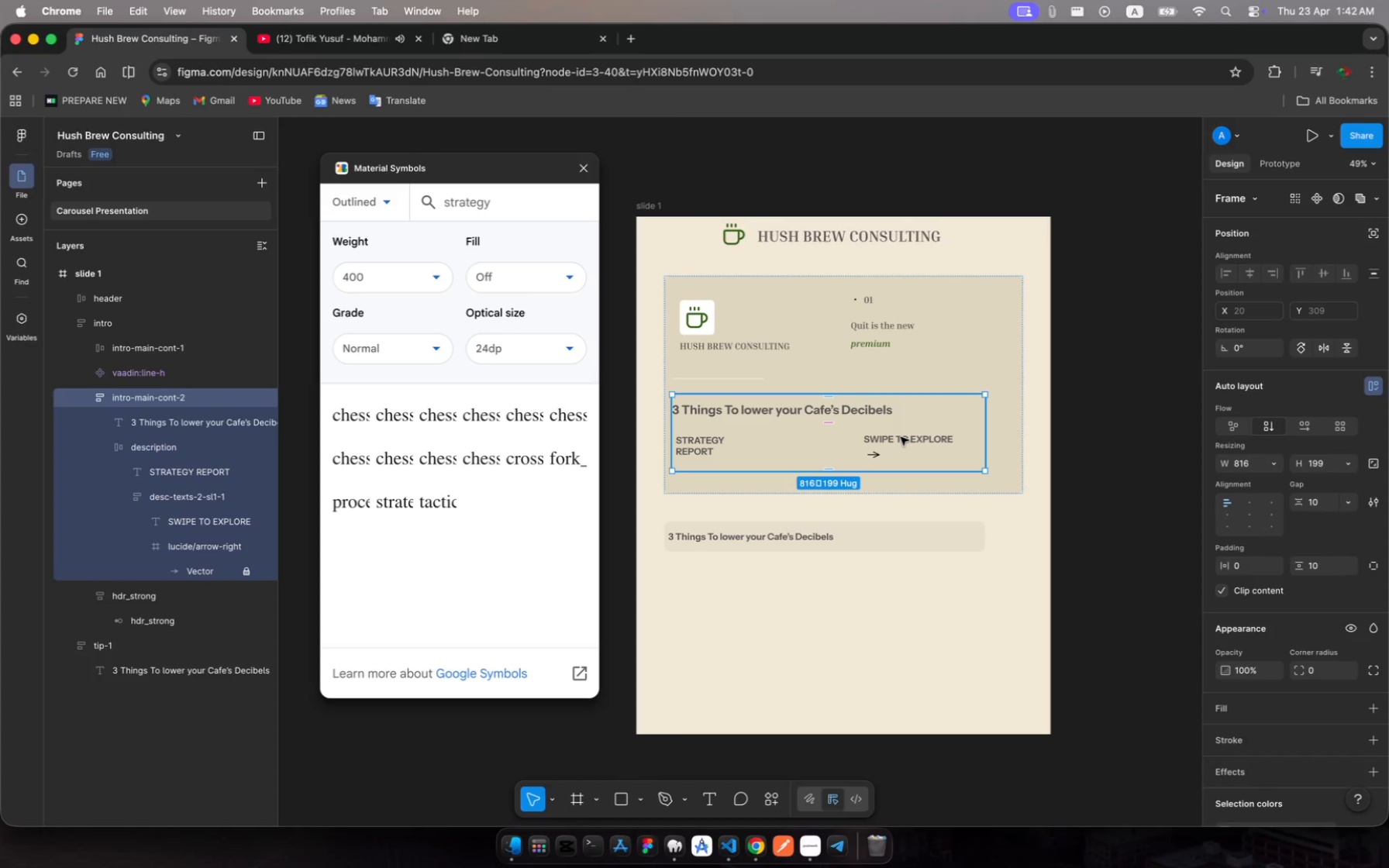 
left_click([901, 437])
 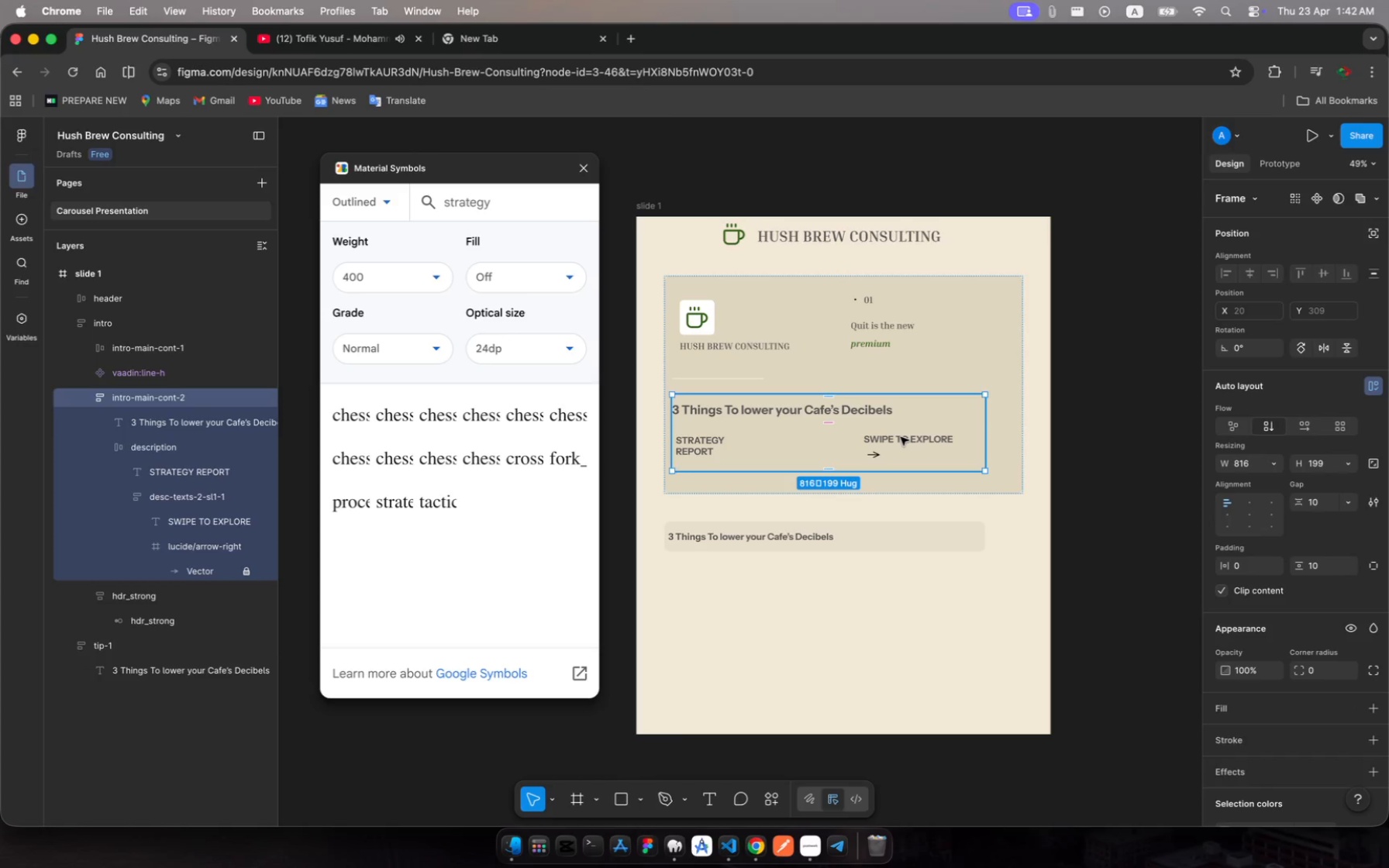 
left_click([901, 437])
 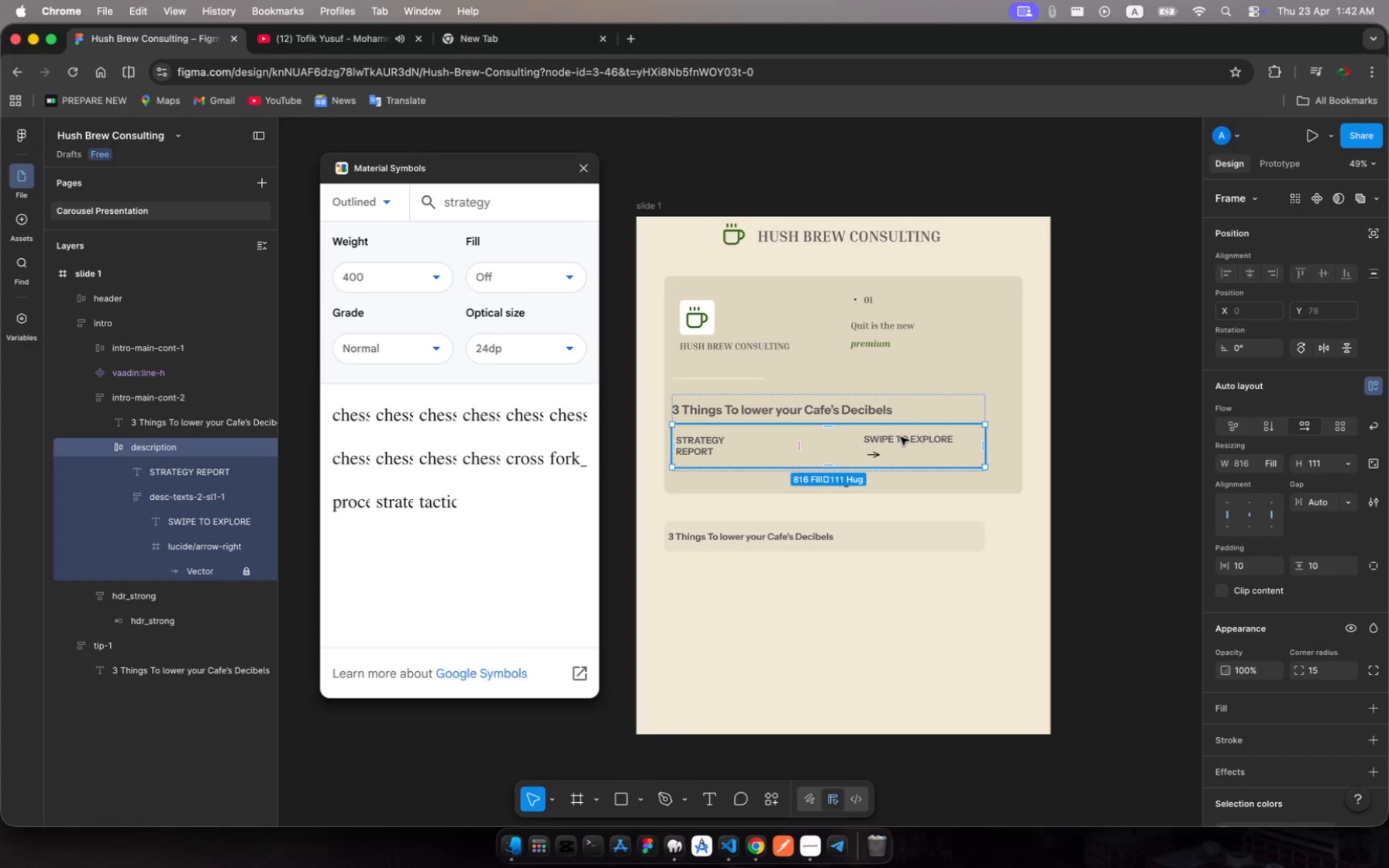 
left_click([901, 437])
 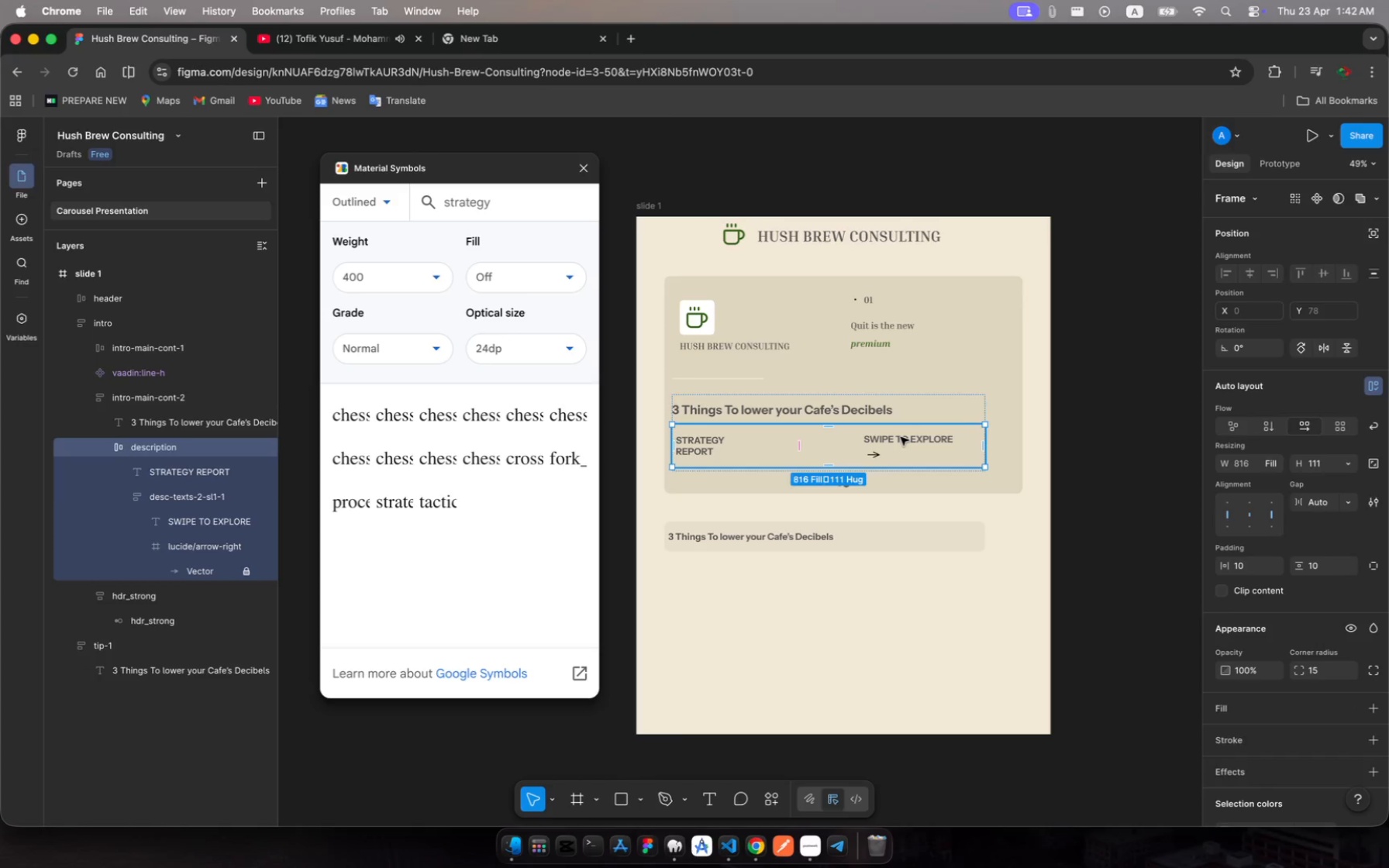 
left_click([901, 437])
 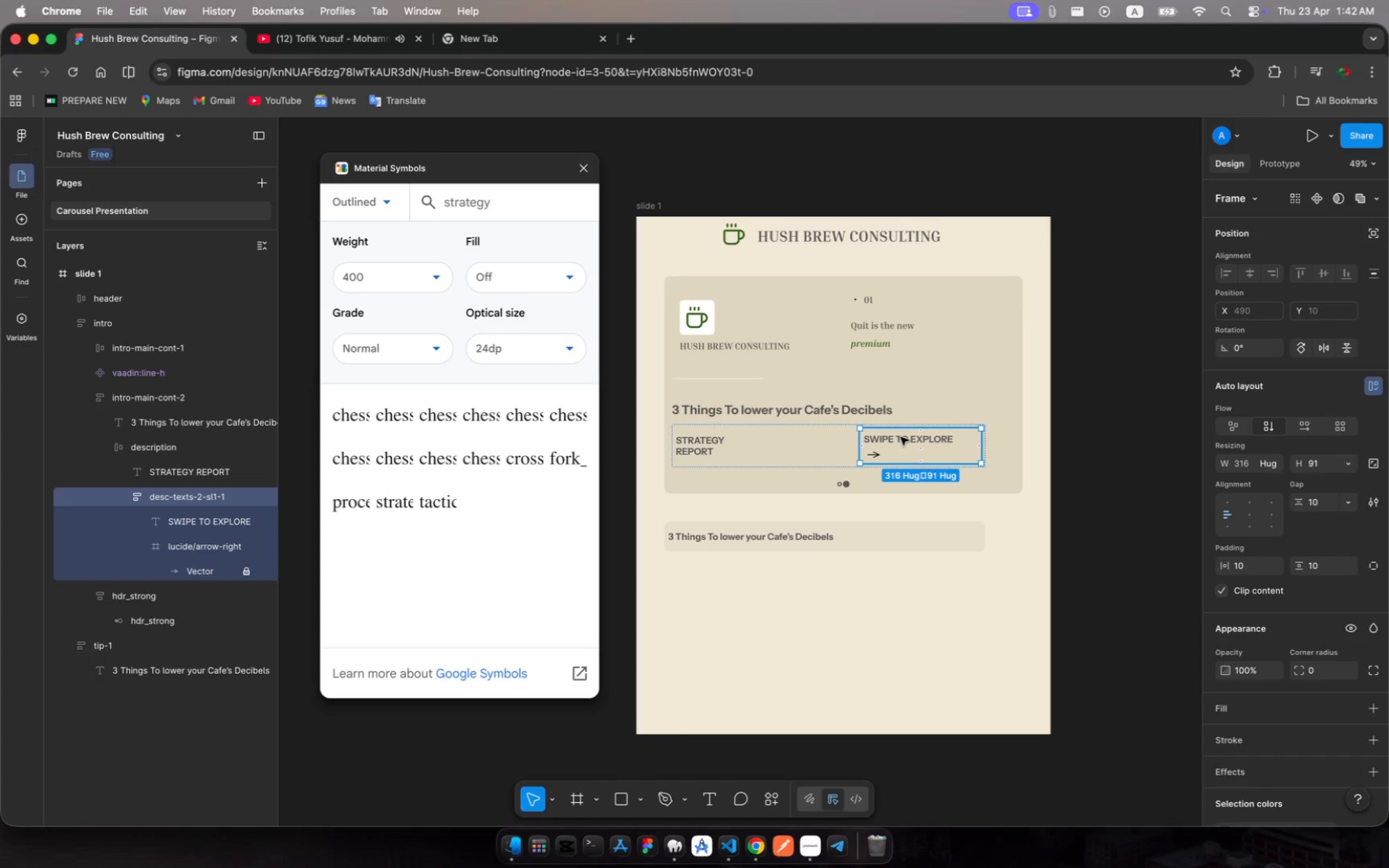 
left_click([901, 437])
 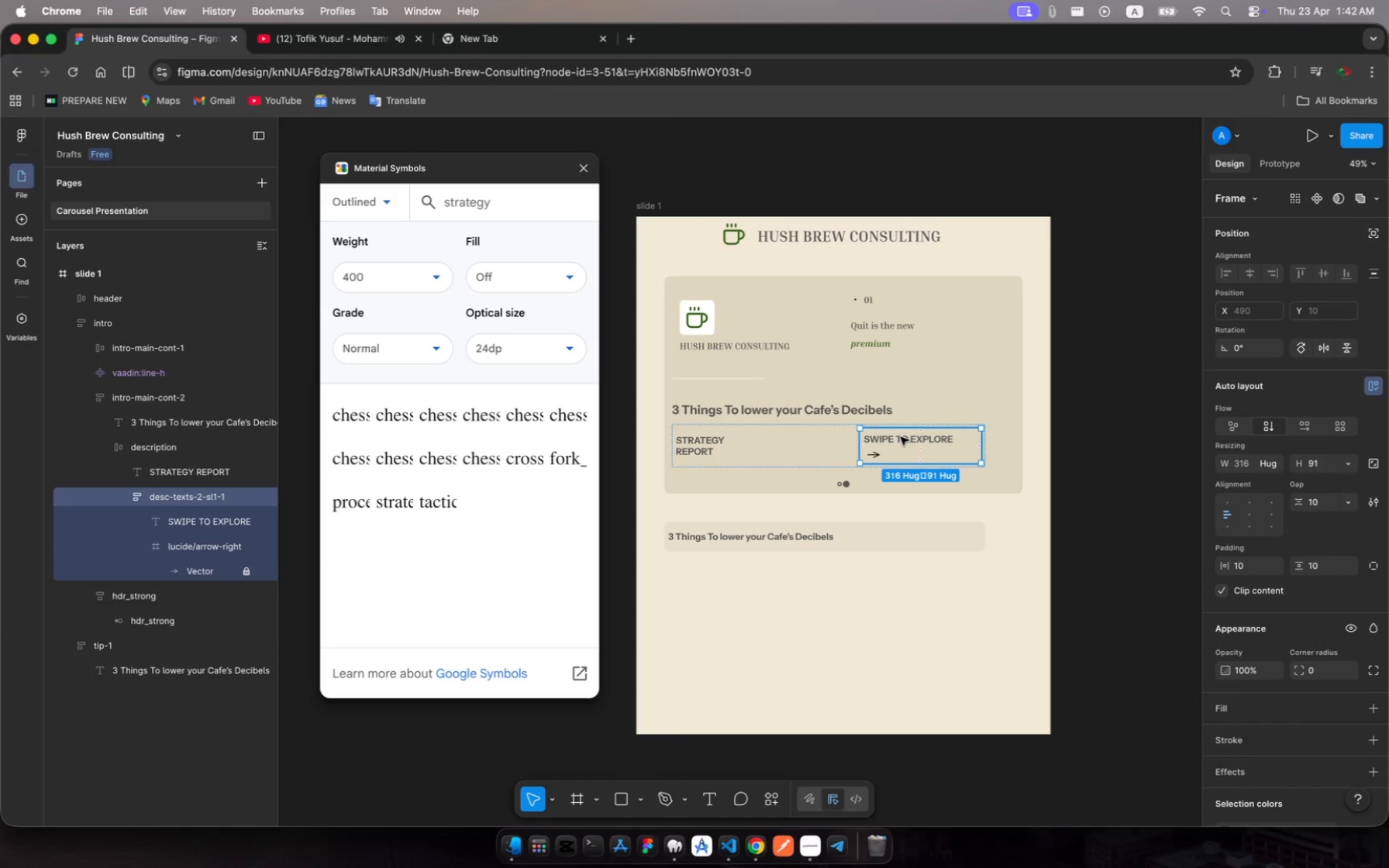 
left_click([901, 437])
 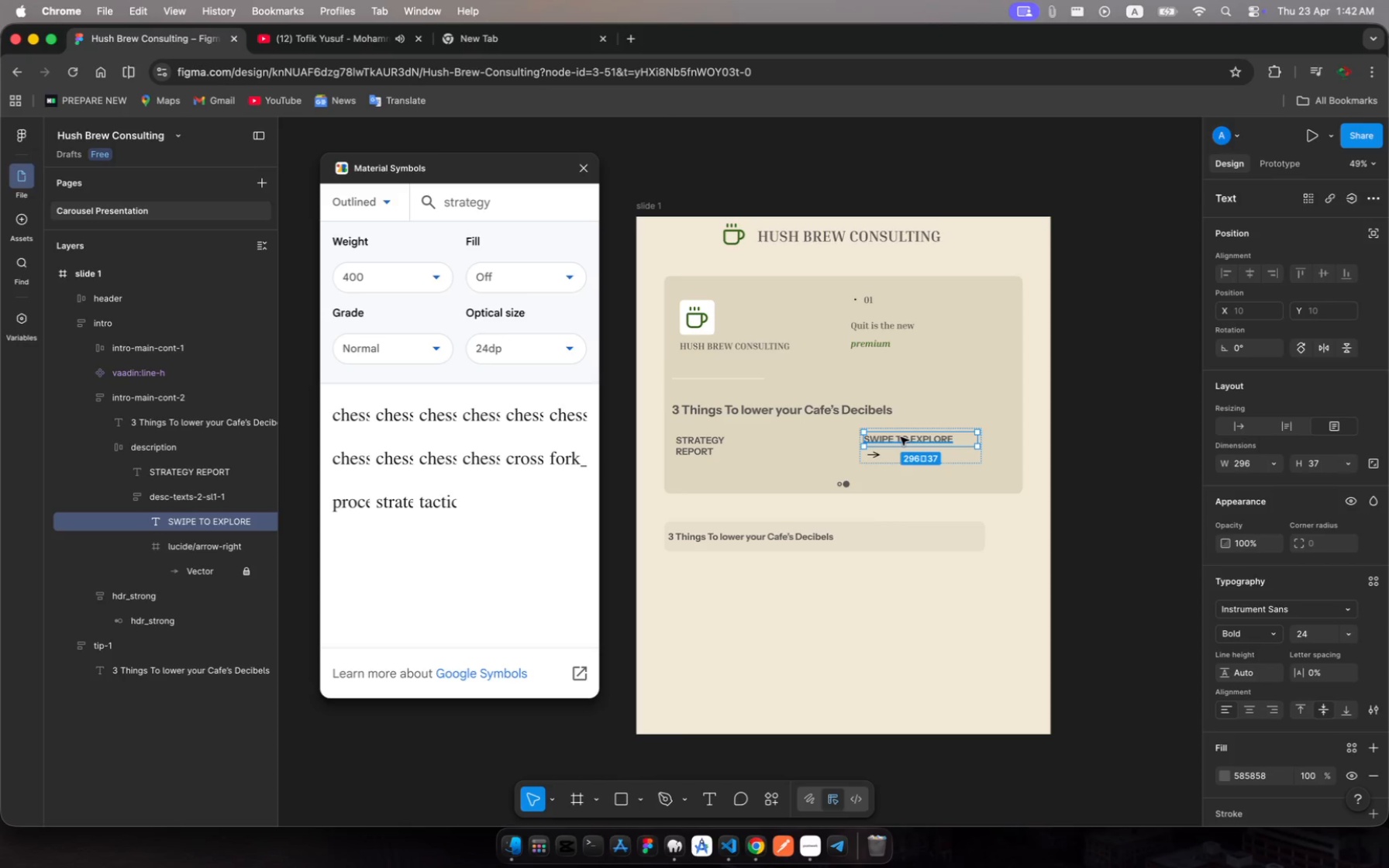 
left_click([827, 236])
 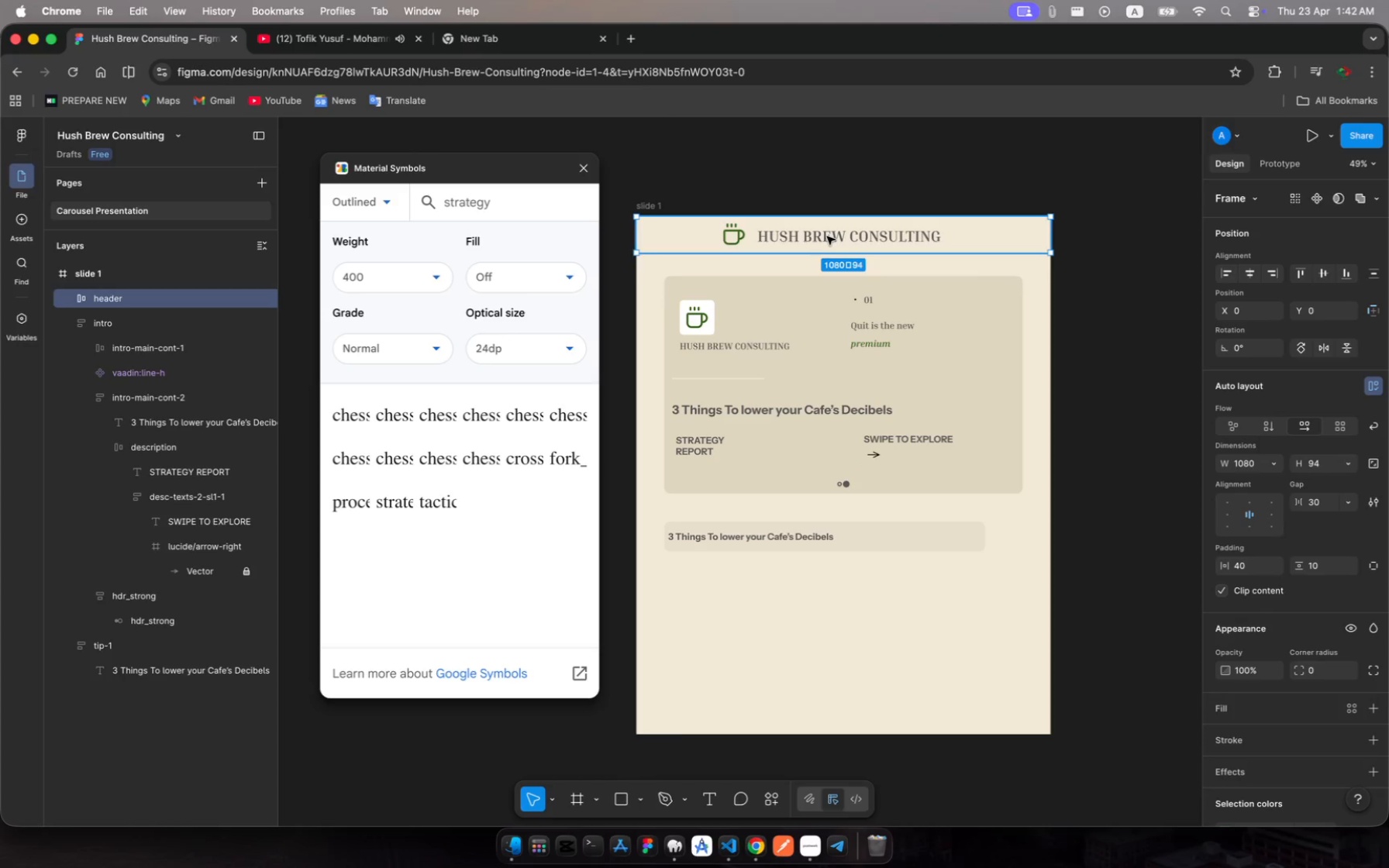 
left_click([827, 236])
 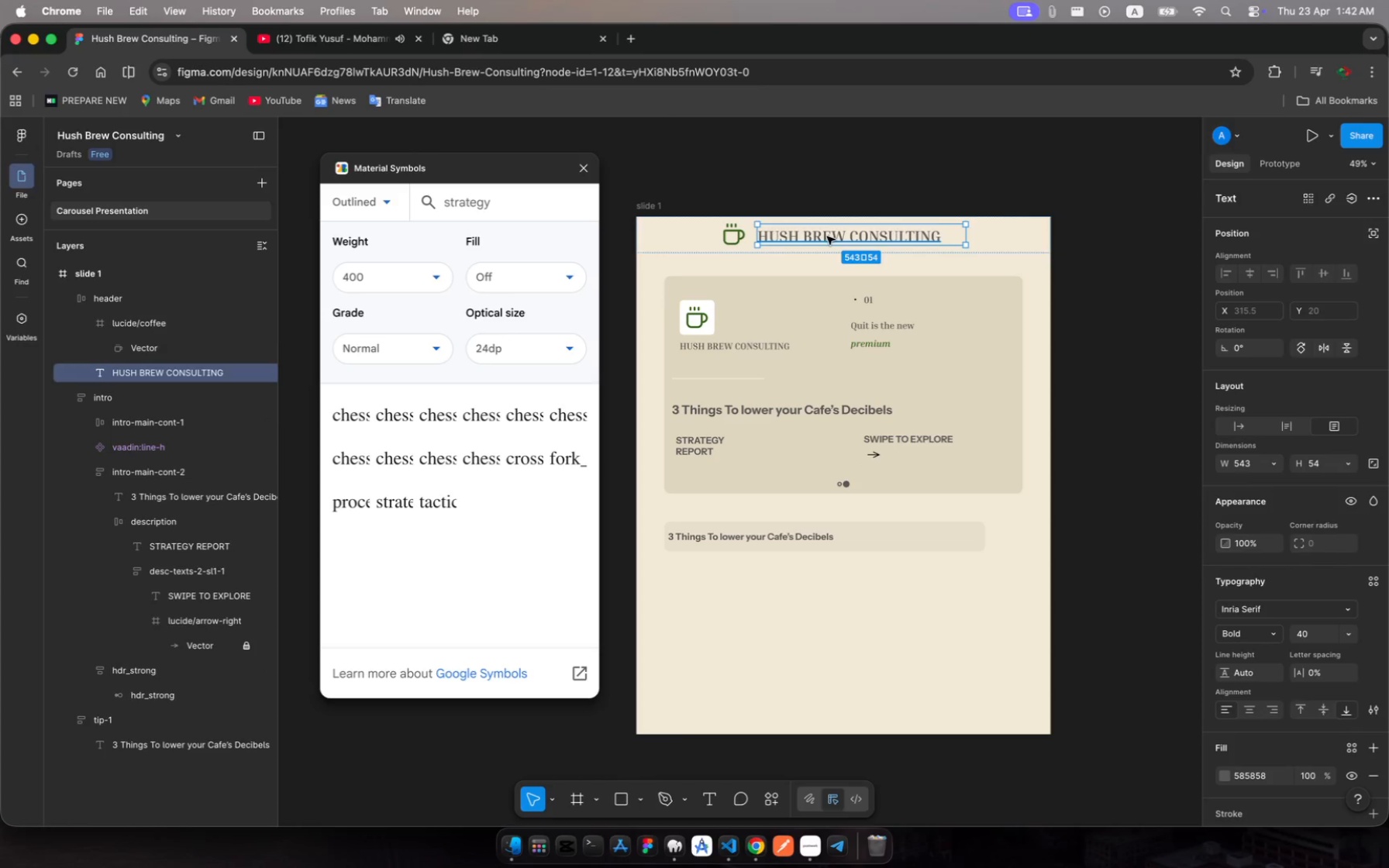 
double_click([827, 236])
 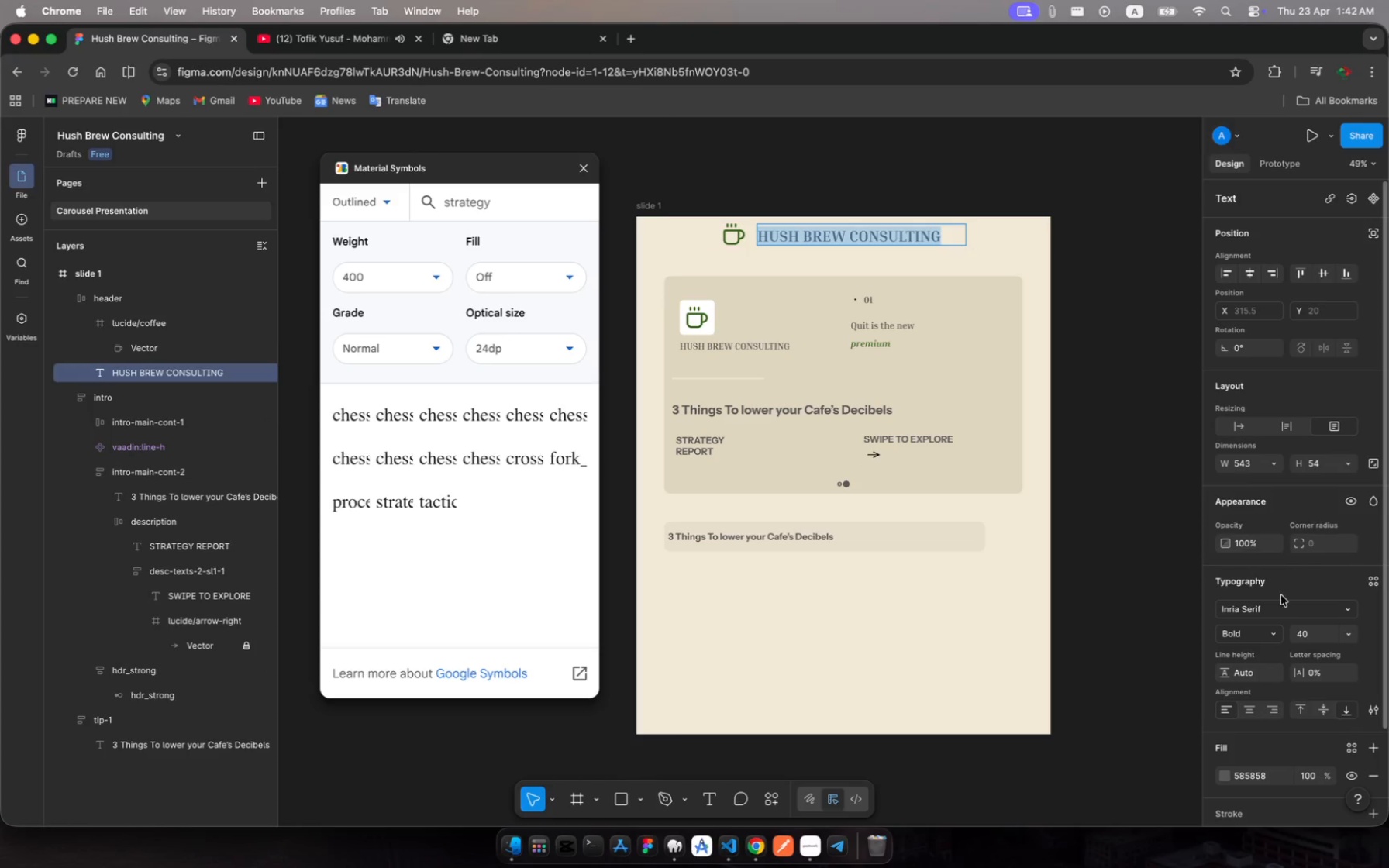 
left_click([1263, 610])
 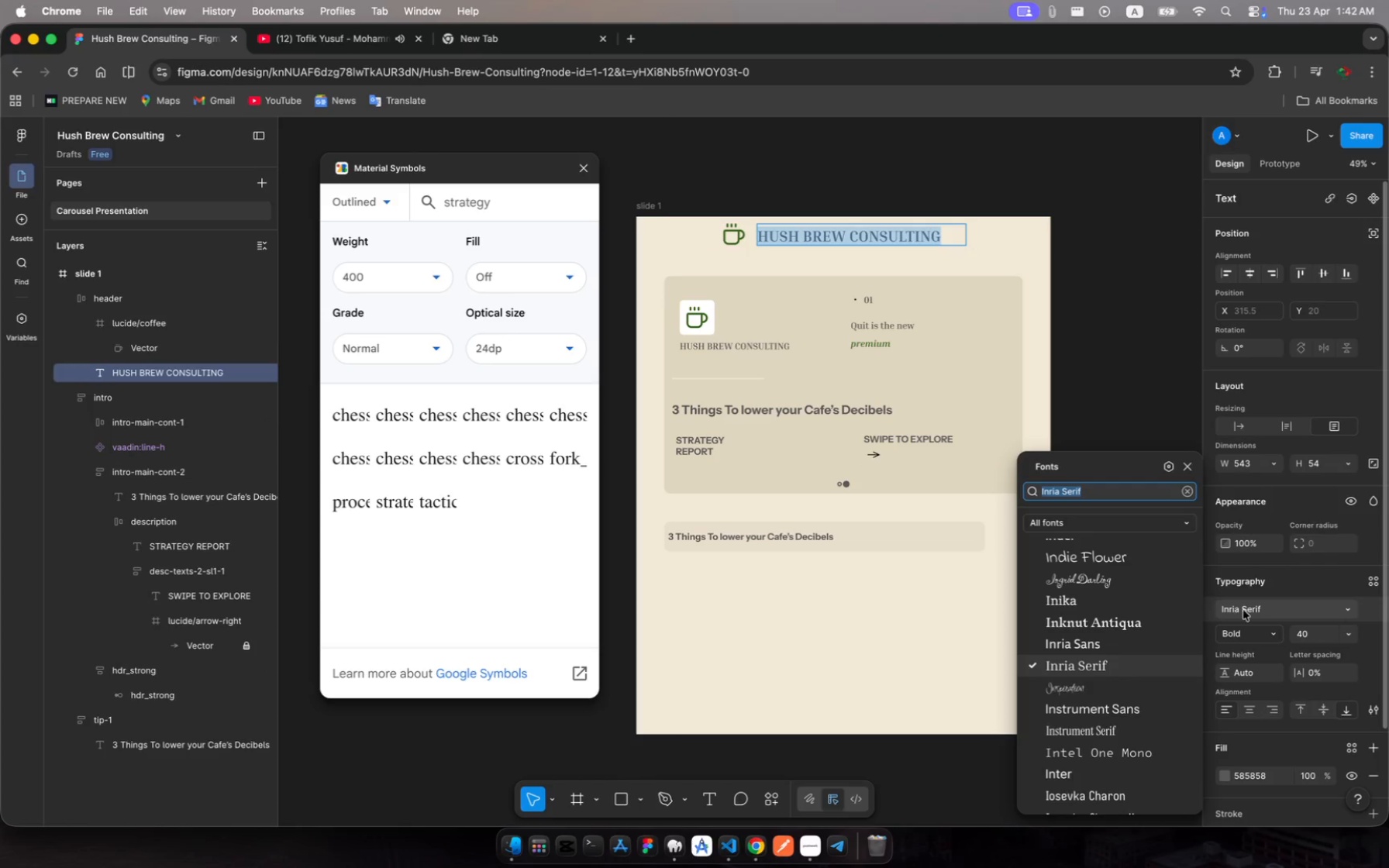 
type(instr)
 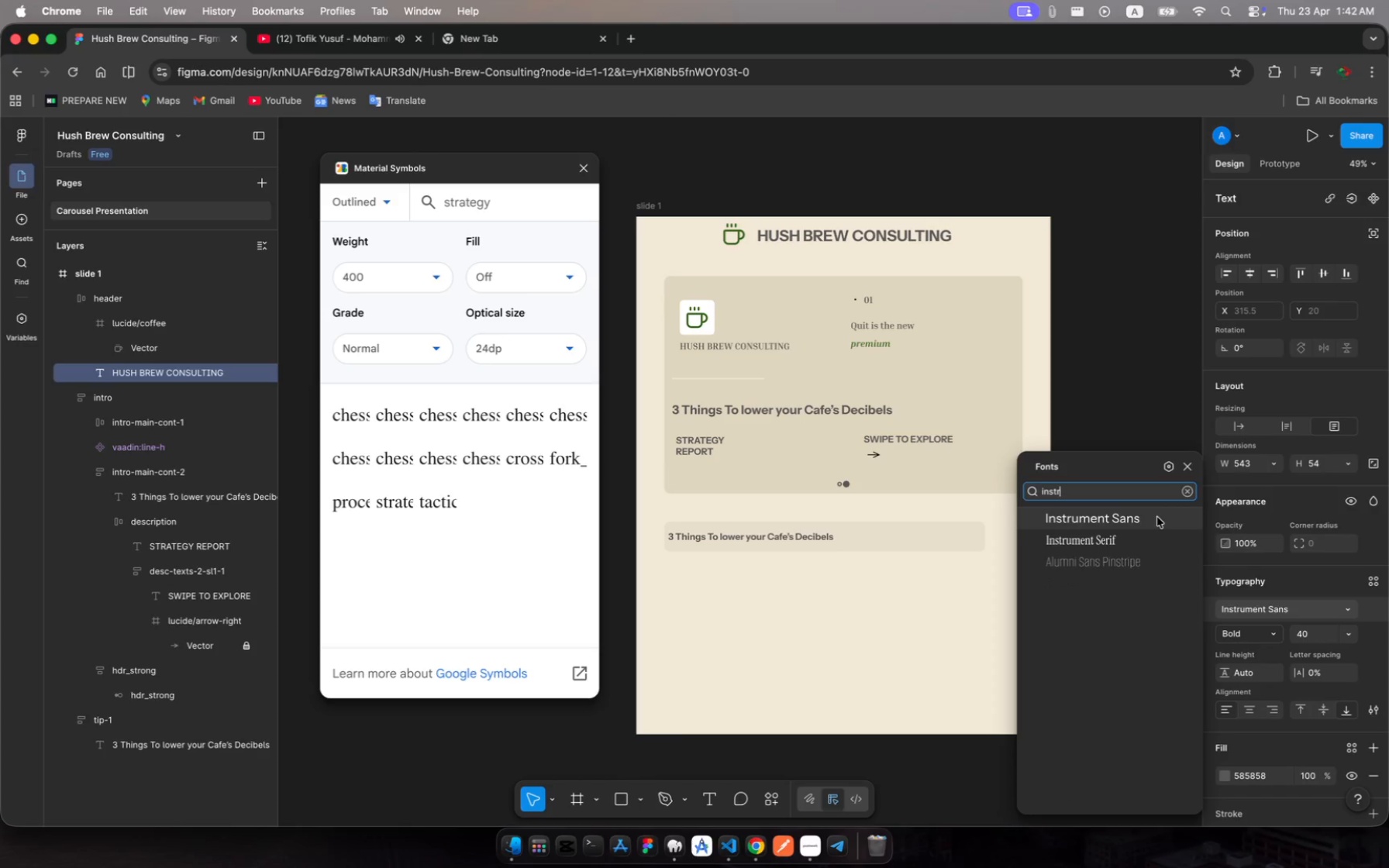 
left_click([1157, 517])
 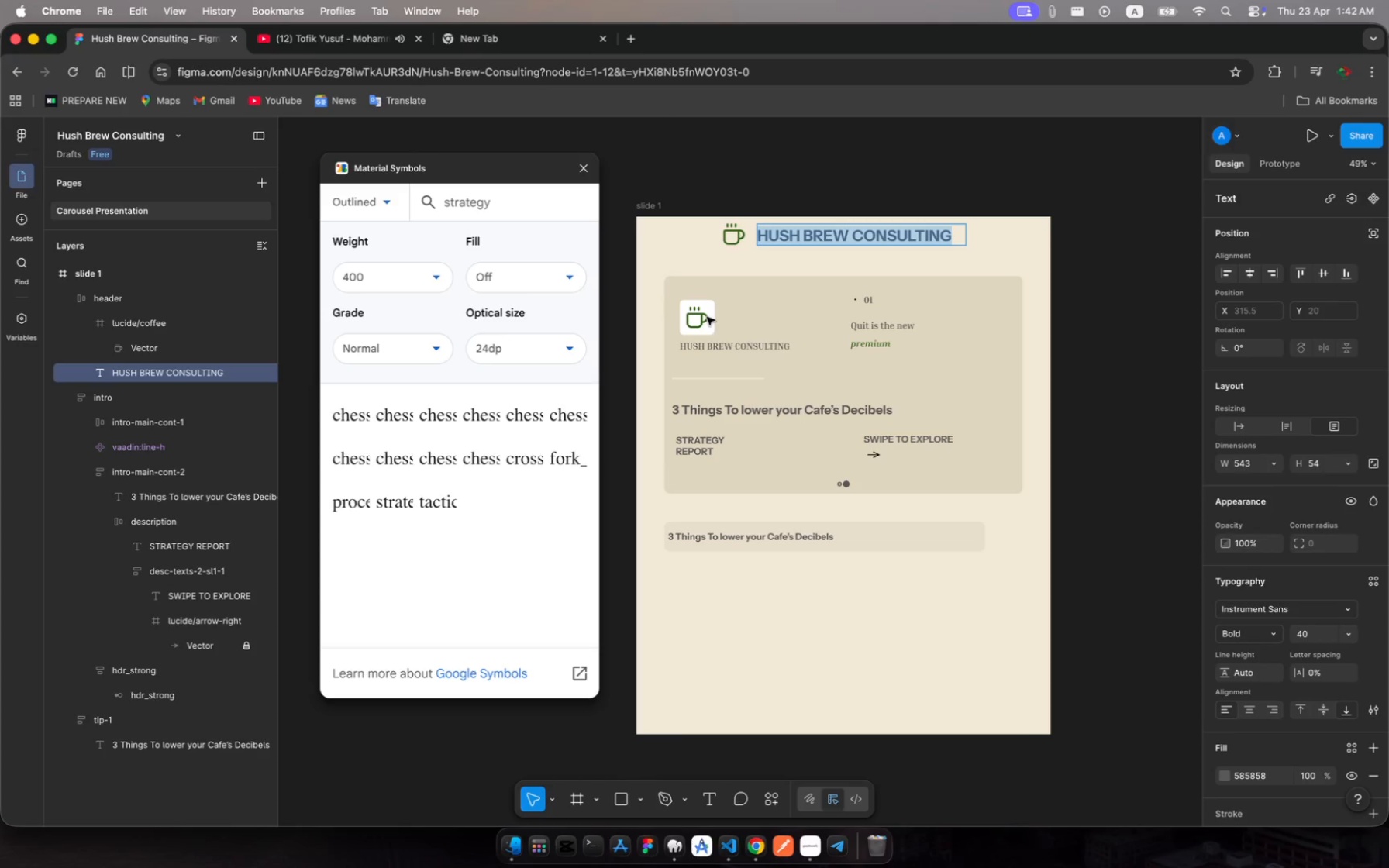 
left_click([724, 341])
 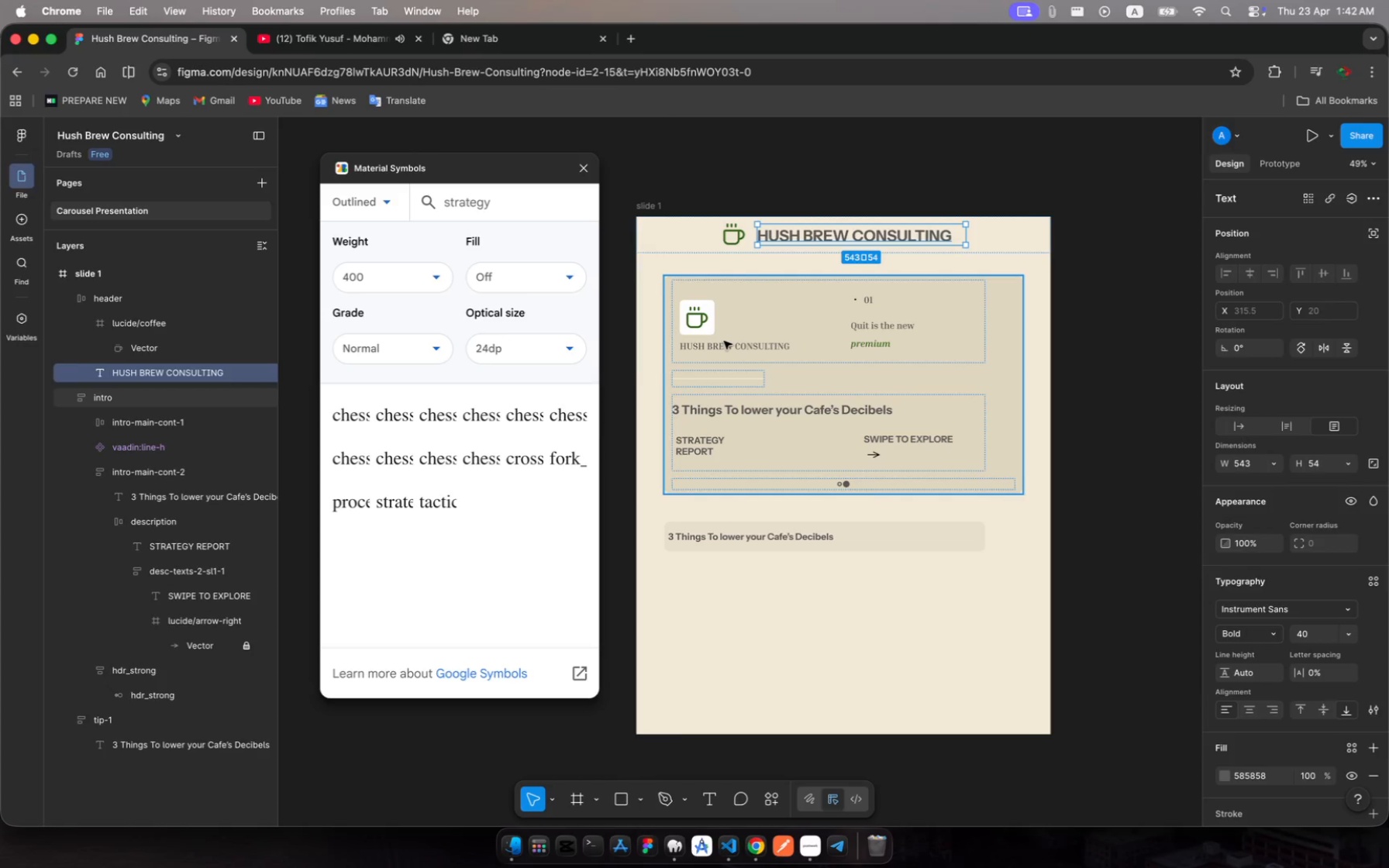 
double_click([724, 341])
 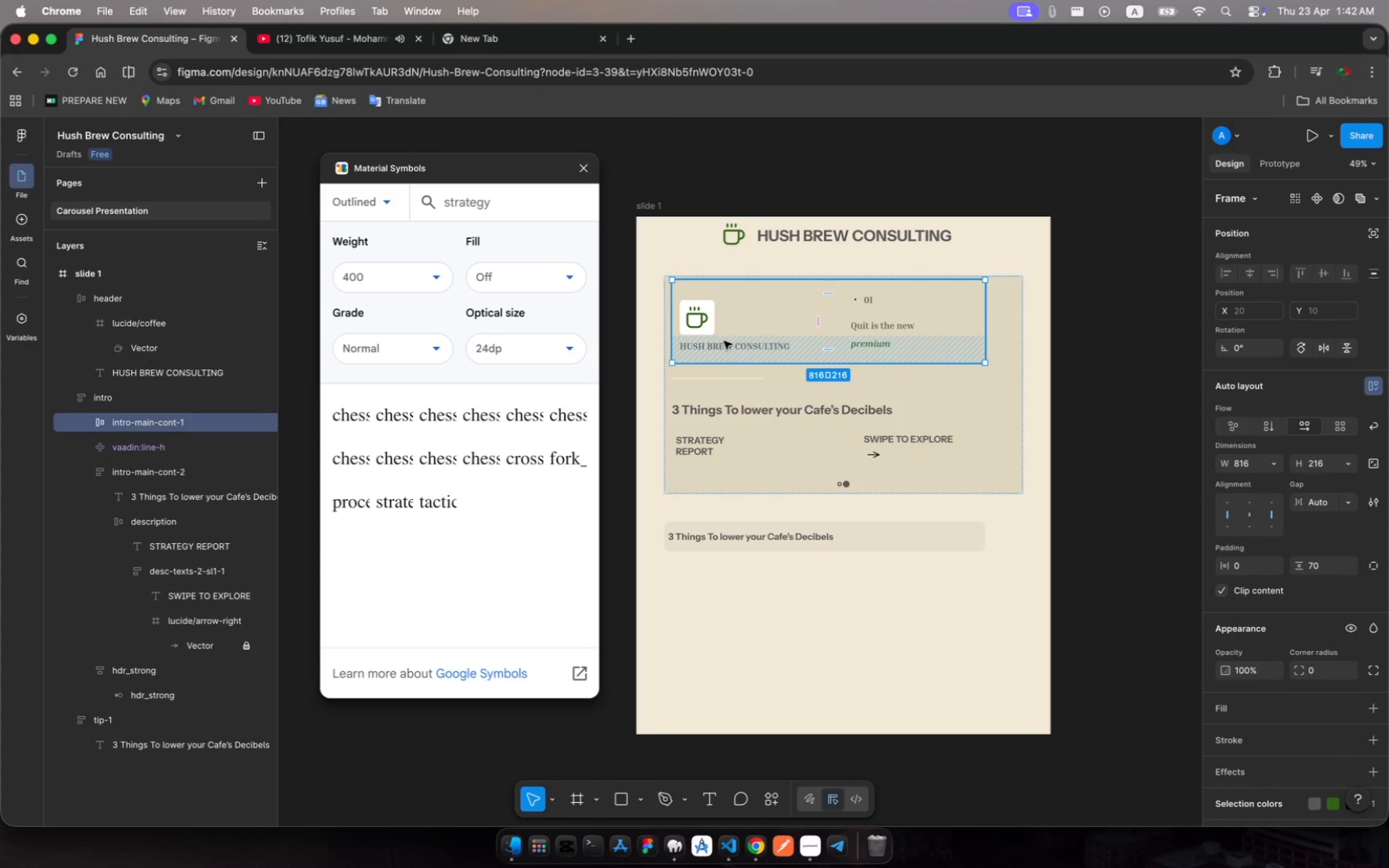 
left_click([724, 341])
 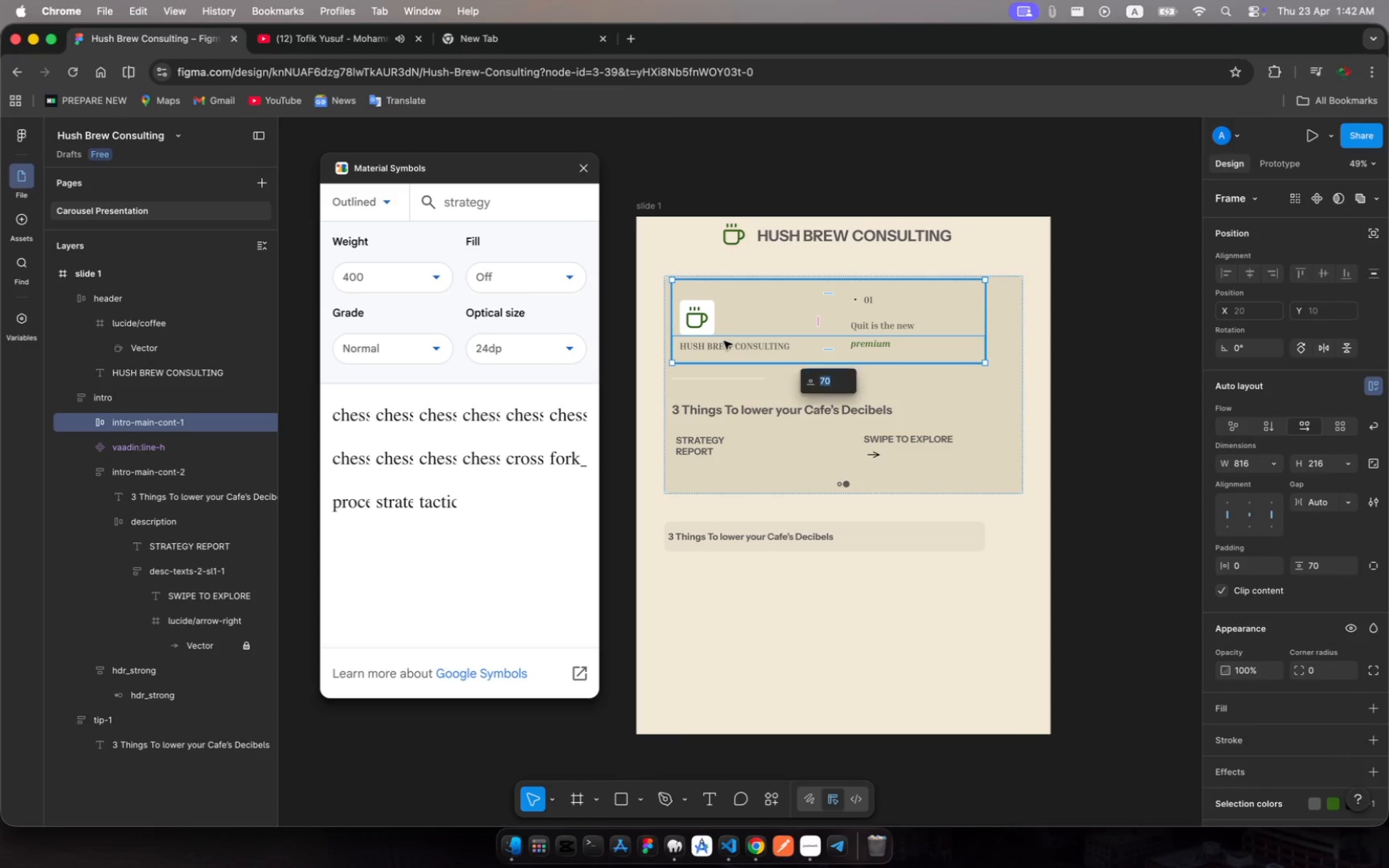 
left_click([724, 341])
 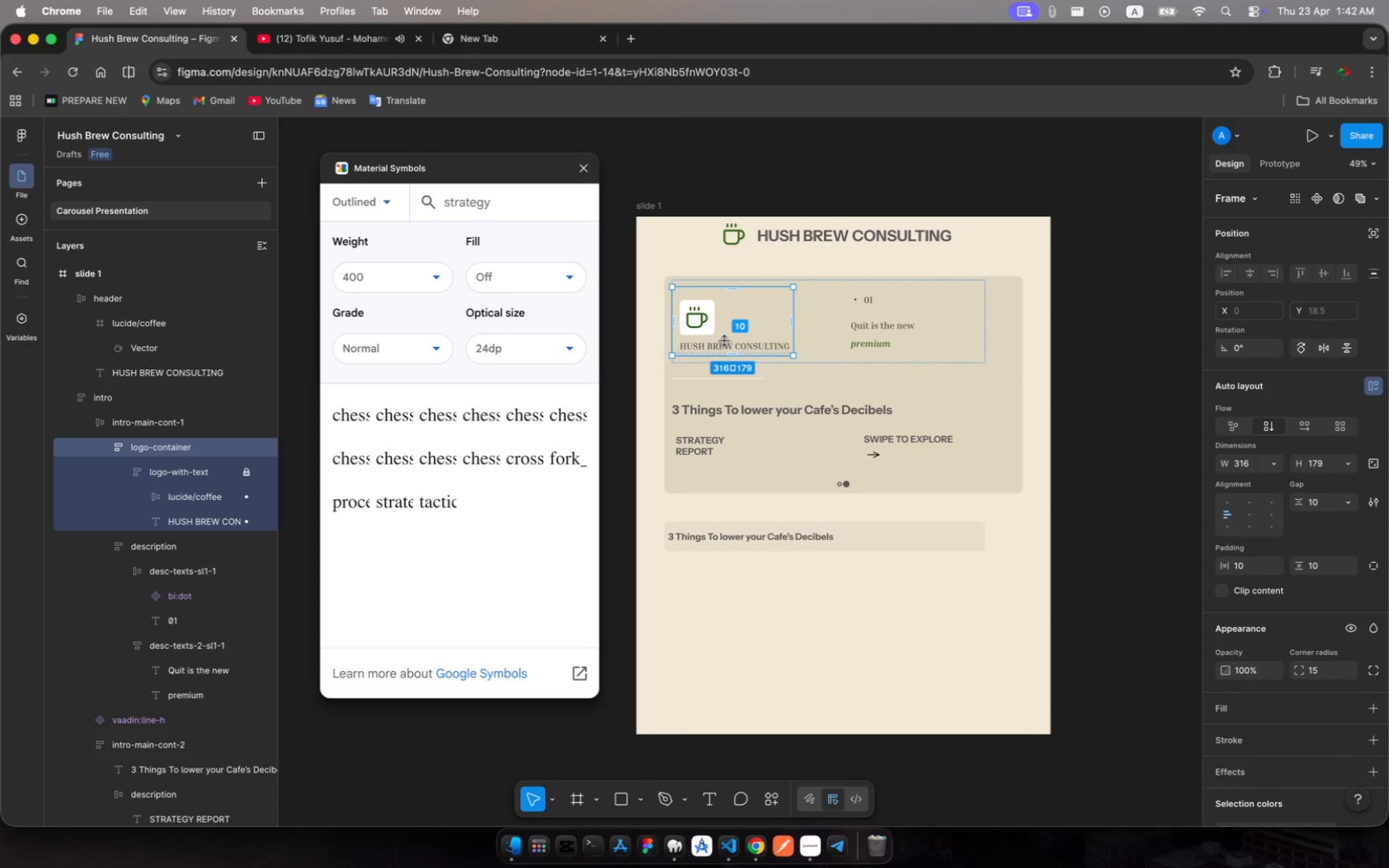 
left_click([724, 341])
 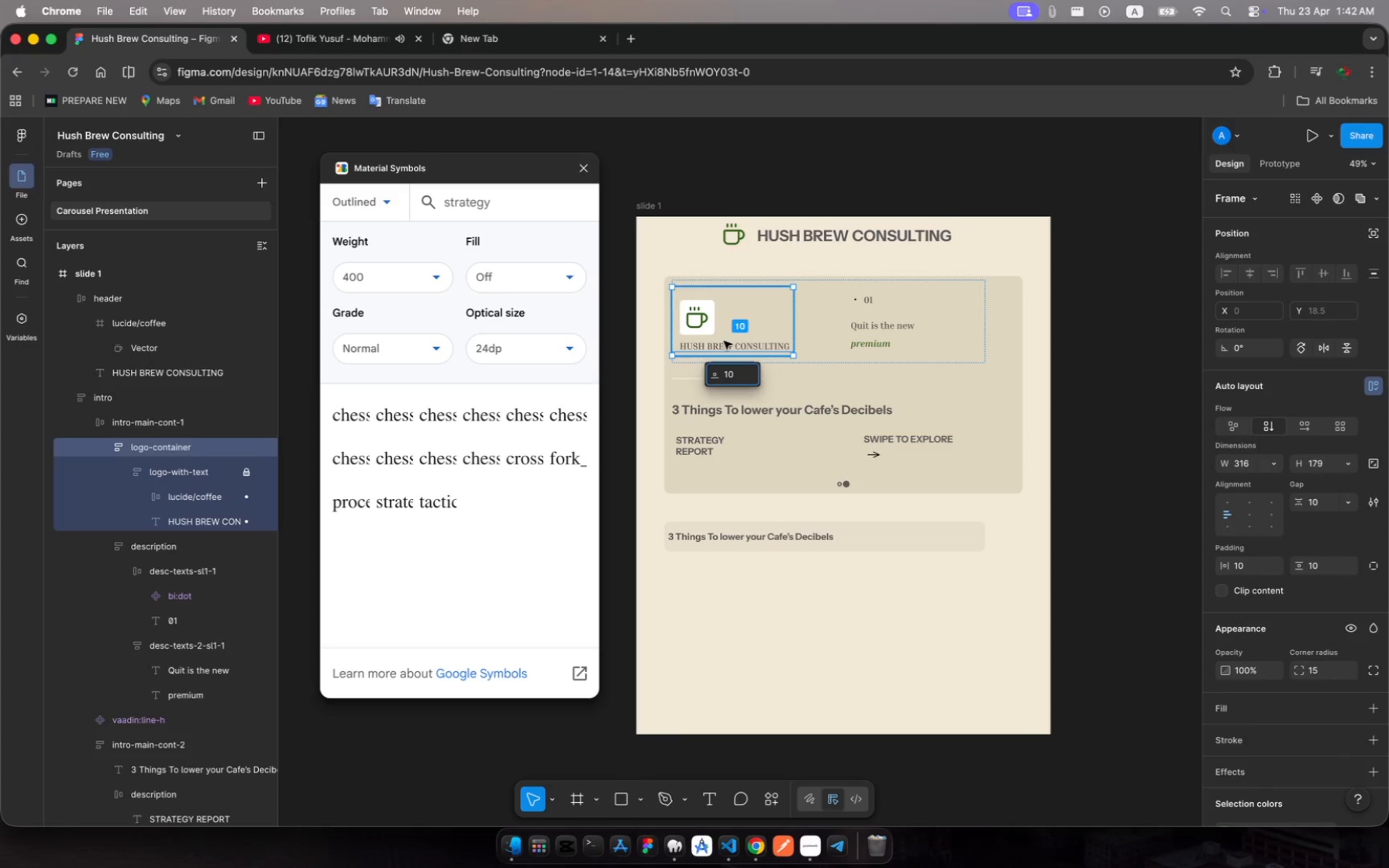 
left_click([724, 341])
 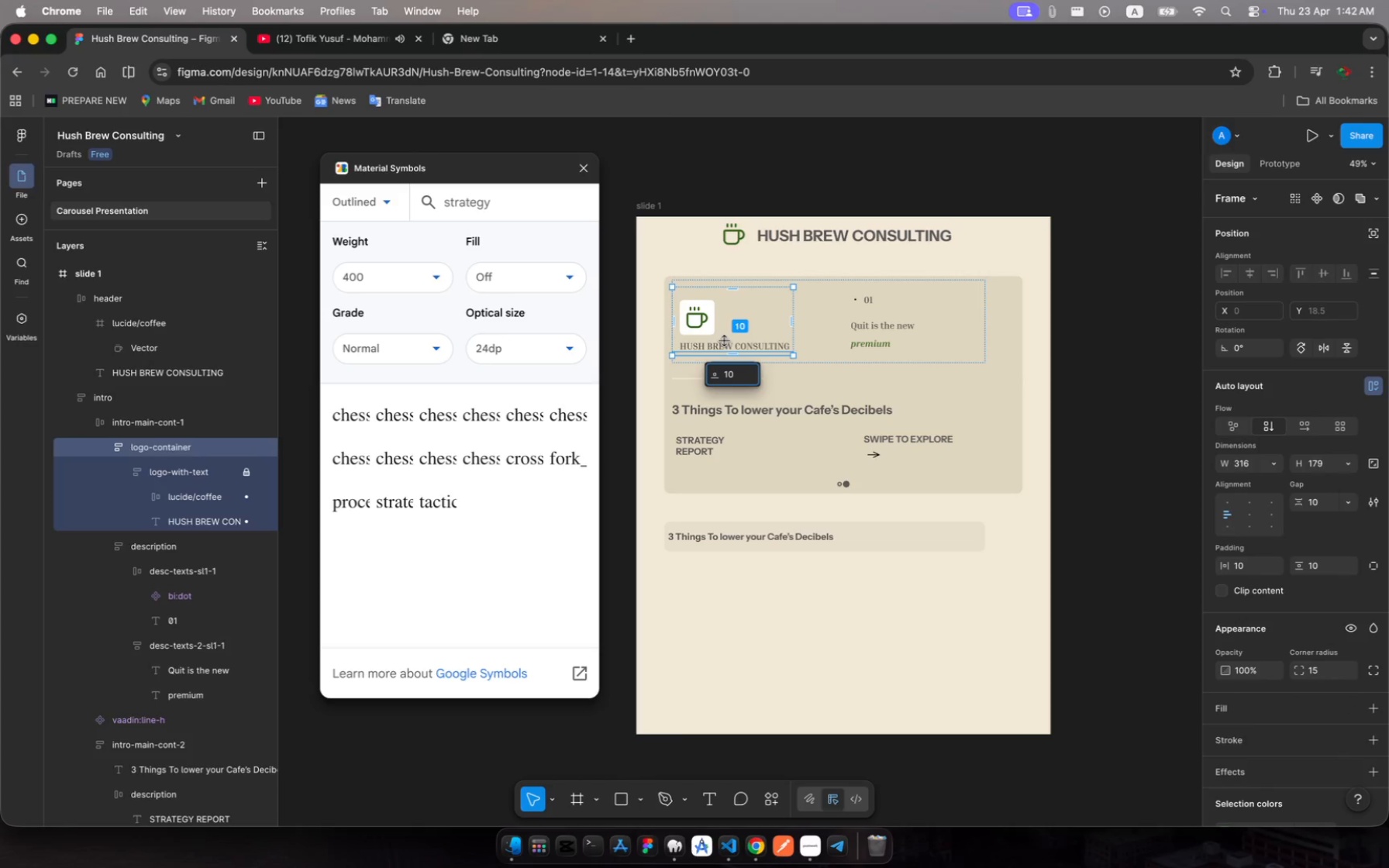 
left_click([724, 341])
 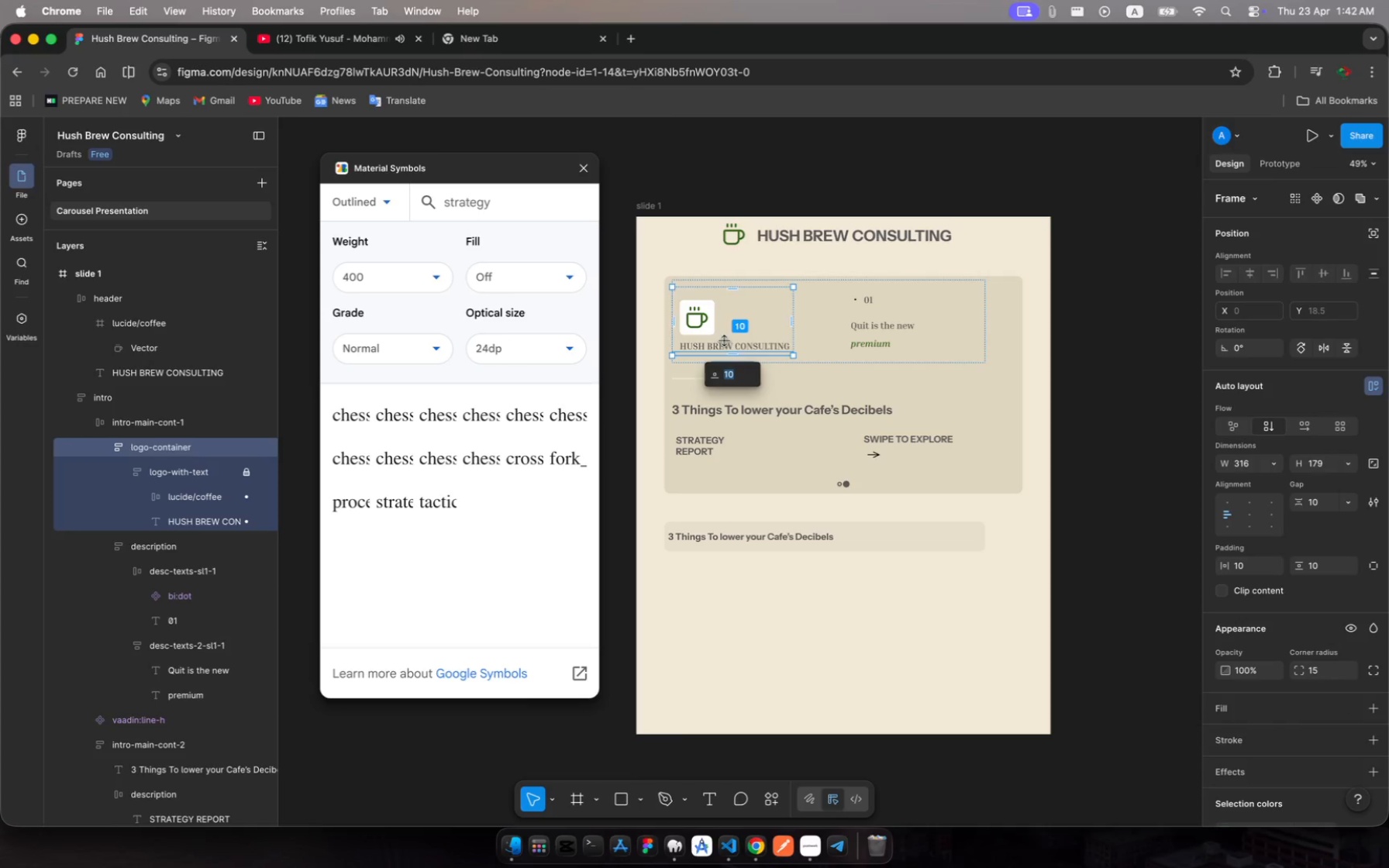 
left_click([724, 341])
 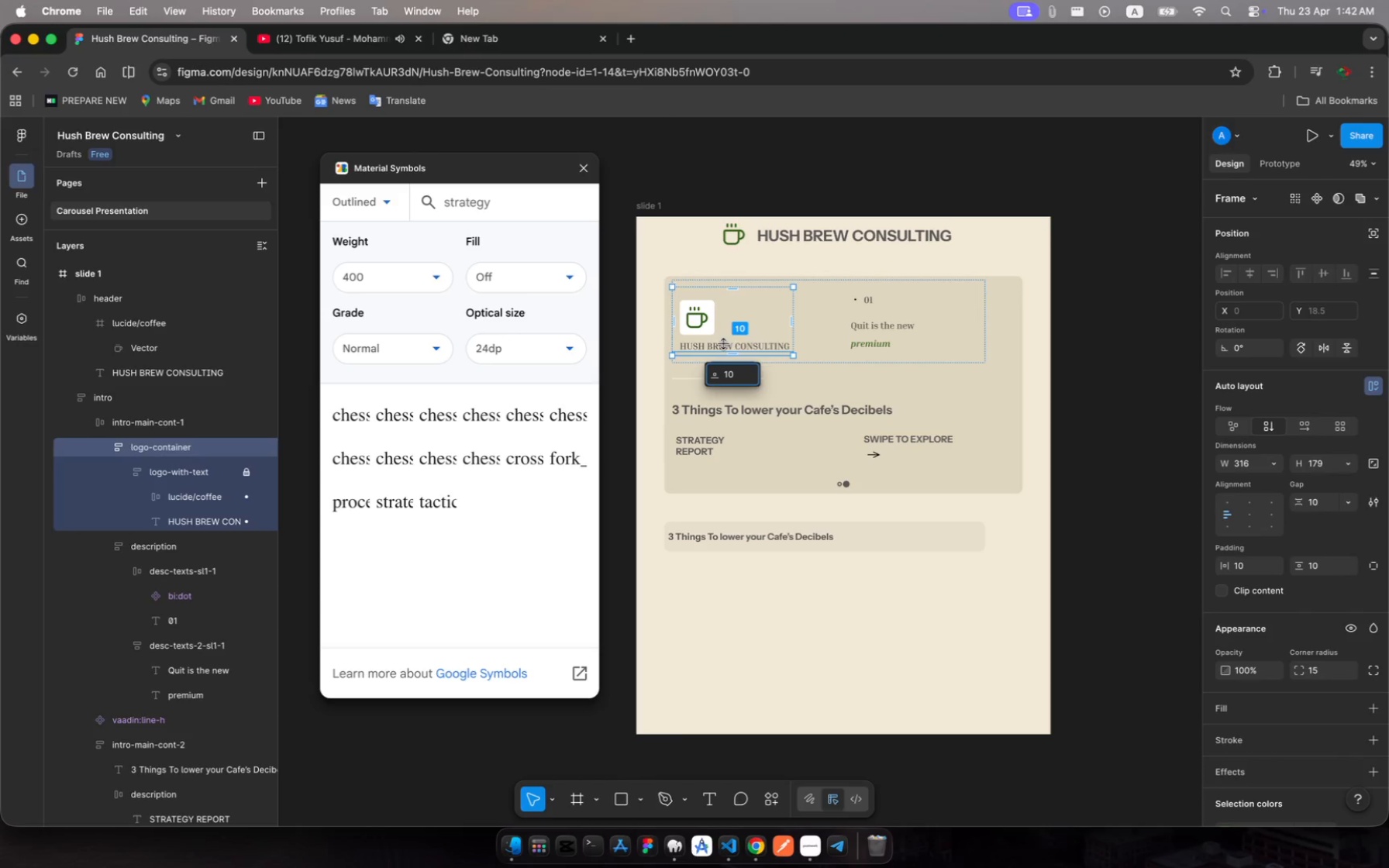 
left_click([723, 346])
 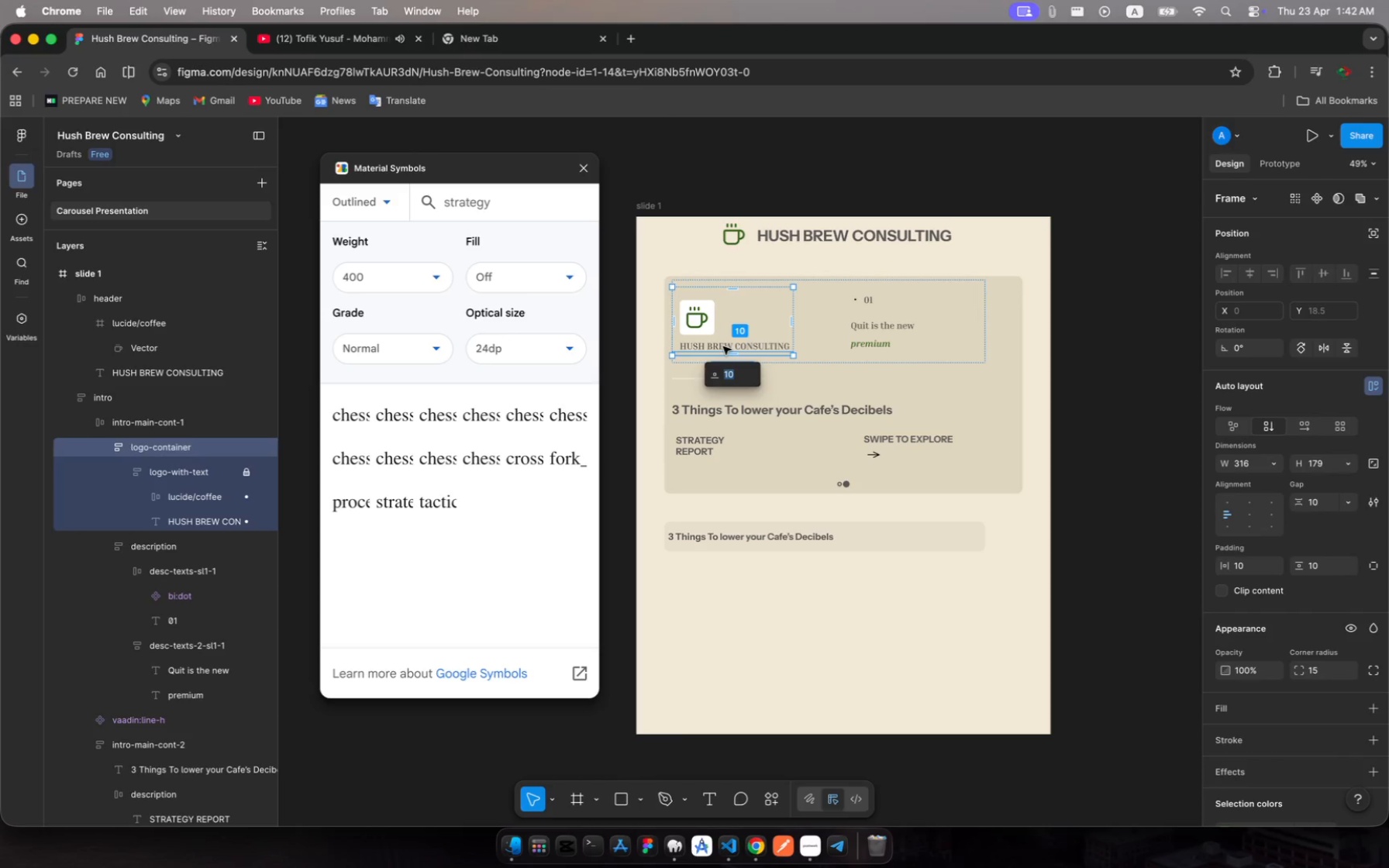 
left_click([723, 346])
 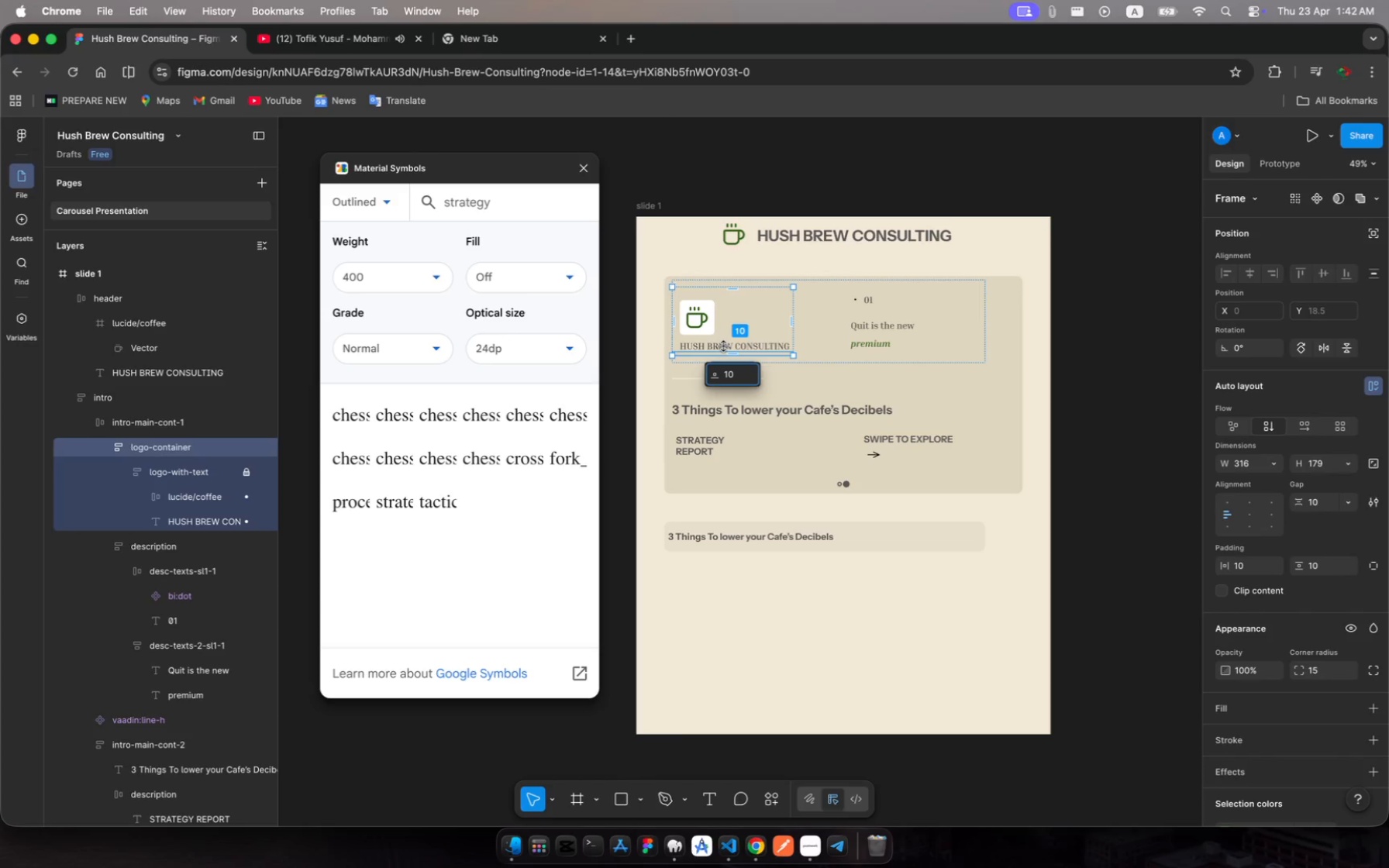 
left_click([723, 346])
 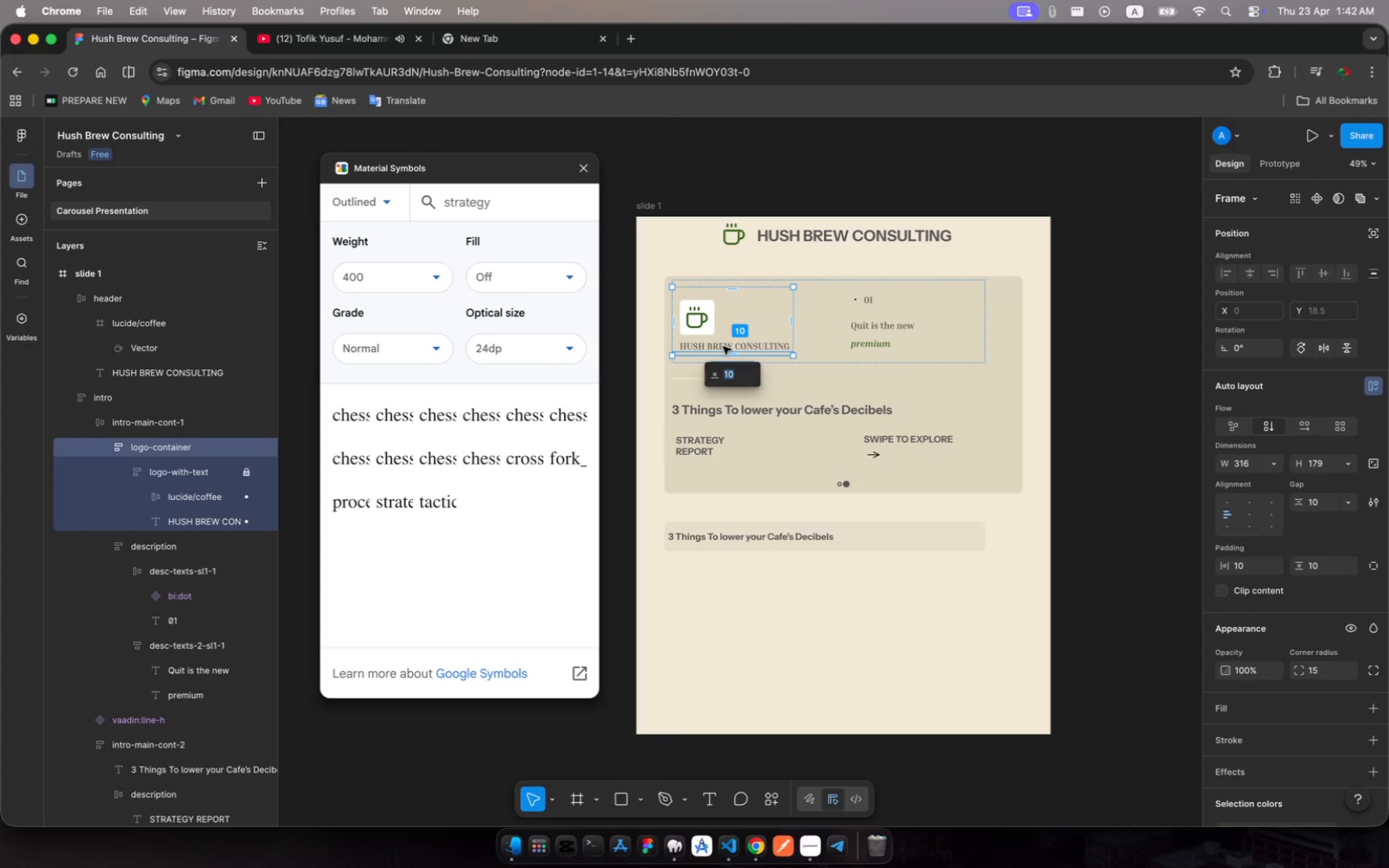 
left_click([723, 346])
 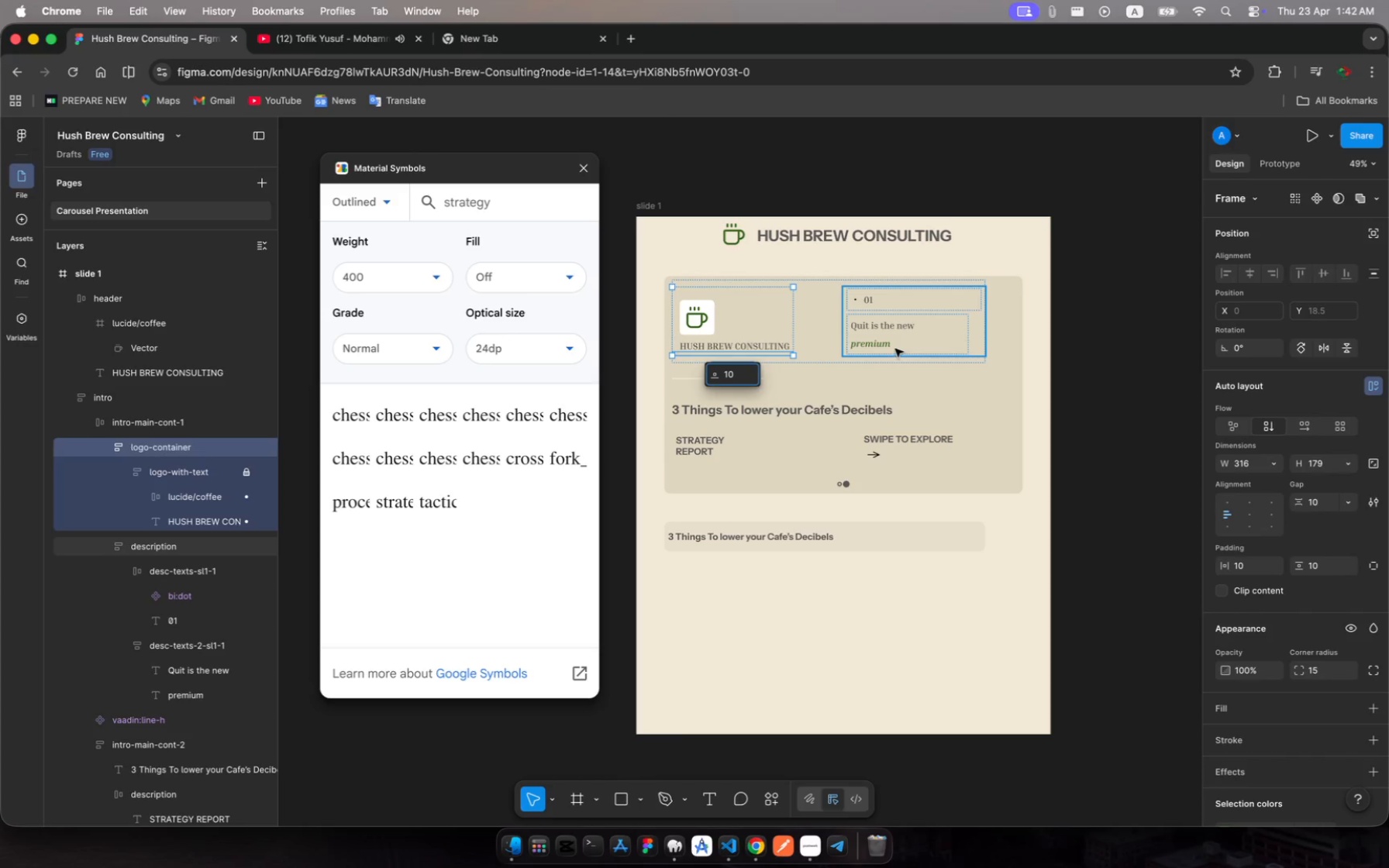 
left_click([888, 336])
 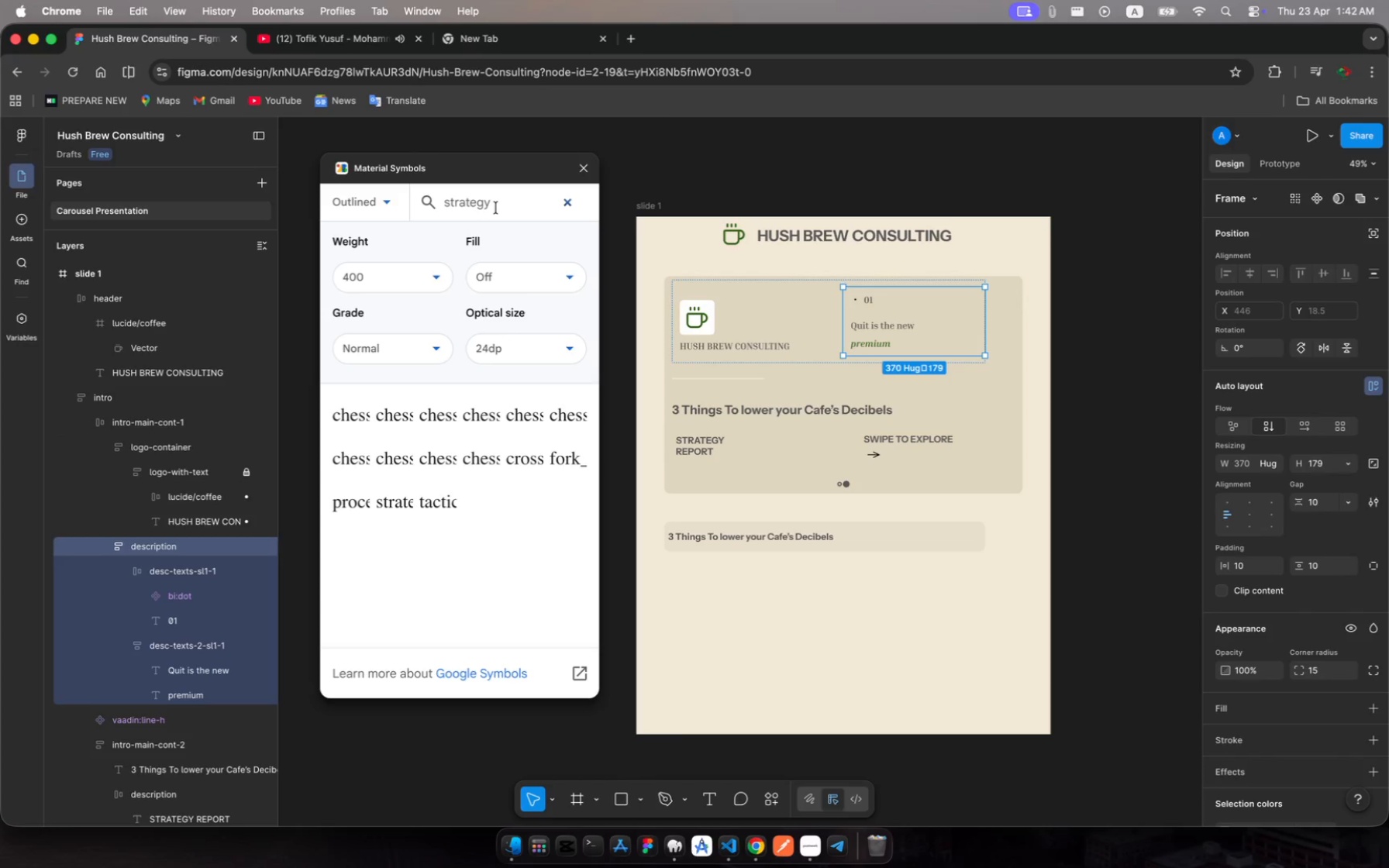 
left_click([457, 204])
 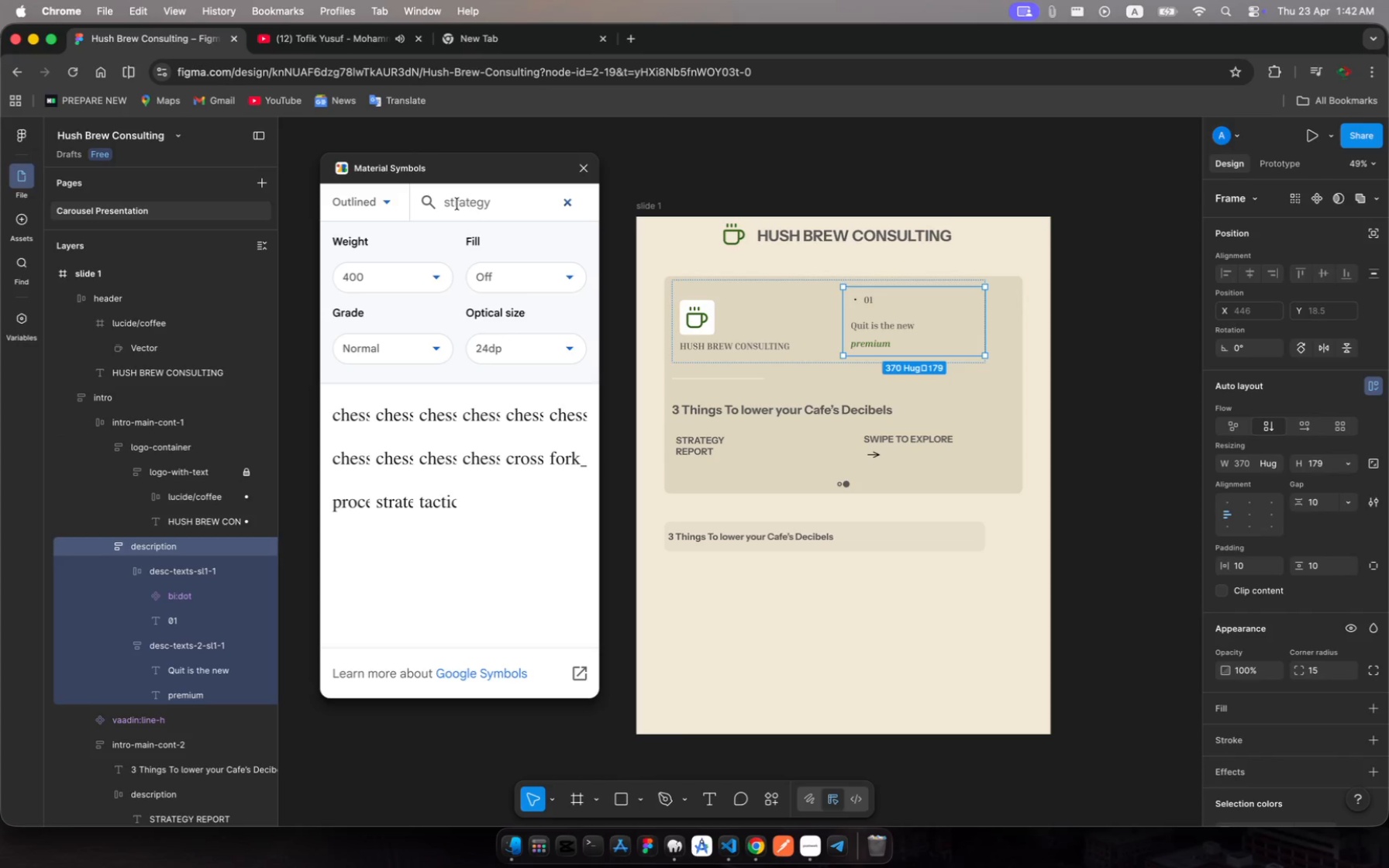 
left_click([457, 204])
 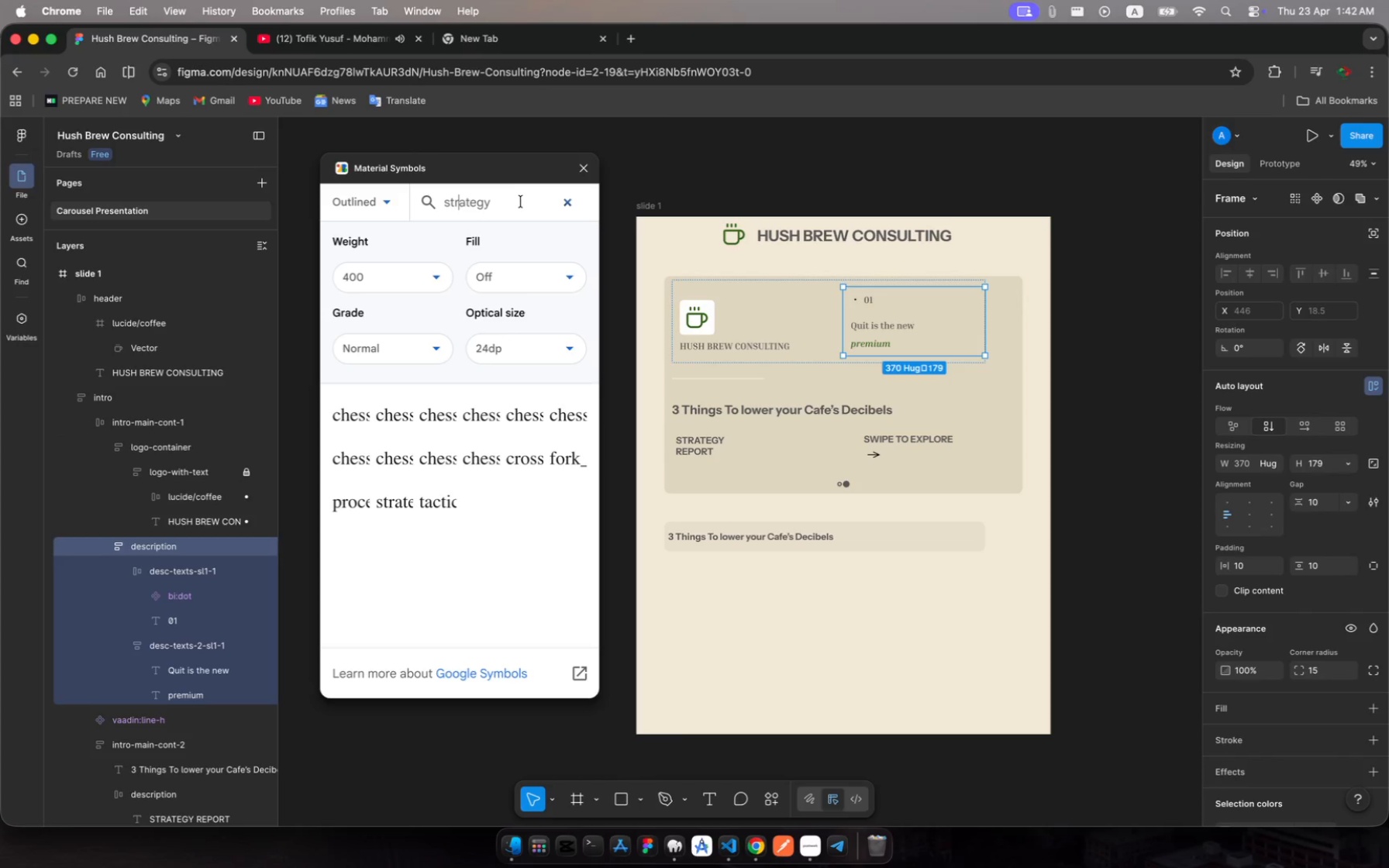 
left_click_drag(start_coordinate=[514, 204], to_coordinate=[417, 187])
 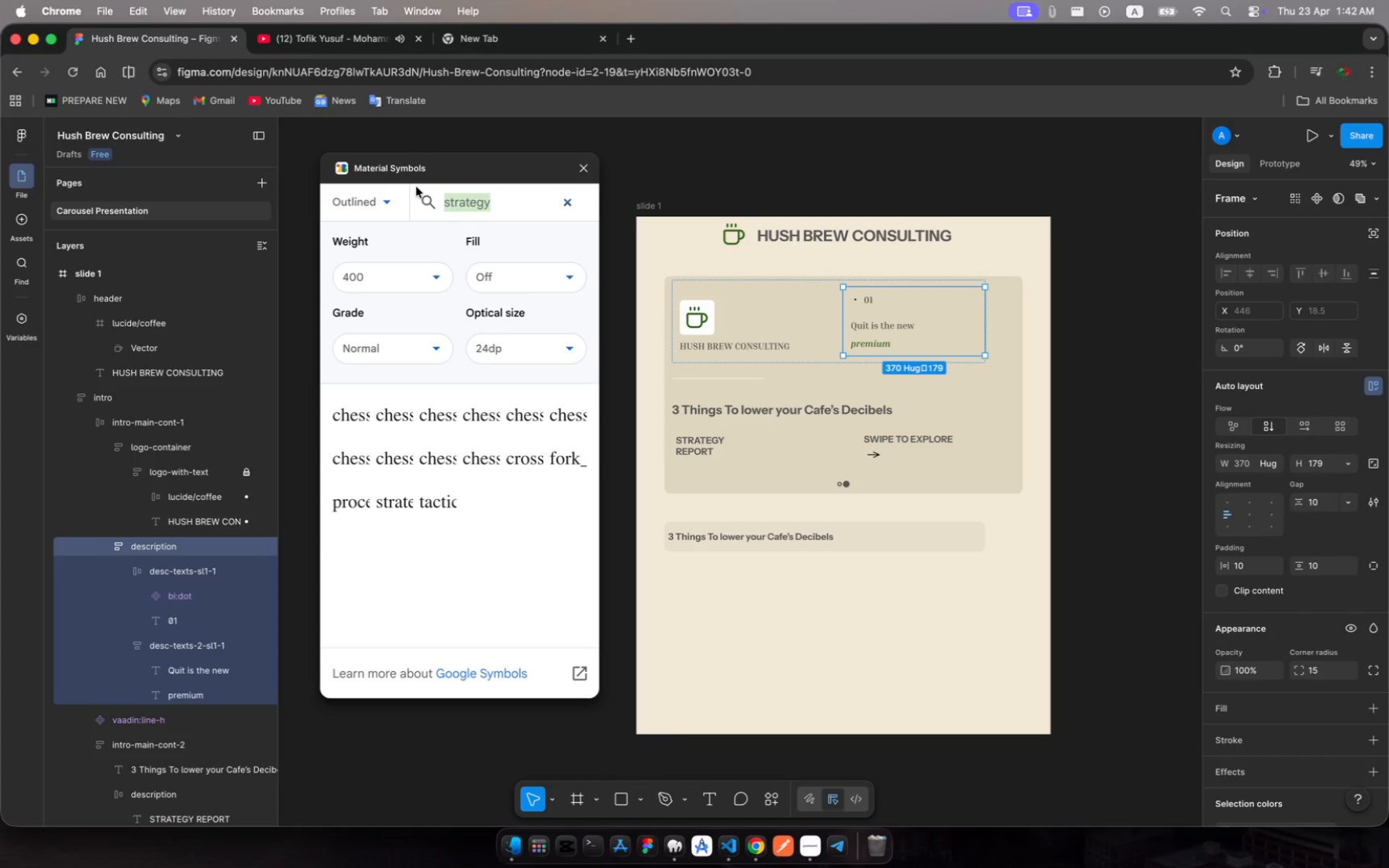 
key(Enter)
 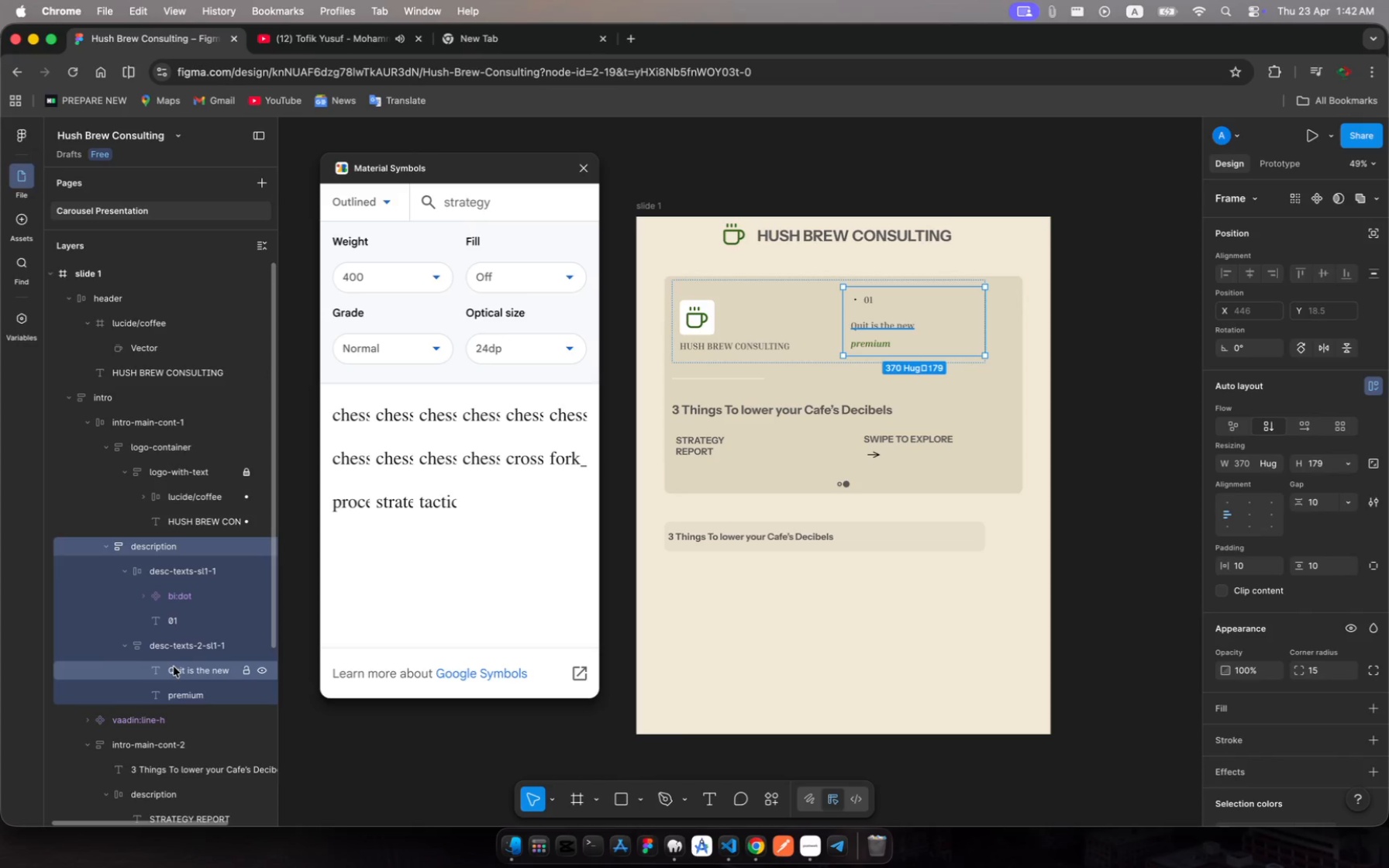 
wait(6.61)
 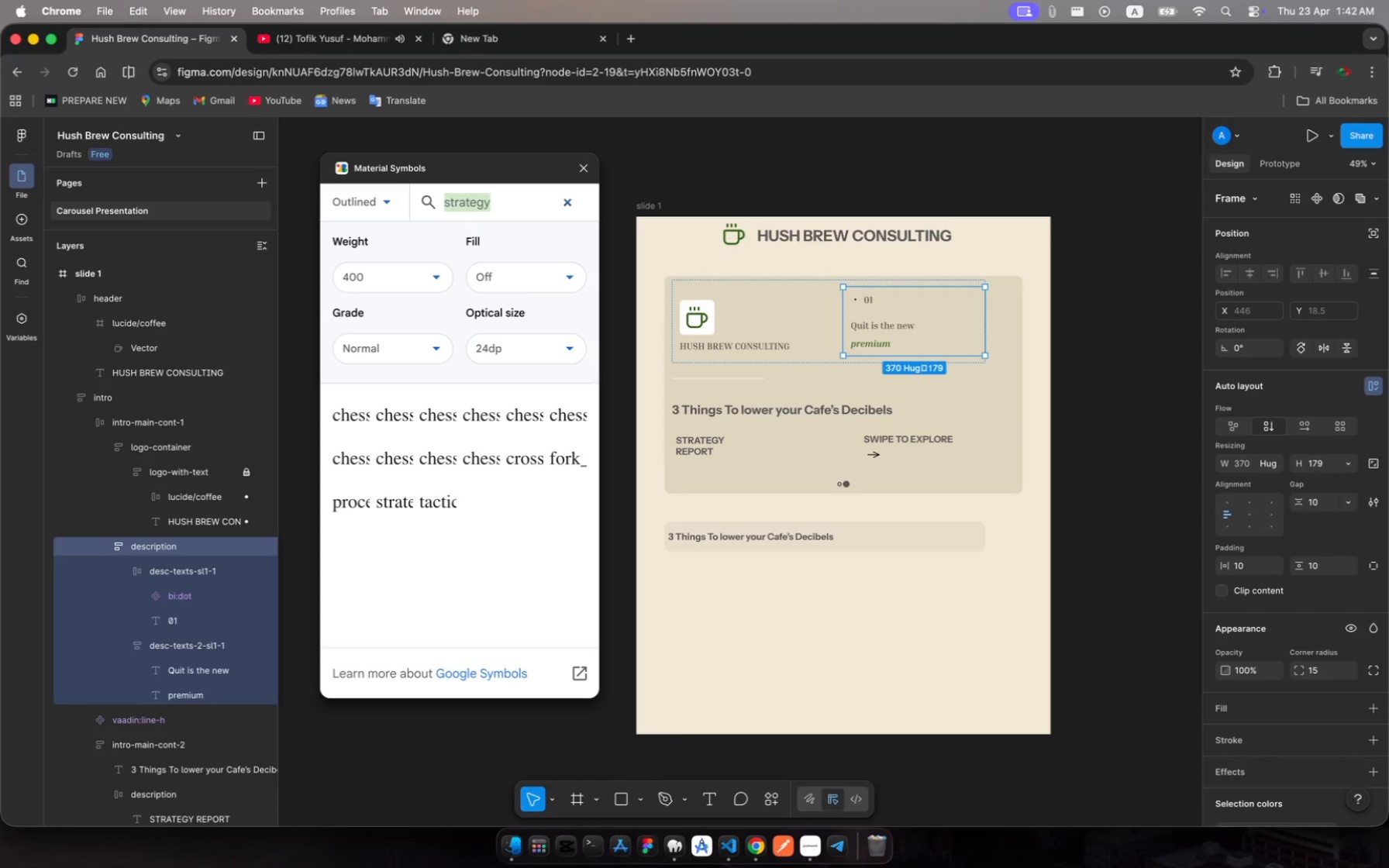 
left_click([175, 670])
 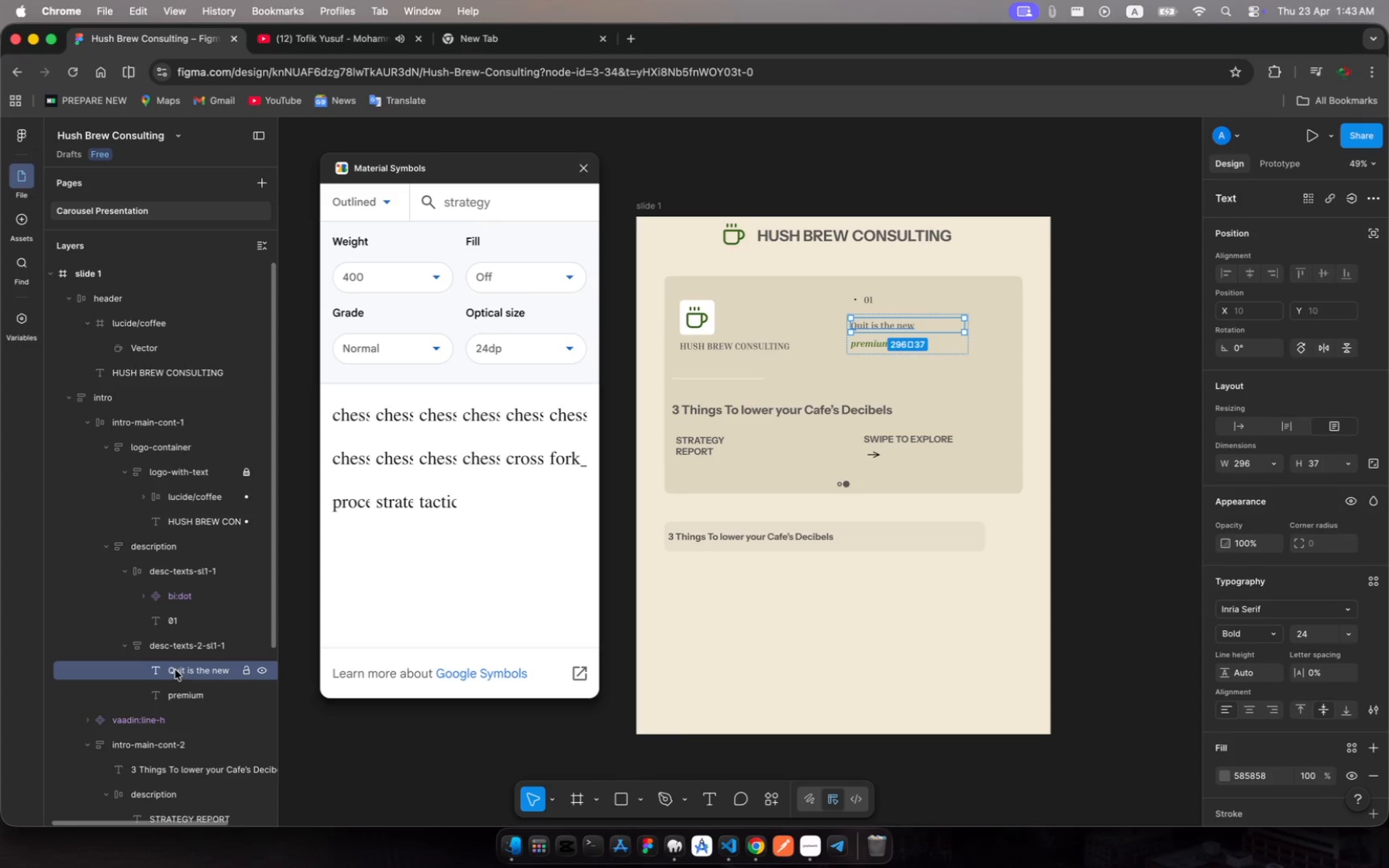 
left_click([175, 670])
 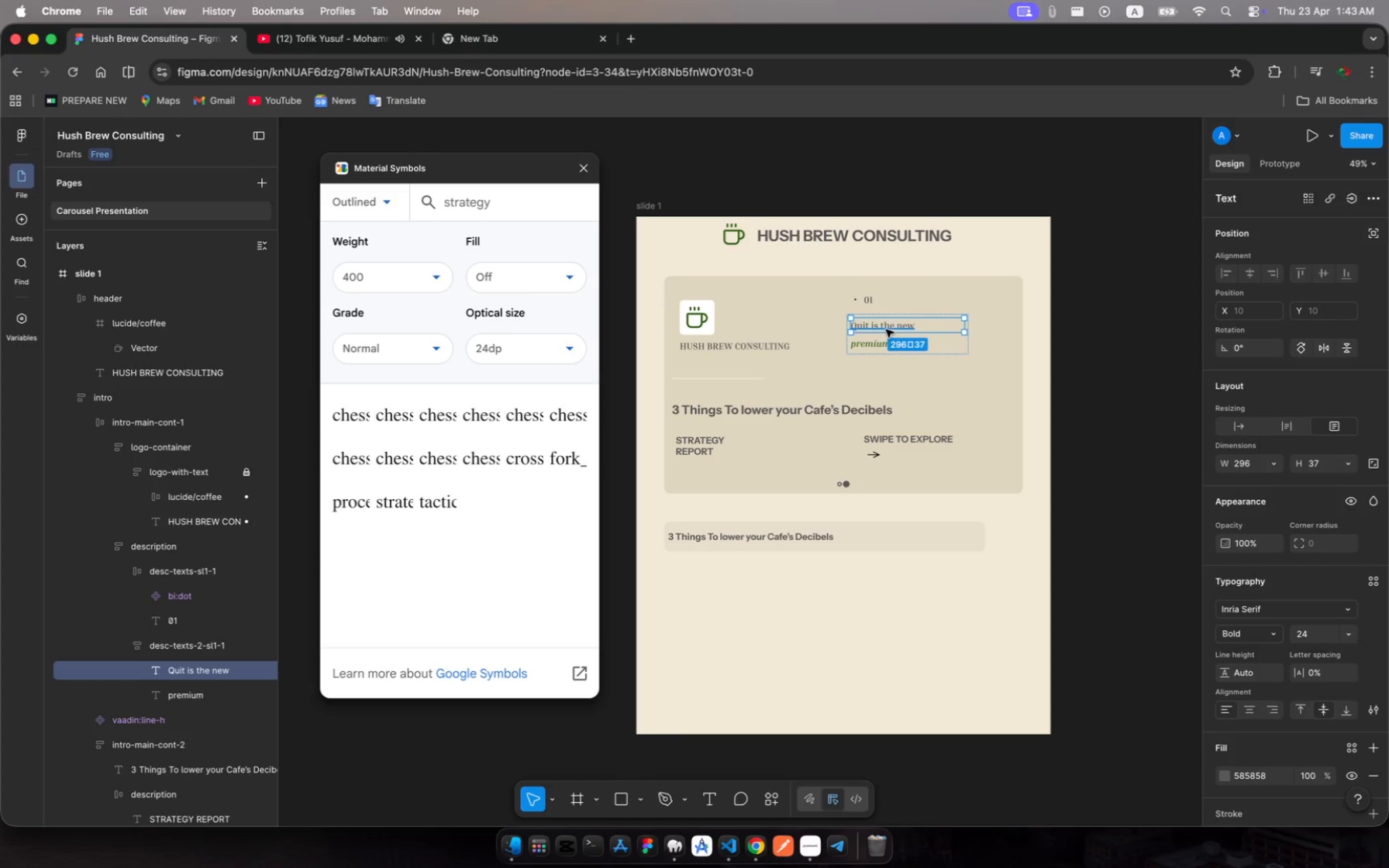 
left_click([884, 326])
 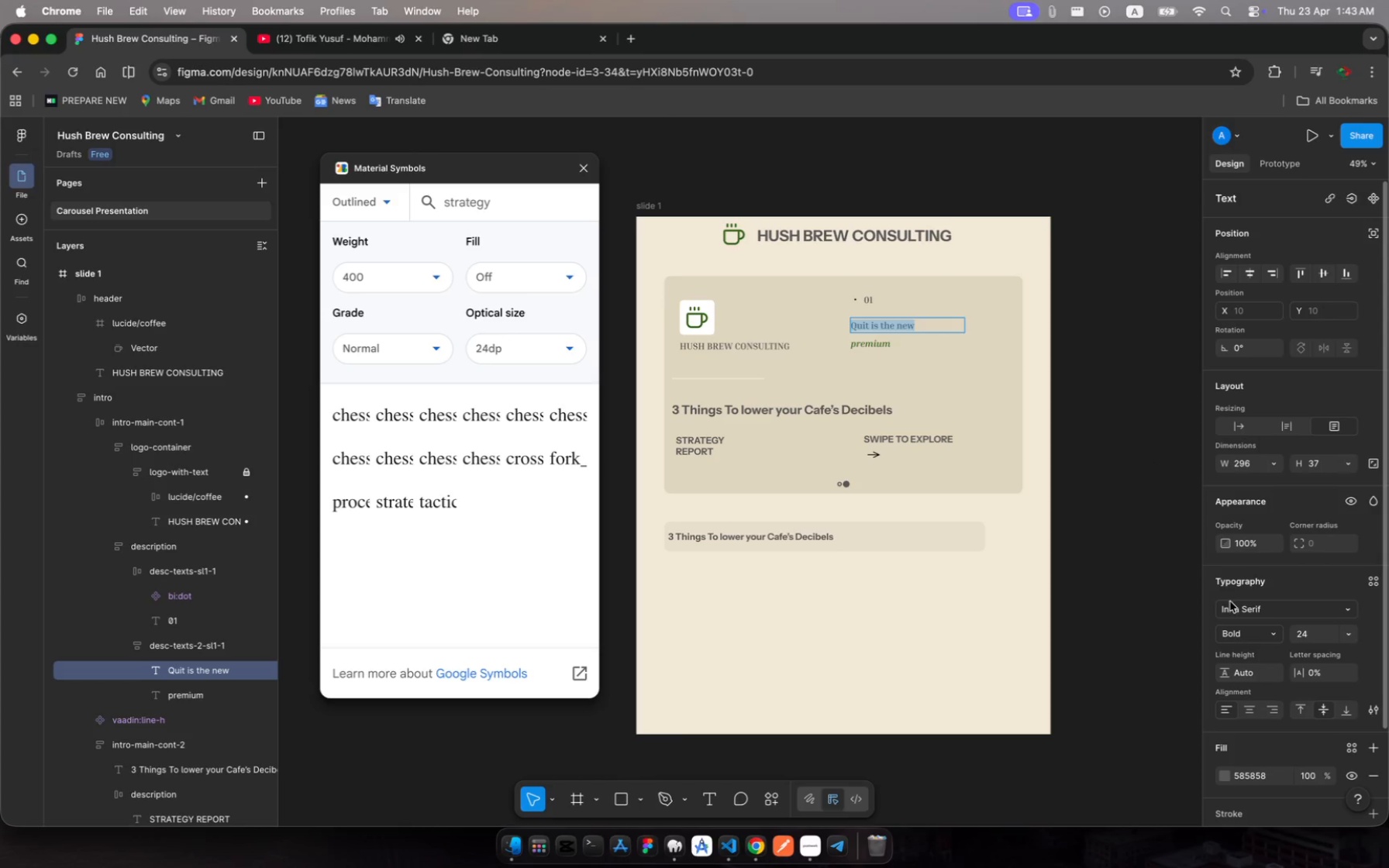 
left_click([1232, 607])
 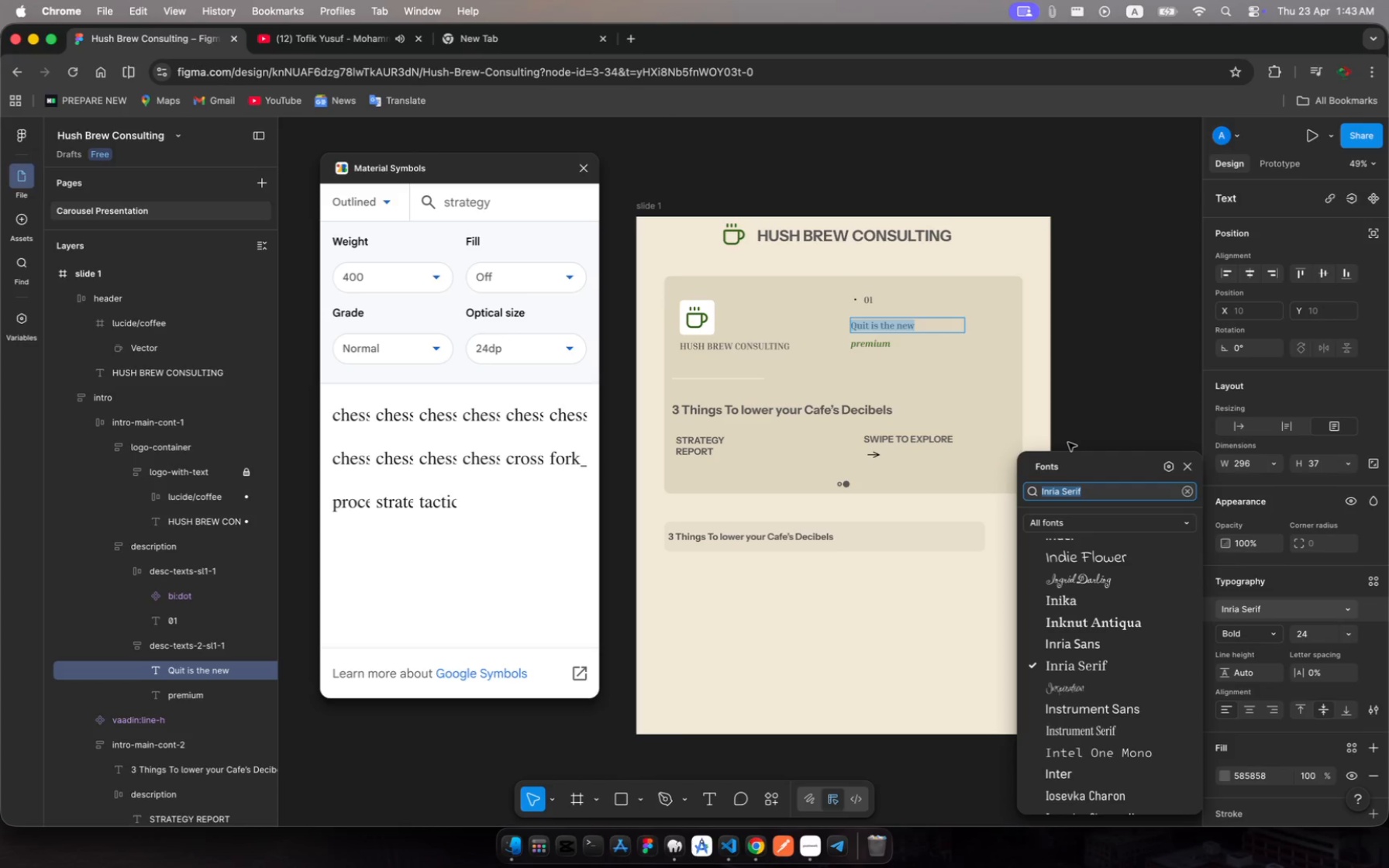 
type(ins)
 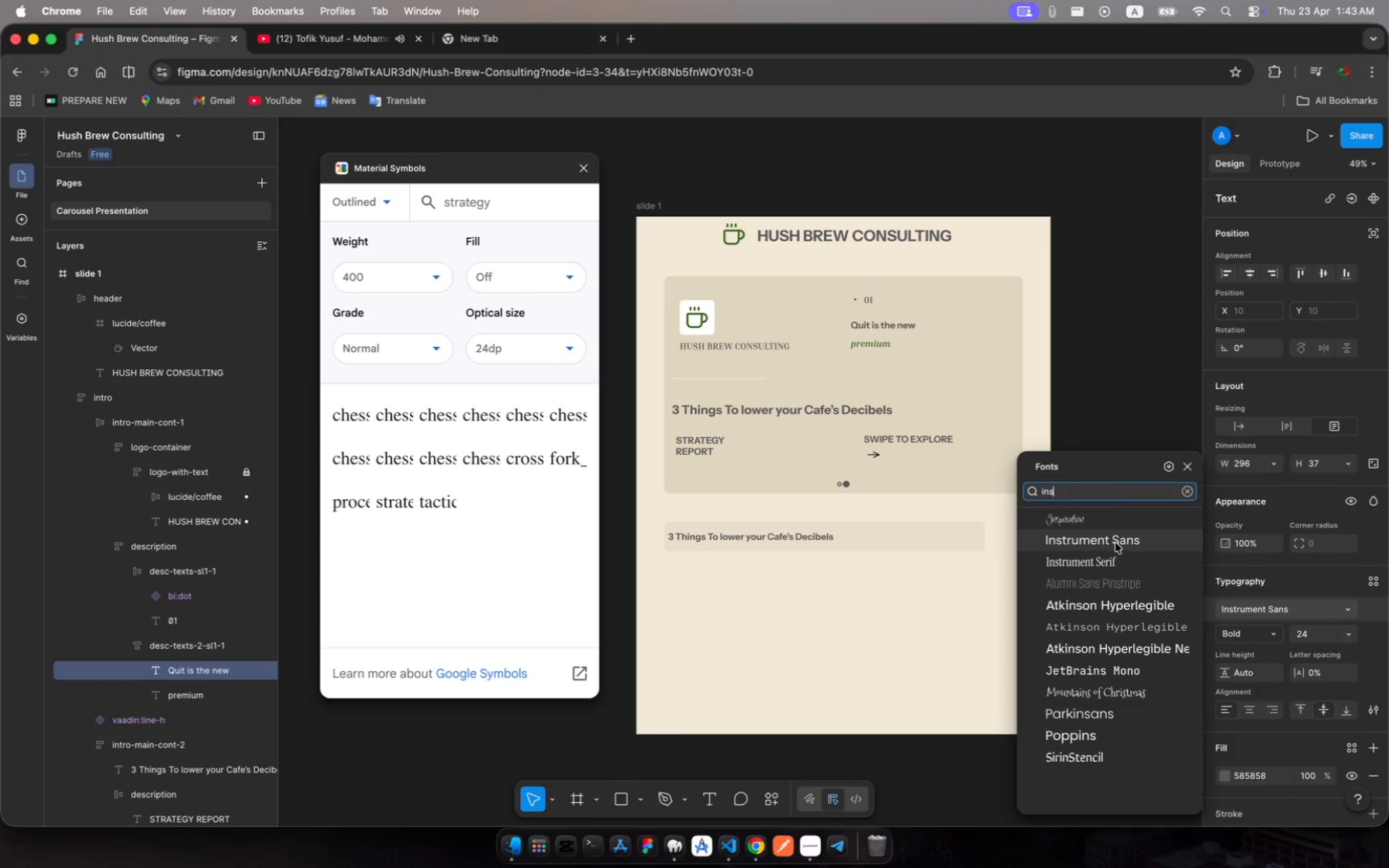 
left_click([1118, 542])
 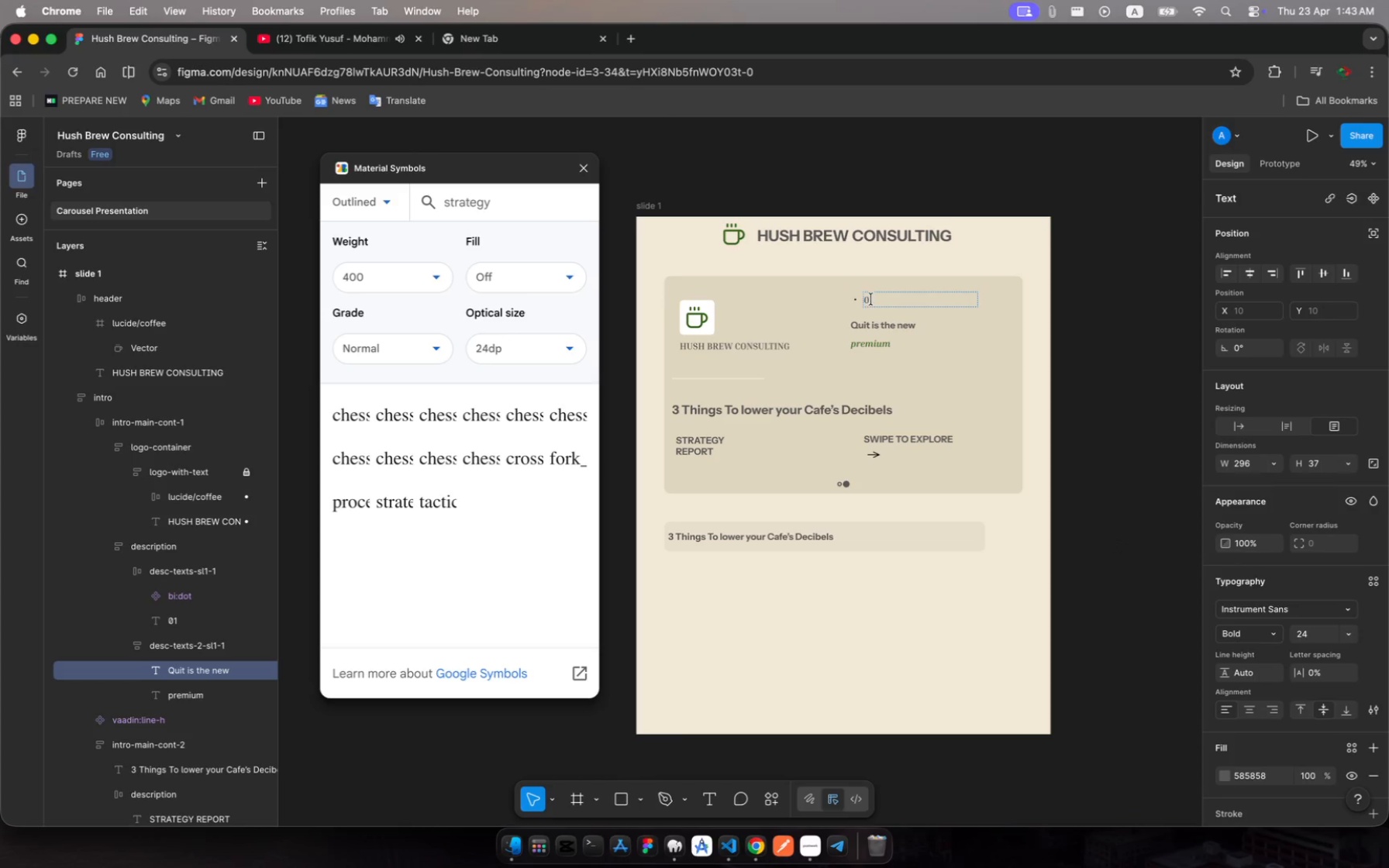 
left_click([877, 299])
 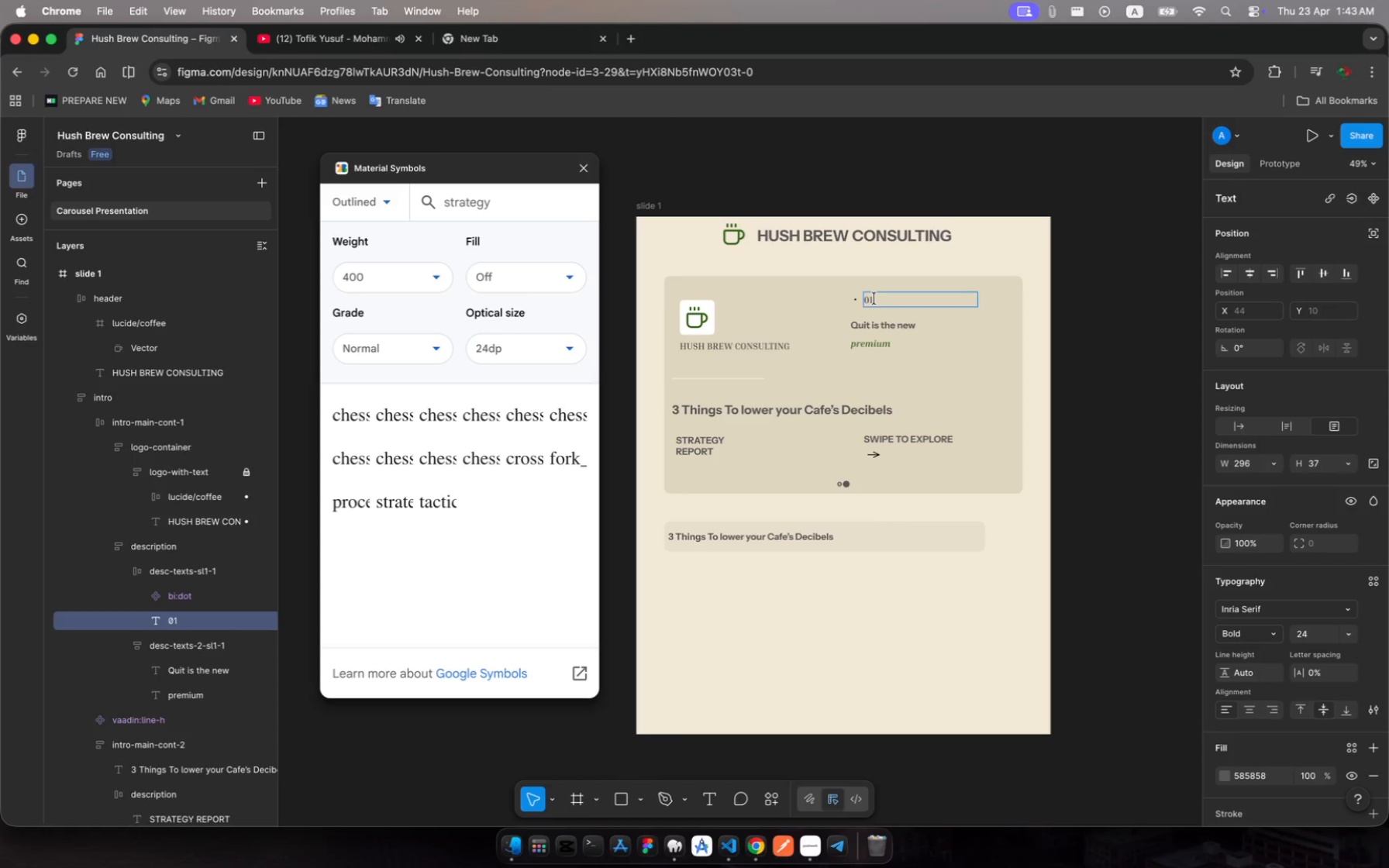 
double_click([874, 298])
 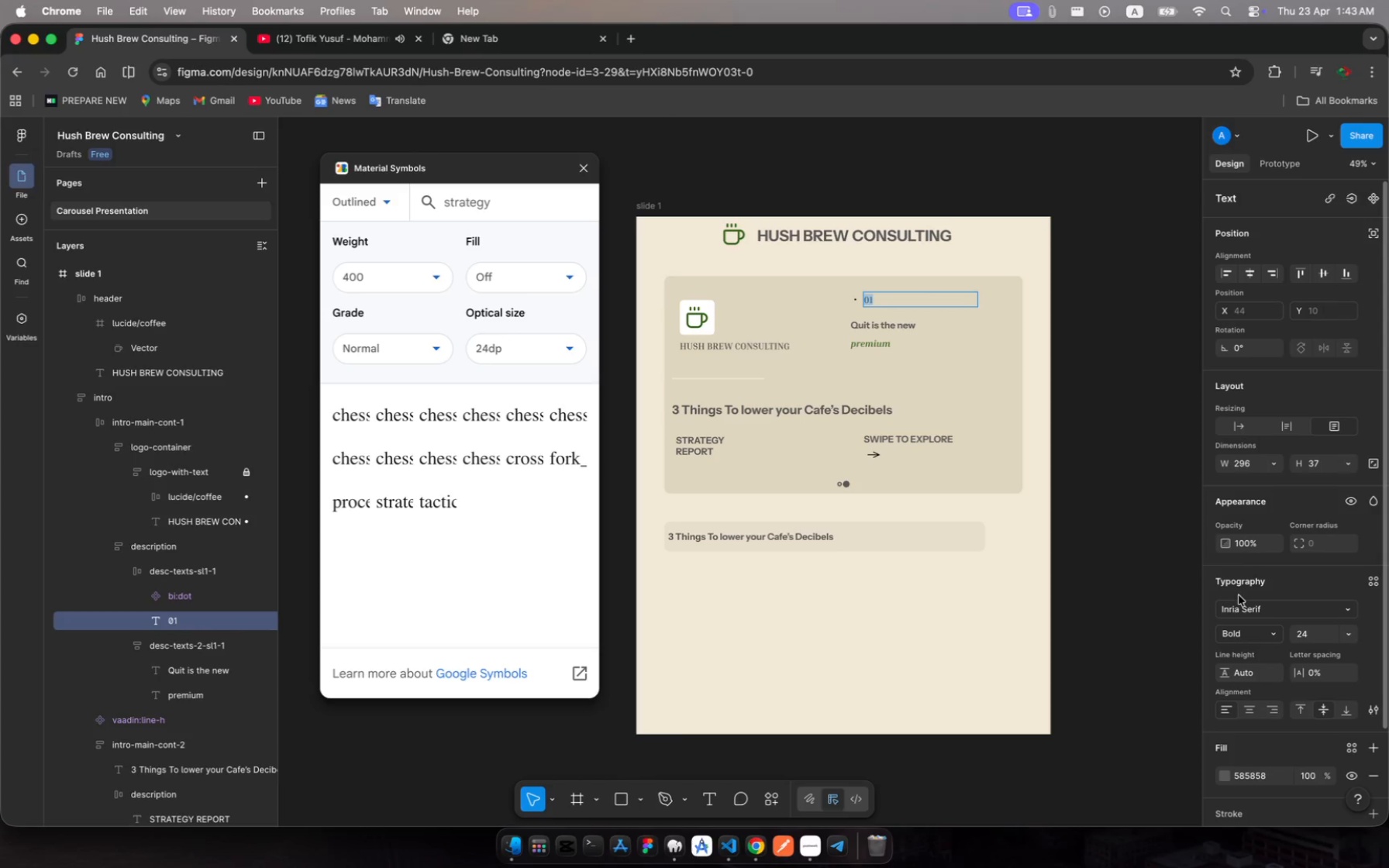 
left_click([1243, 604])
 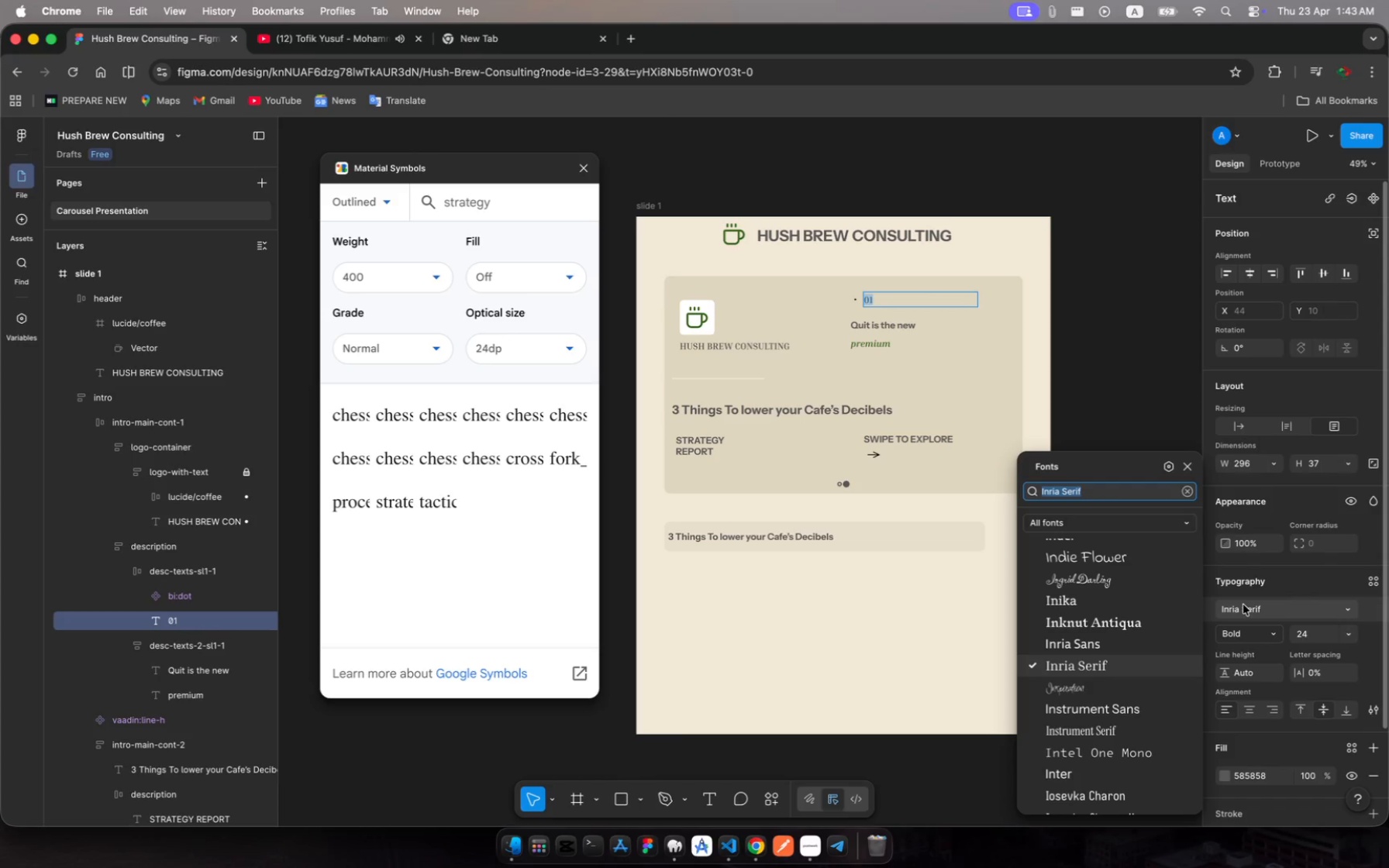 
type(instr)
 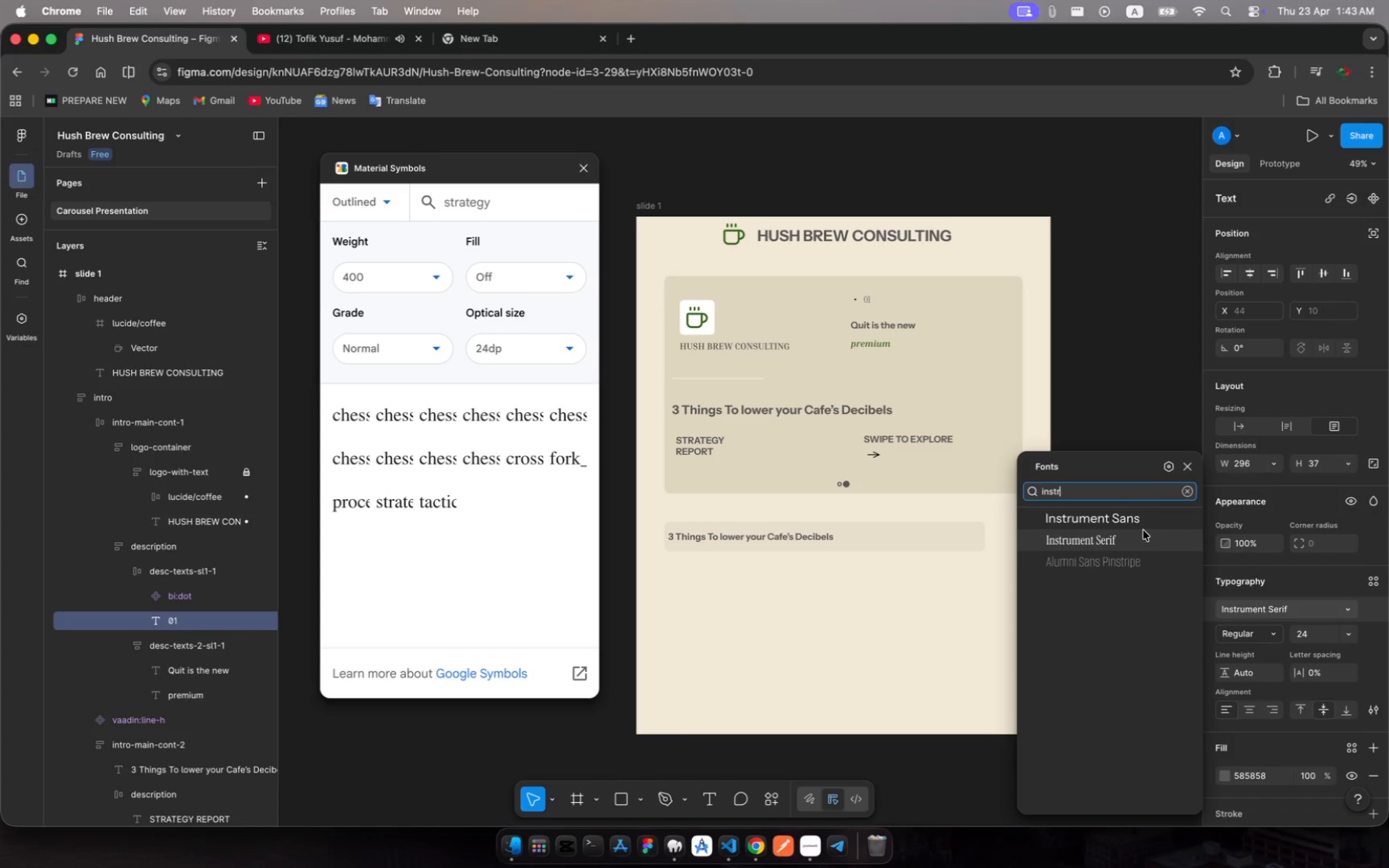 
left_click([1139, 522])
 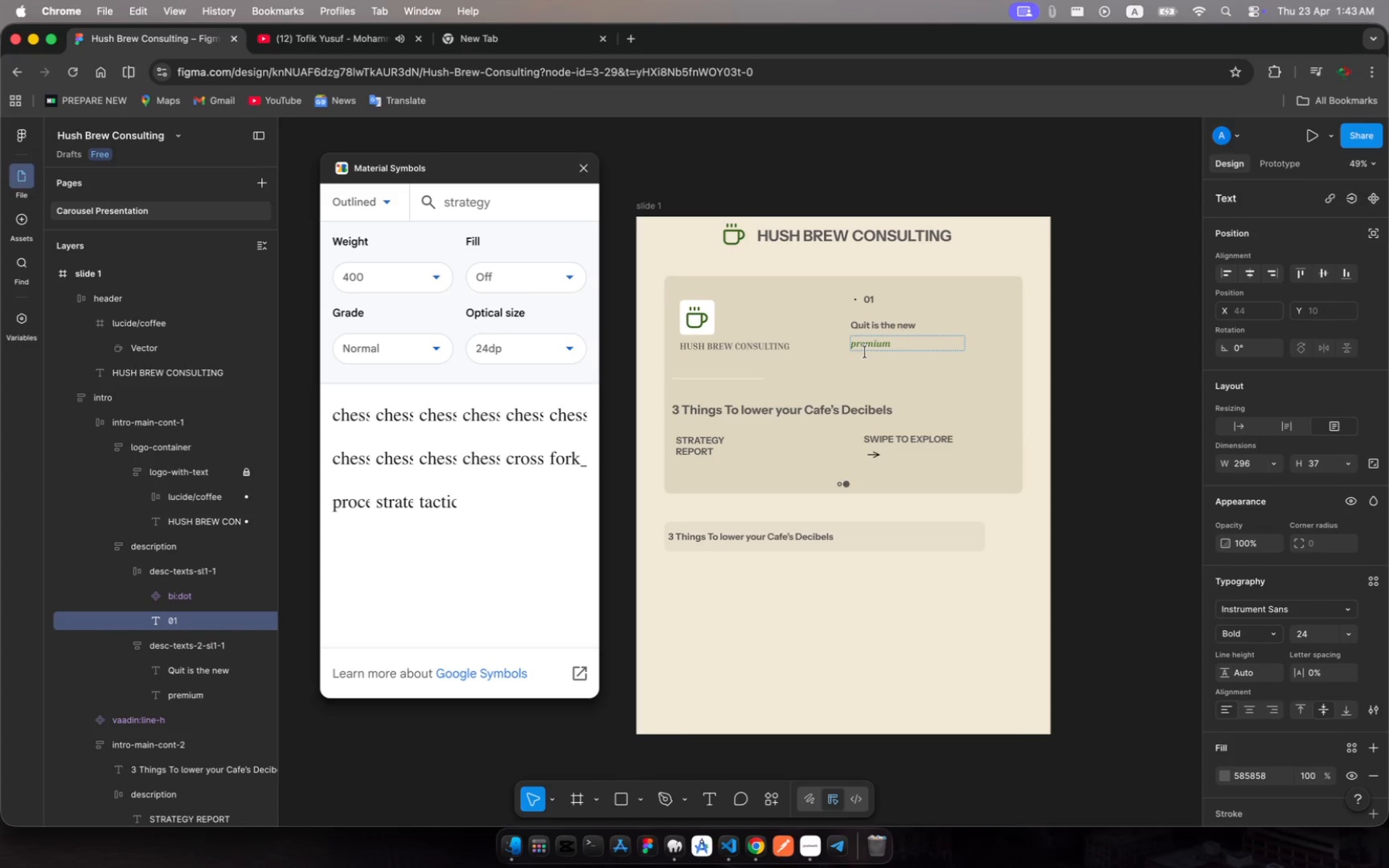 
left_click([870, 345])
 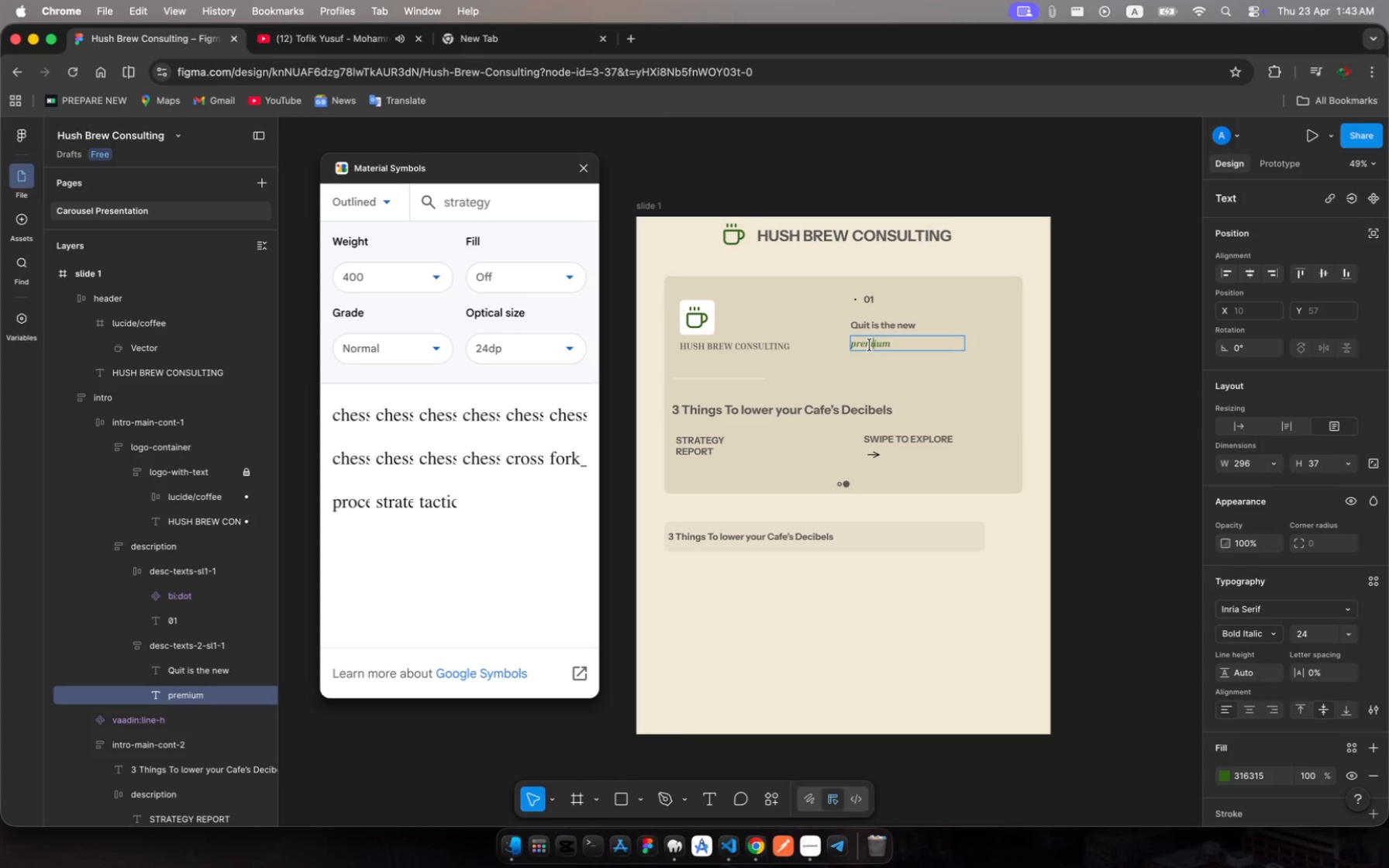 
left_click([870, 345])
 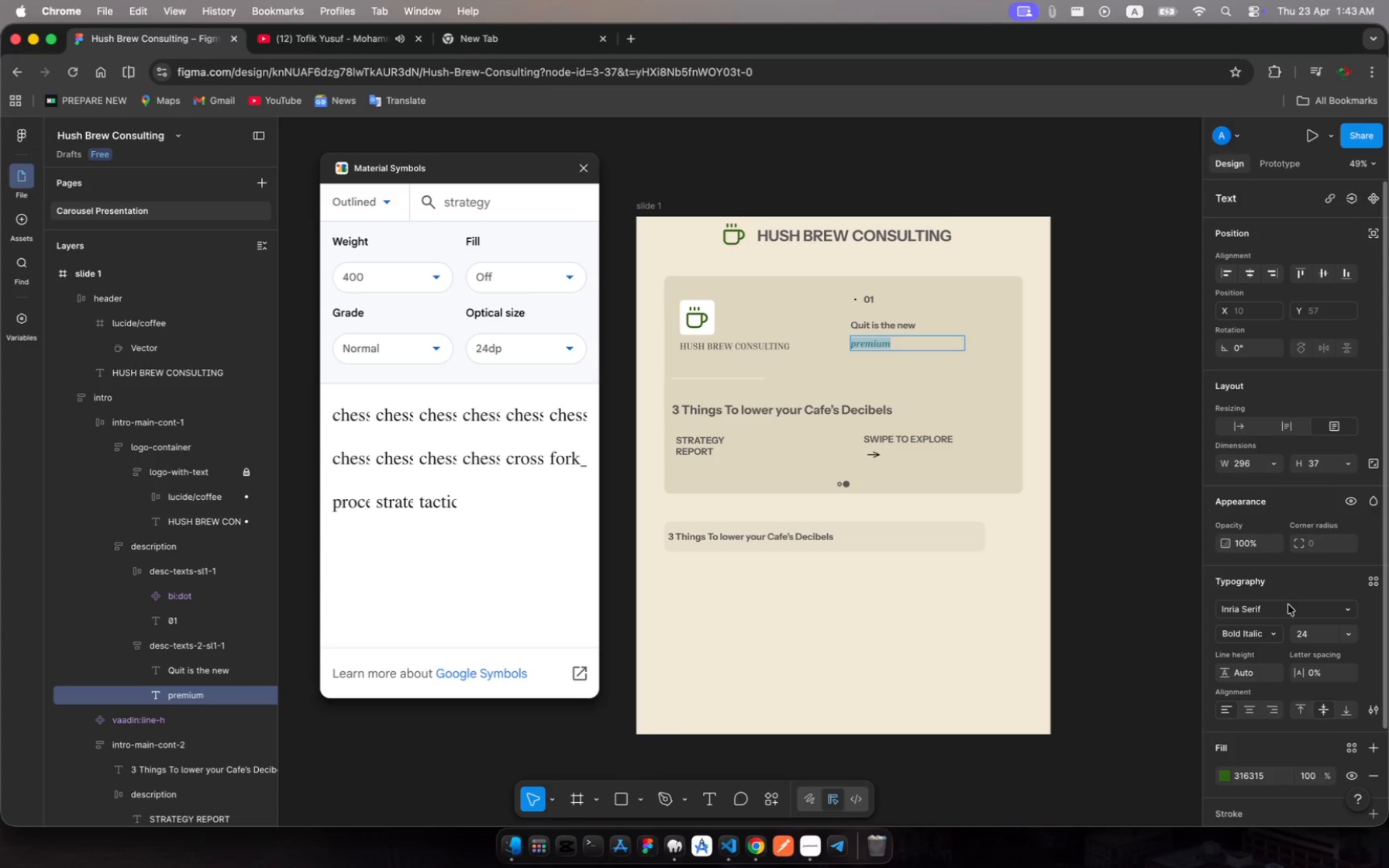 
left_click([1269, 604])
 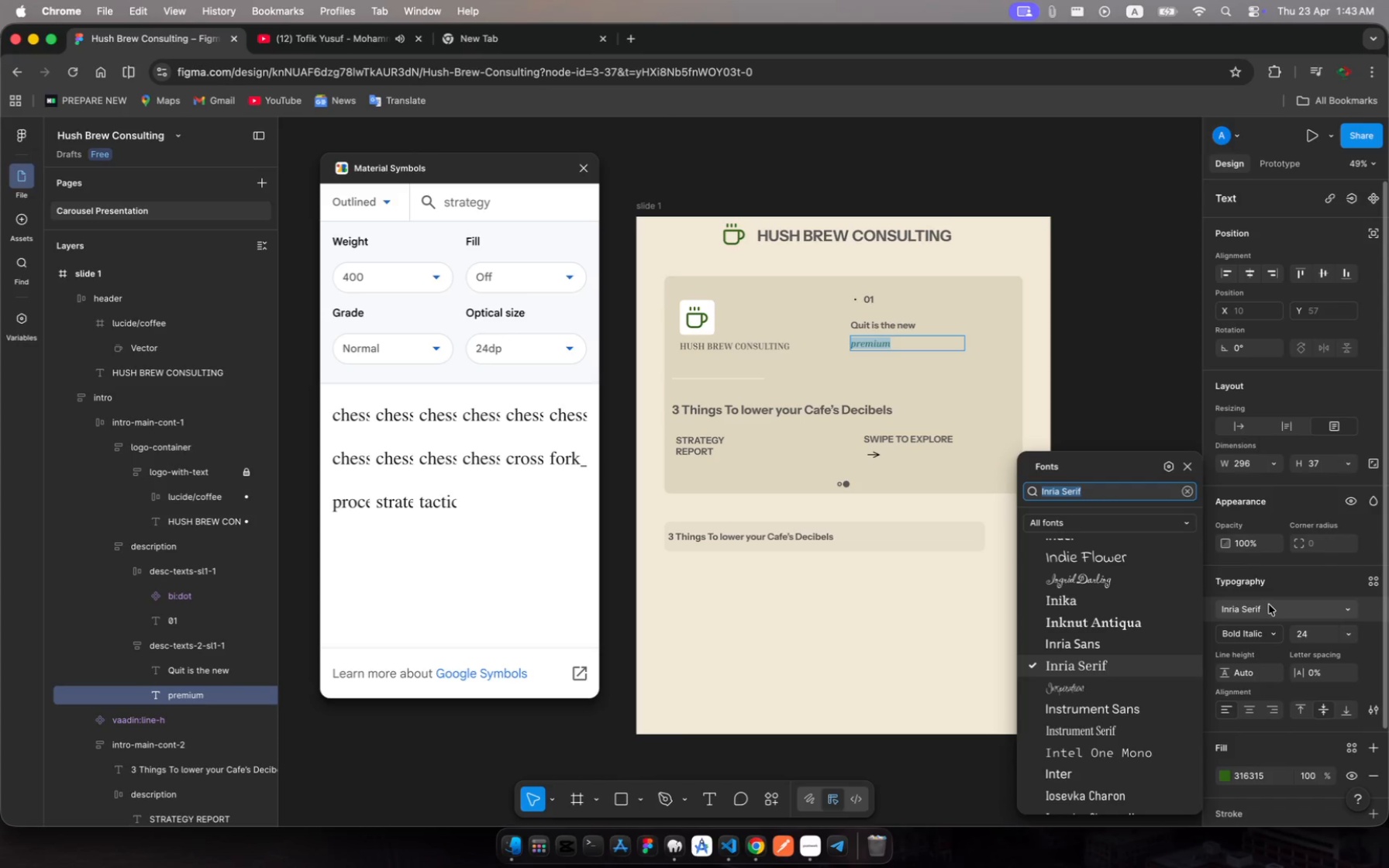 
left_click_drag(start_coordinate=[1269, 604], to_coordinate=[1236, 608])
 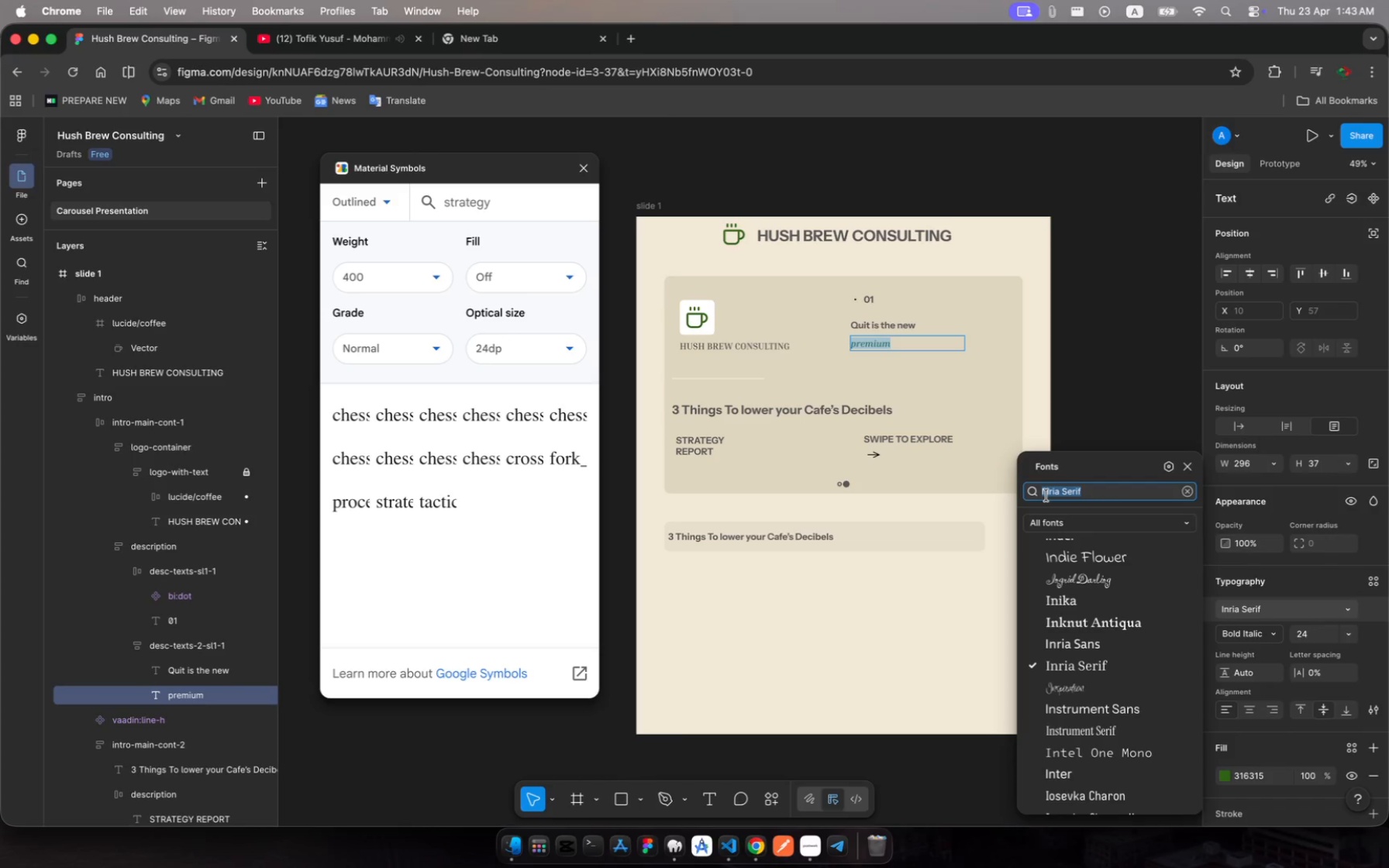 
type(in)
 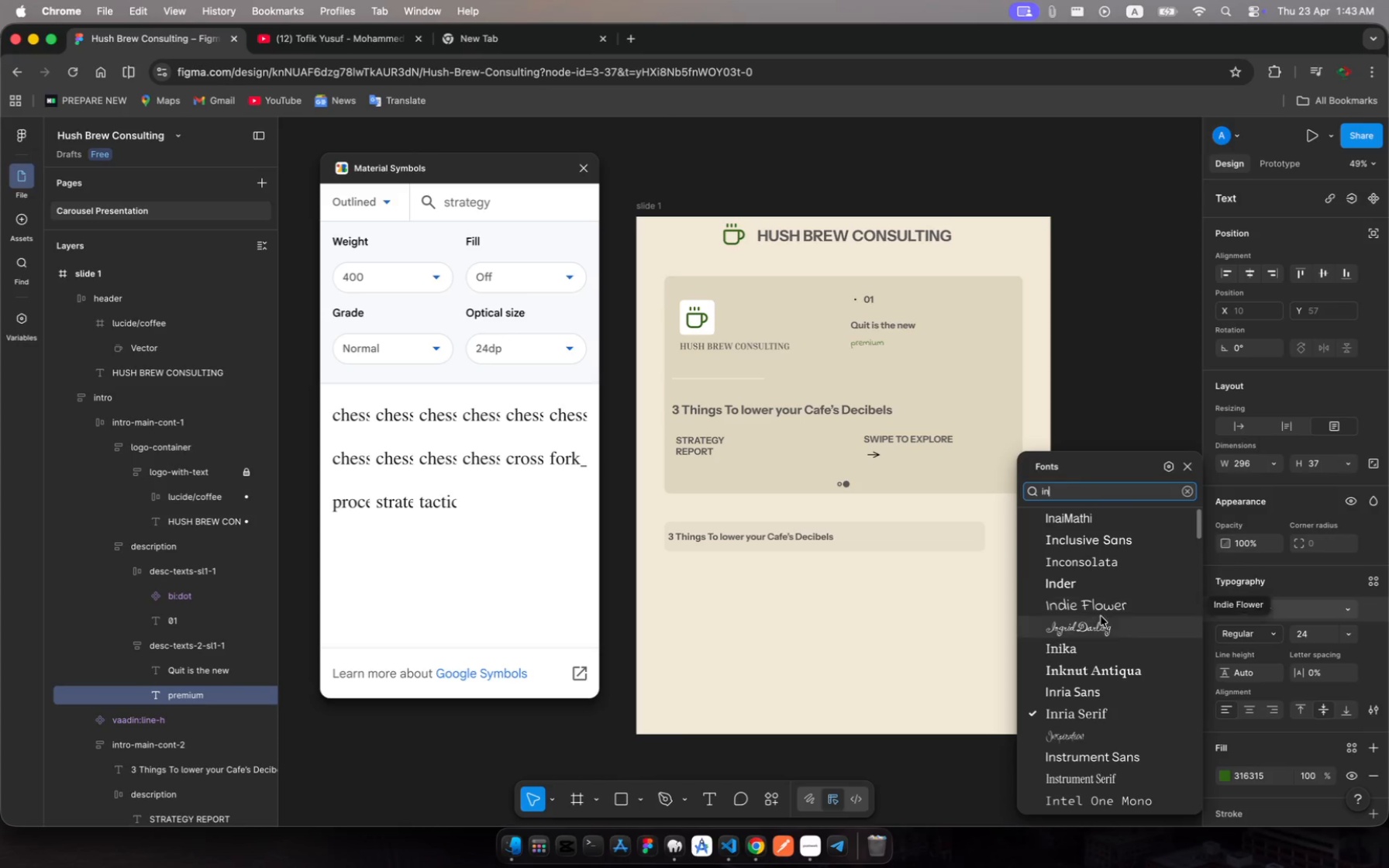 
type(st)
 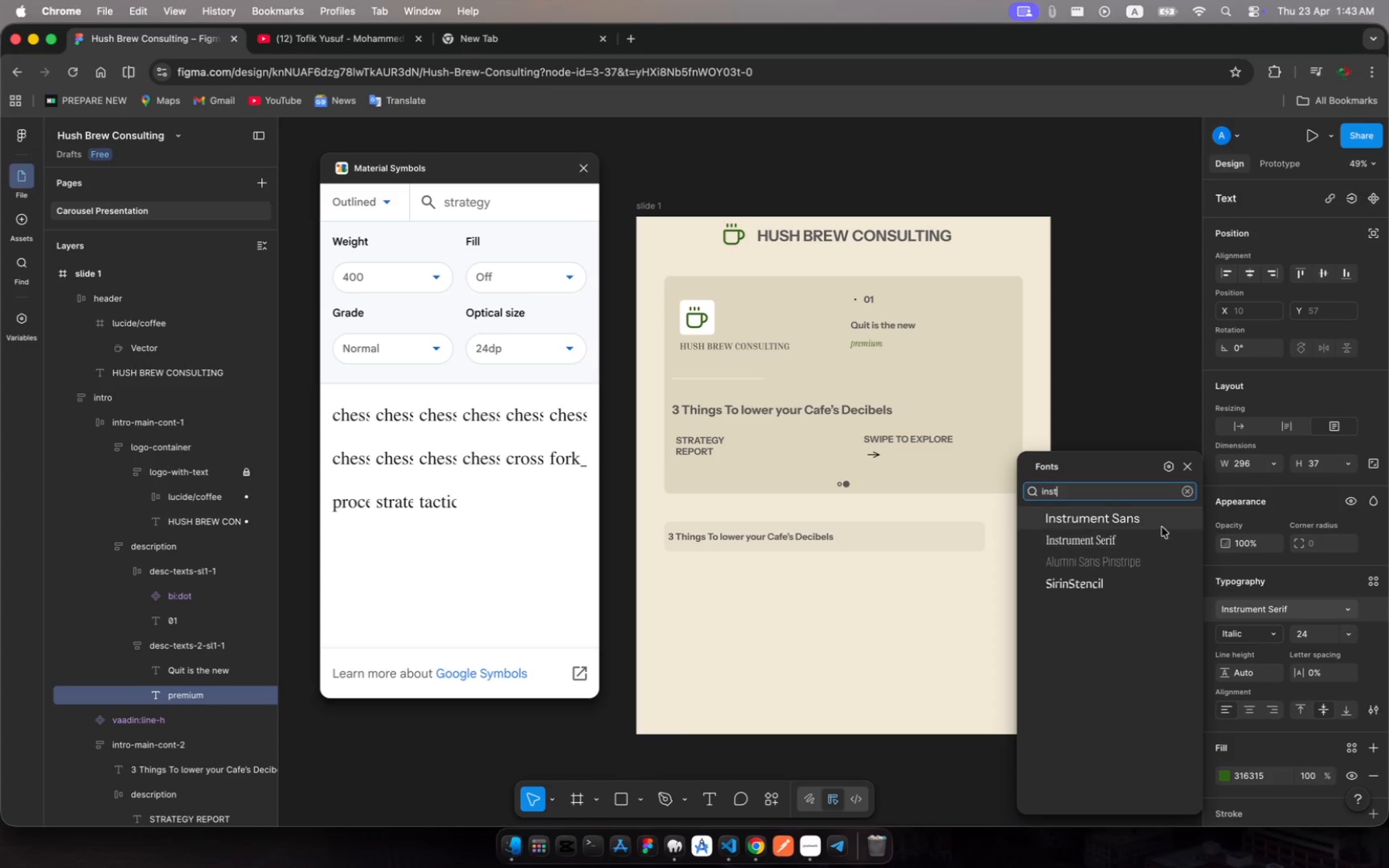 
left_click([1161, 522])
 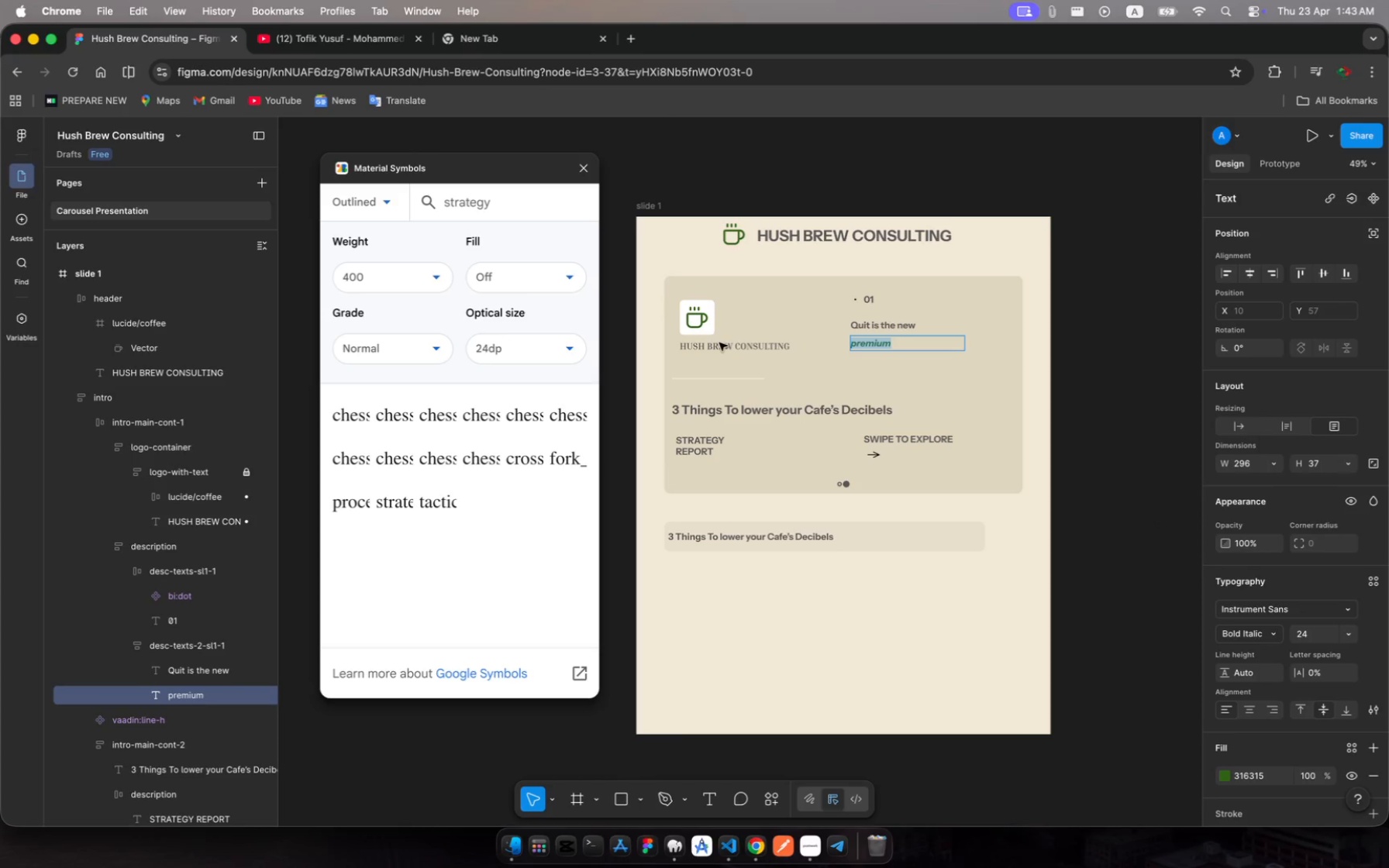 
left_click([730, 355])
 